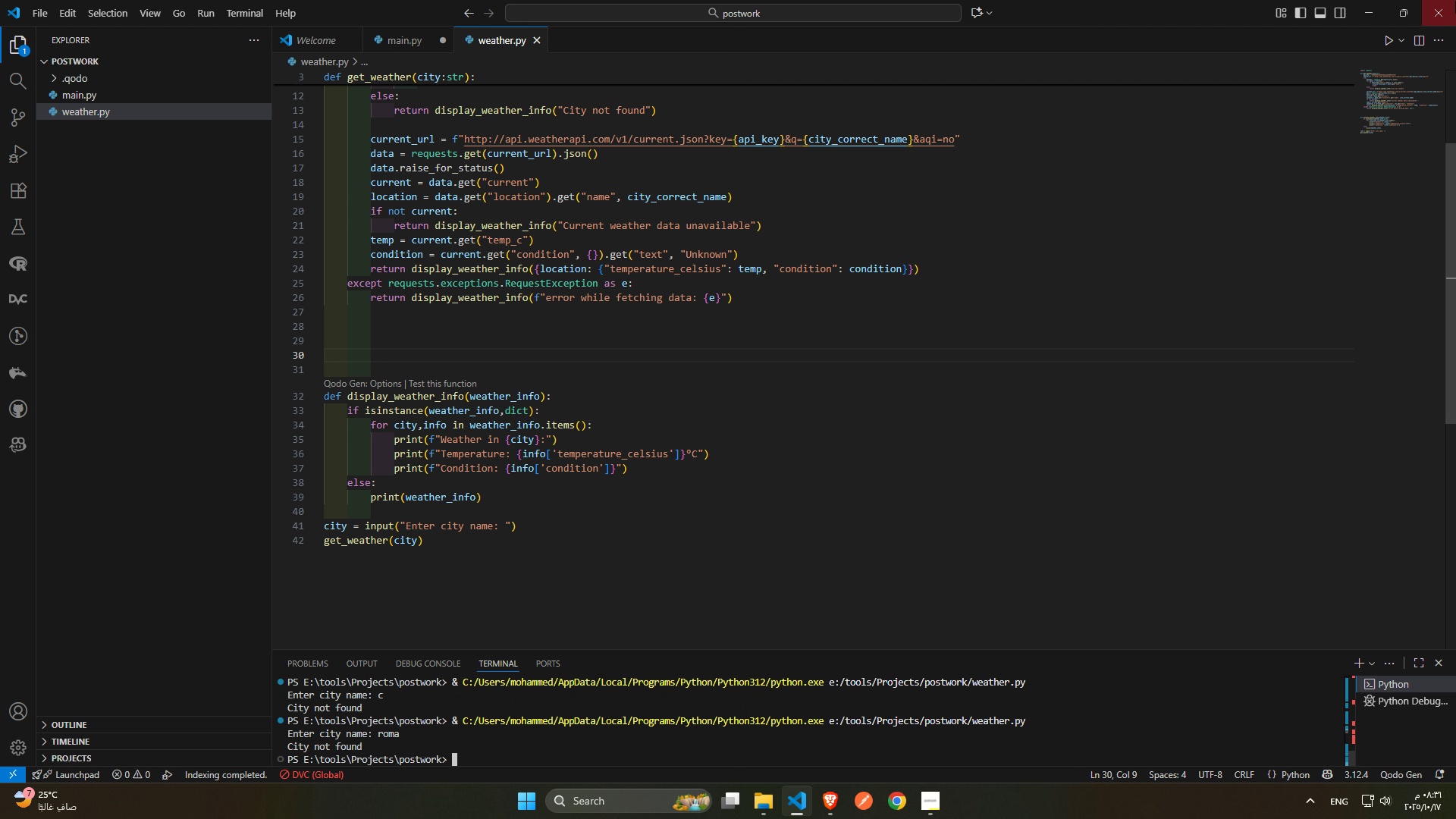 
left_click([1392, 39])
 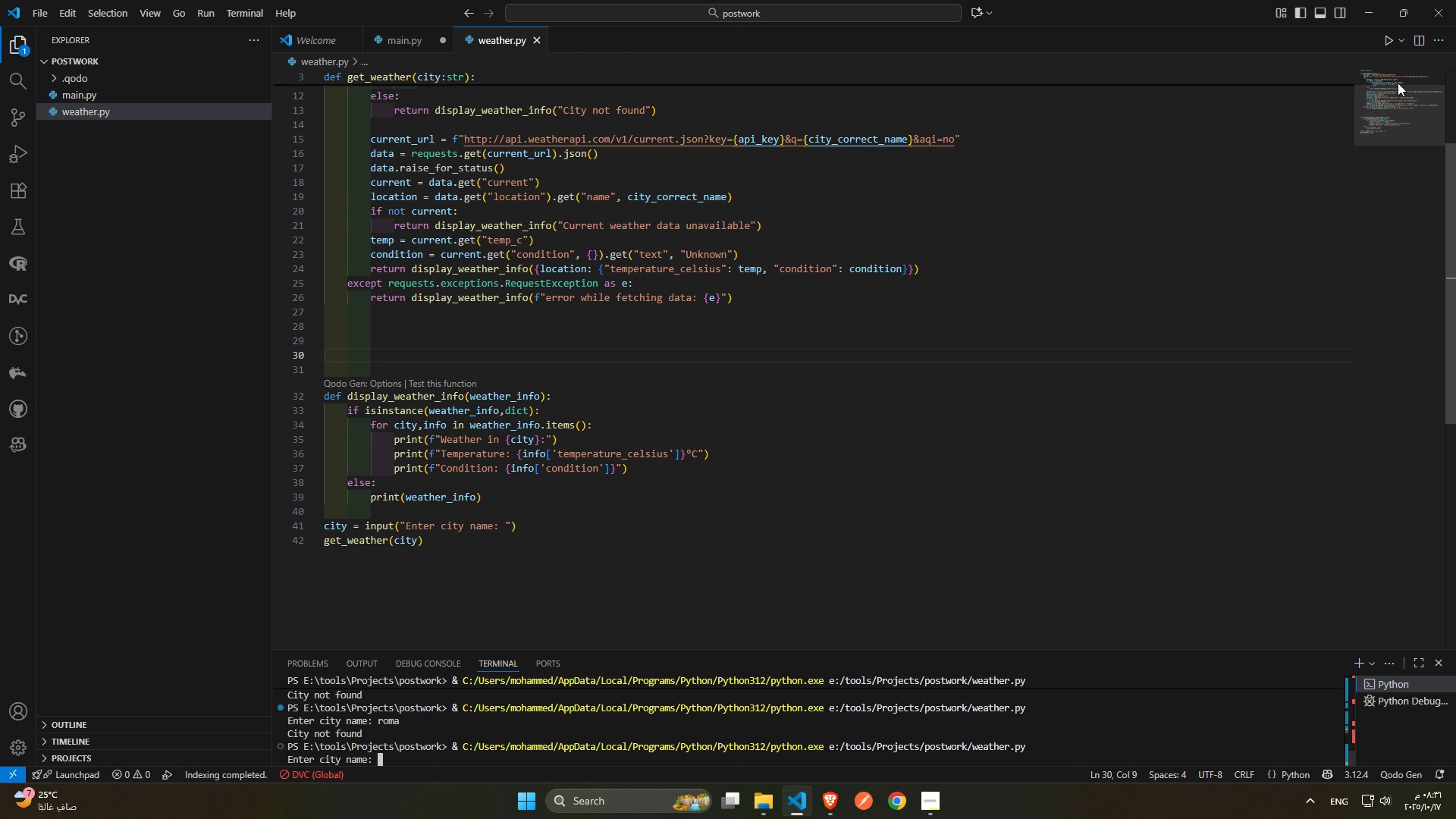 
type(Roma)
 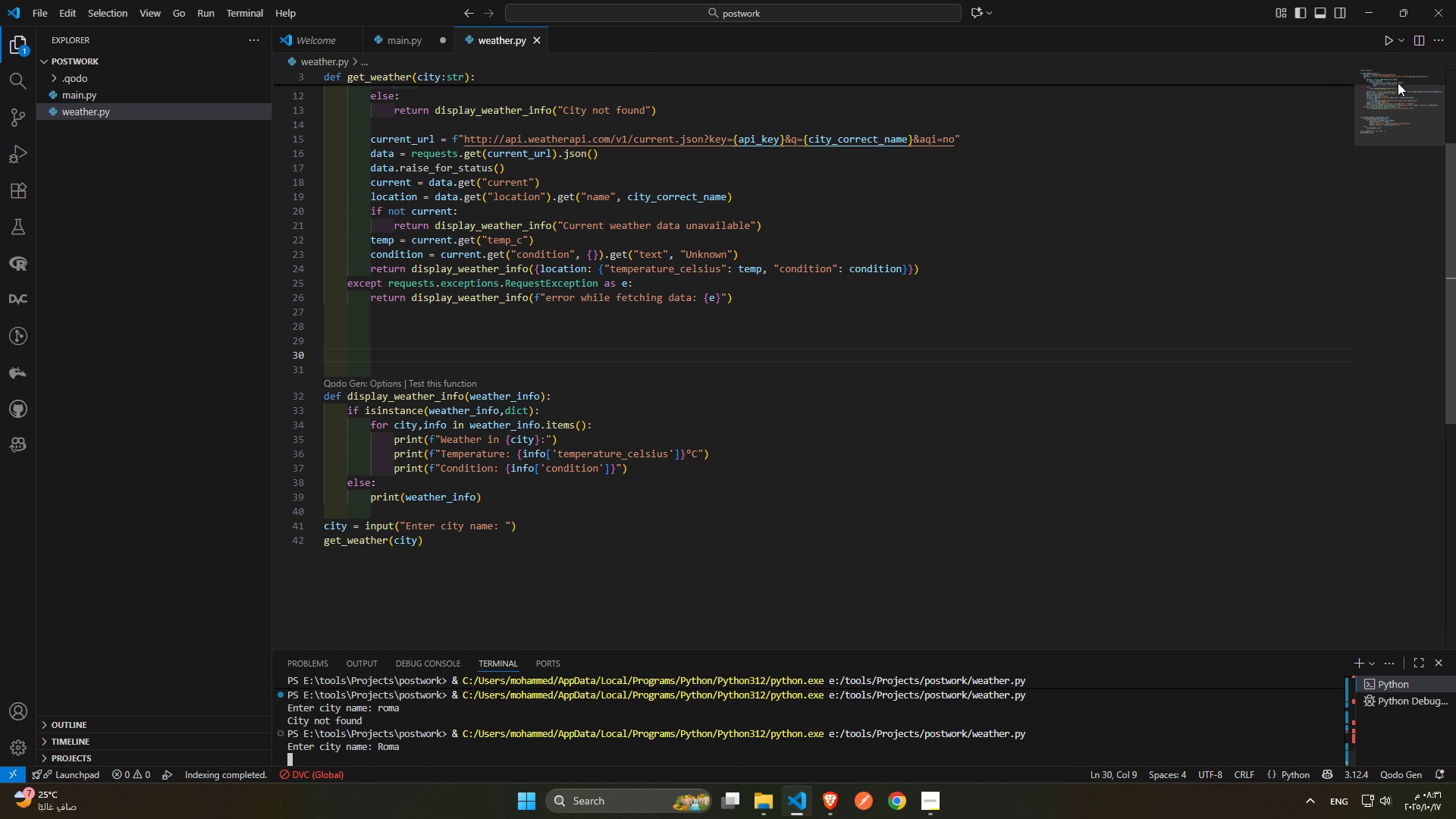 
key(Enter)
 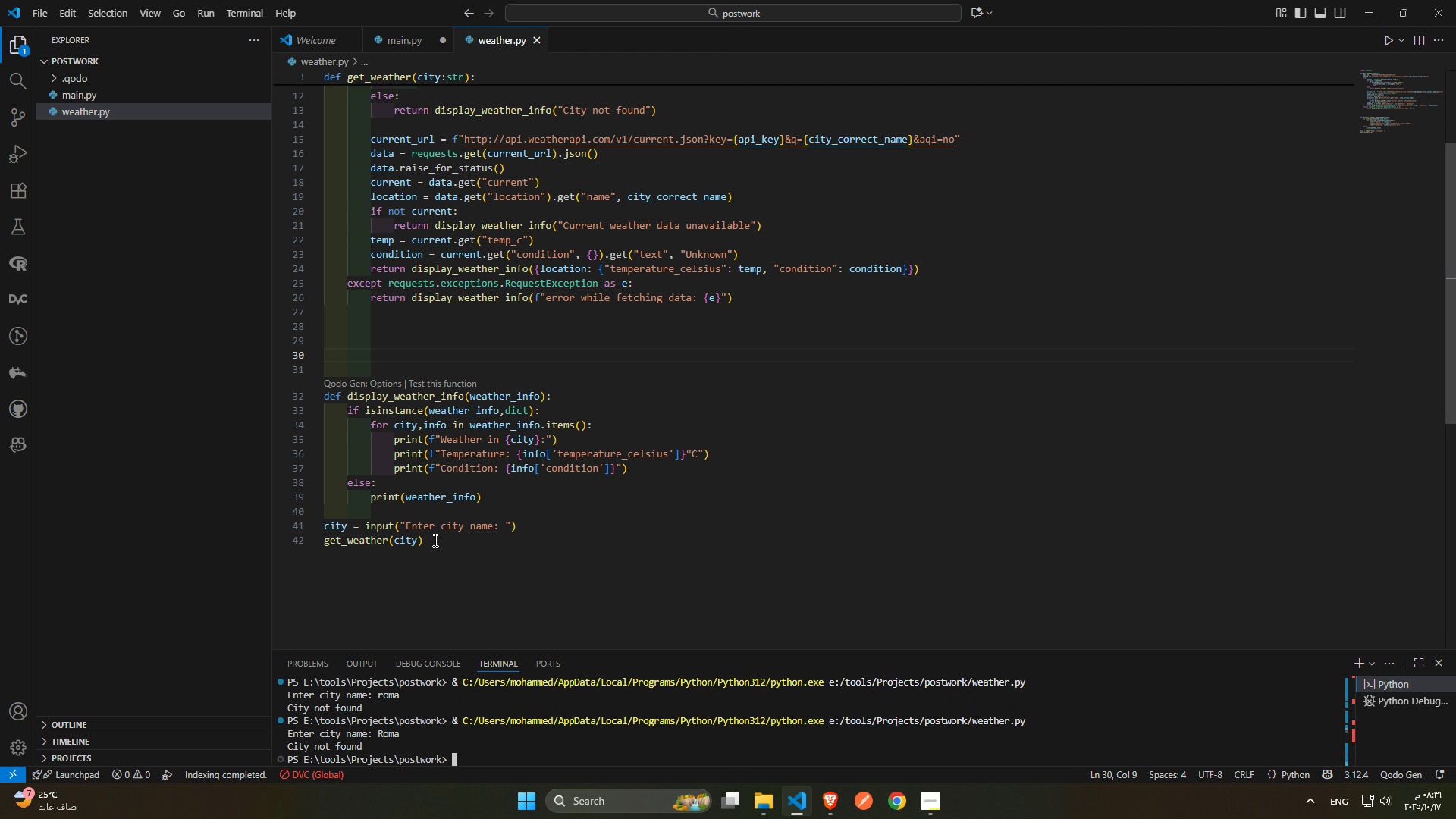 
scroll: coordinate [435, 552], scroll_direction: up, amount: 6.0
 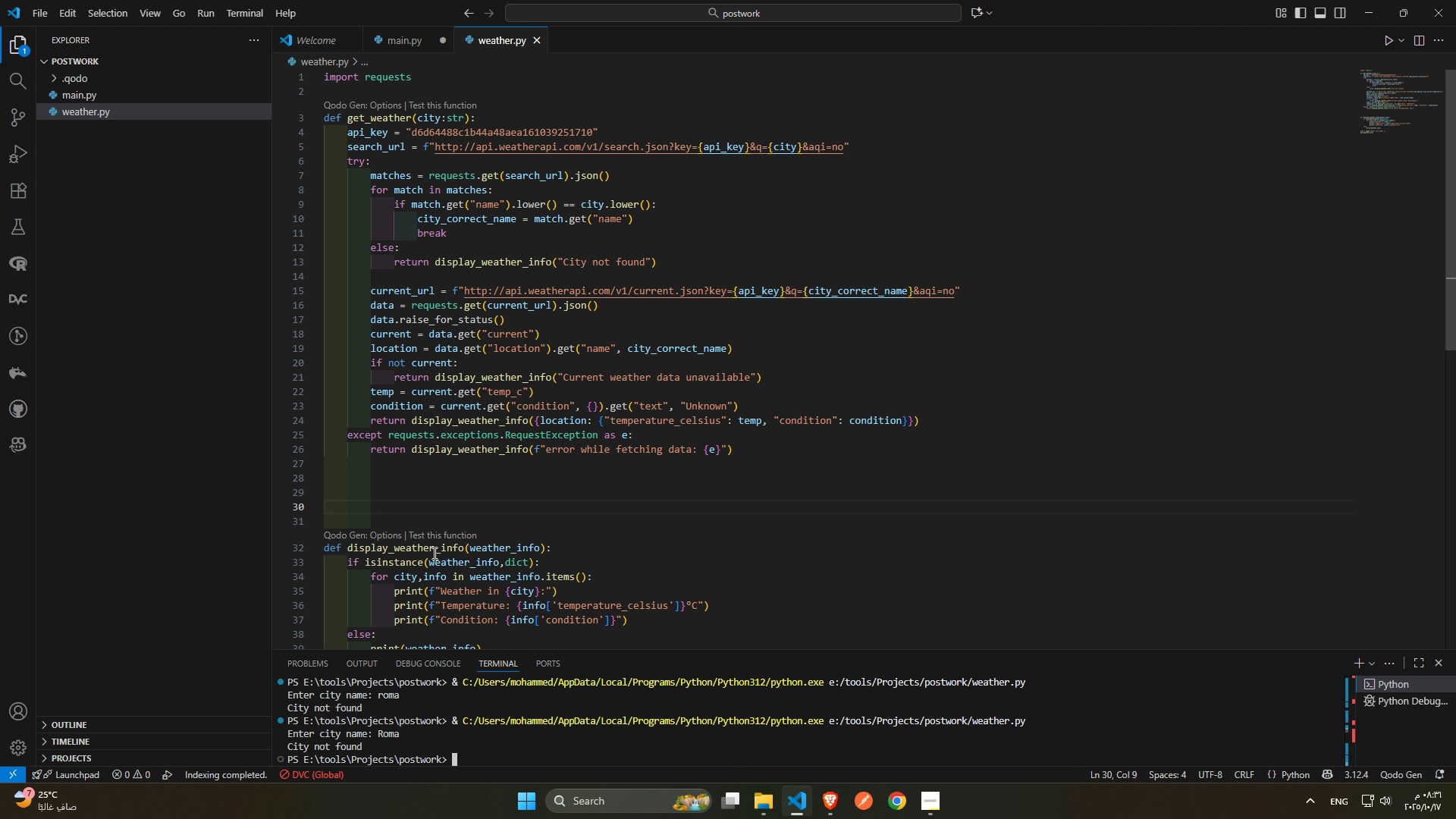 
wait(8.99)
 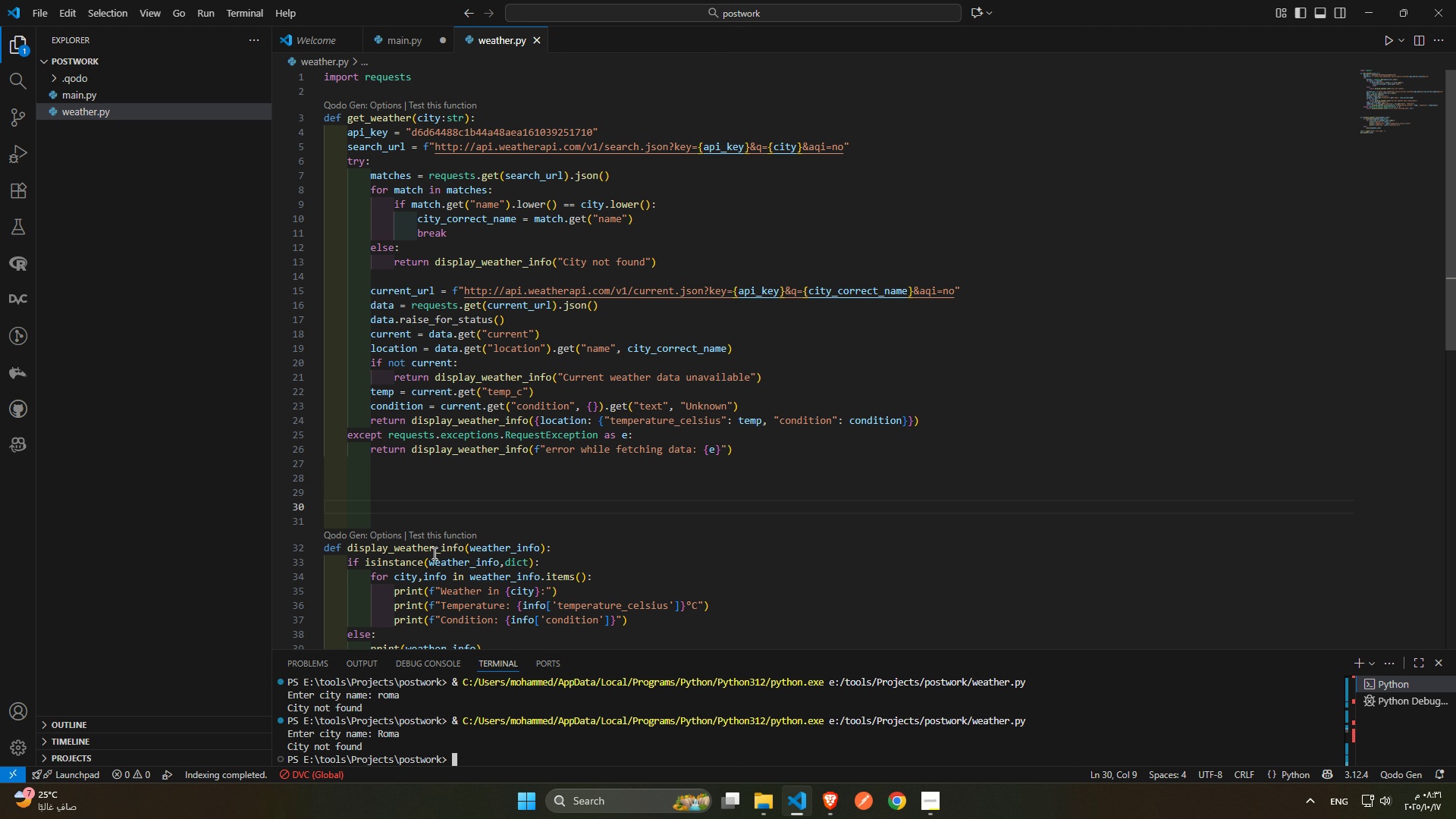 
left_click([403, 177])
 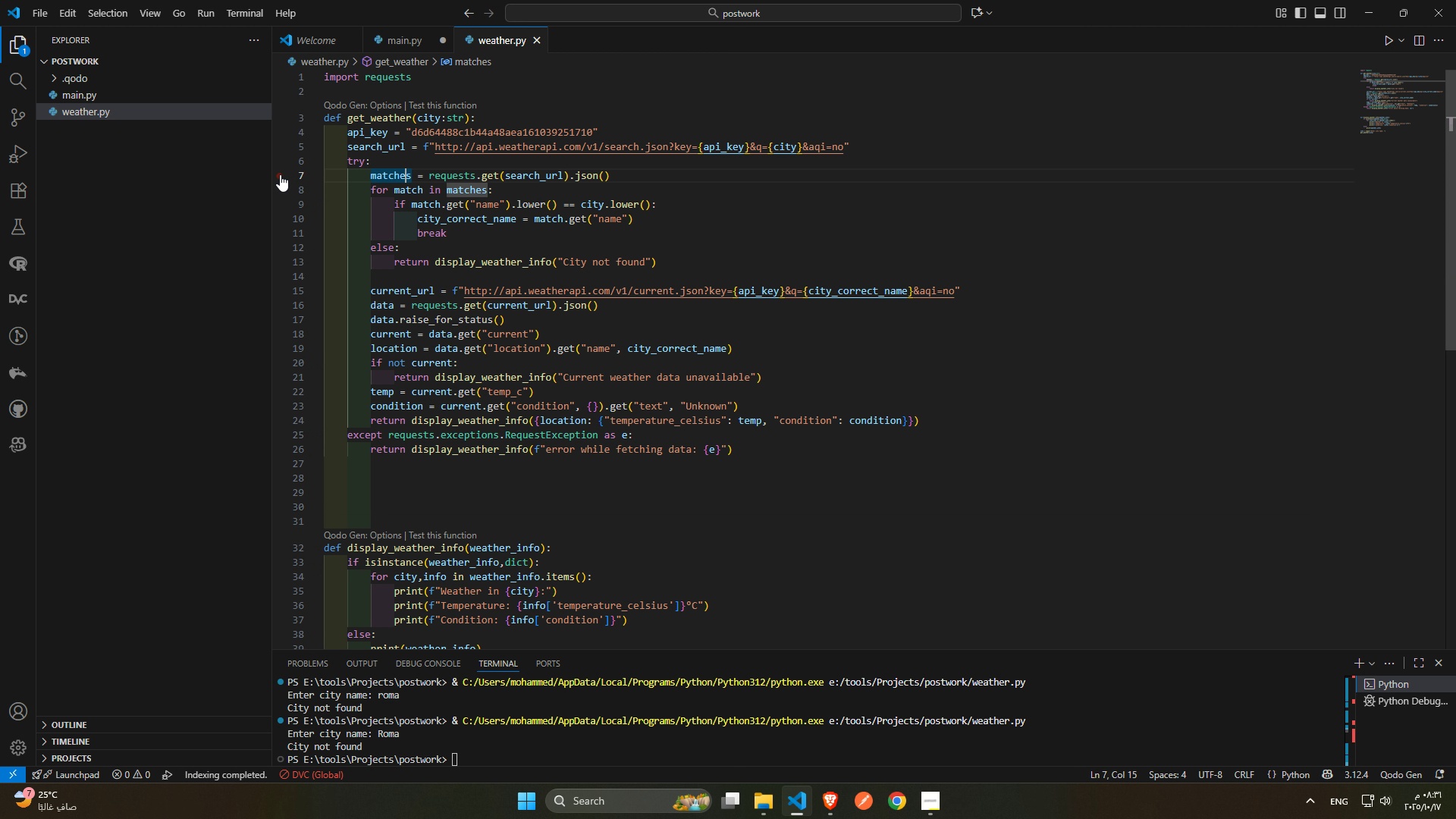 
left_click([280, 174])
 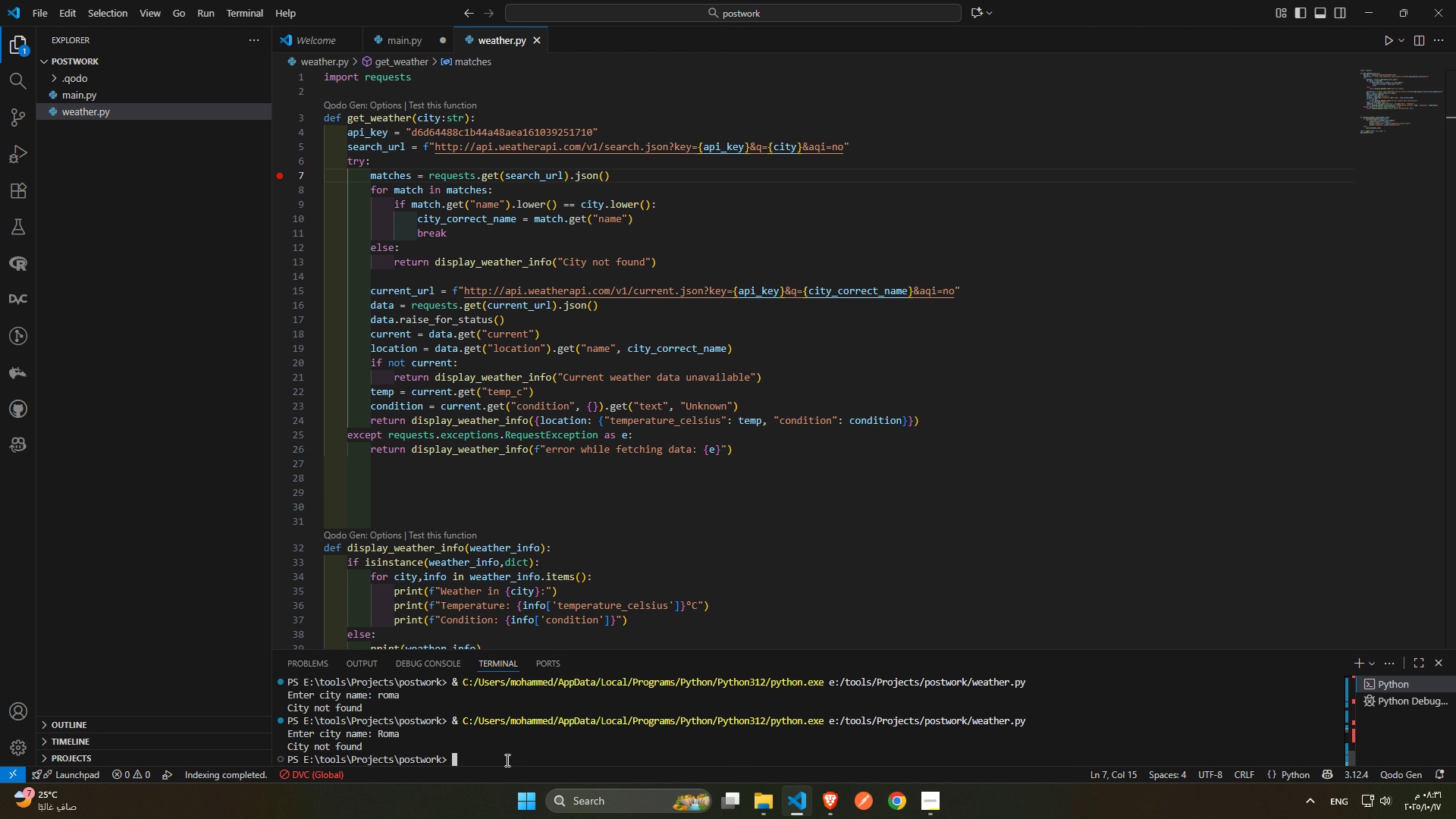 
left_click([1401, 42])
 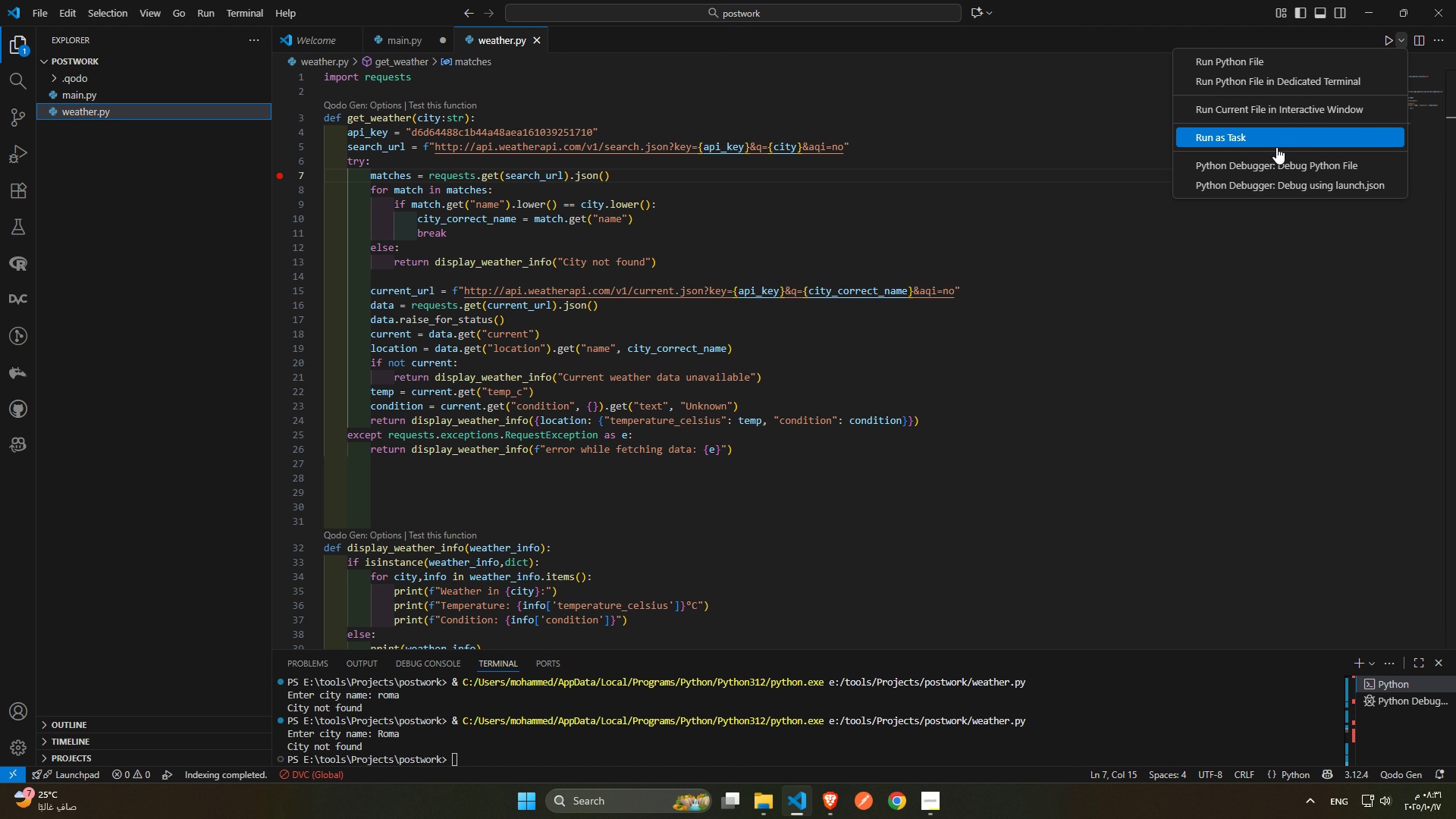 
left_click([1274, 164])
 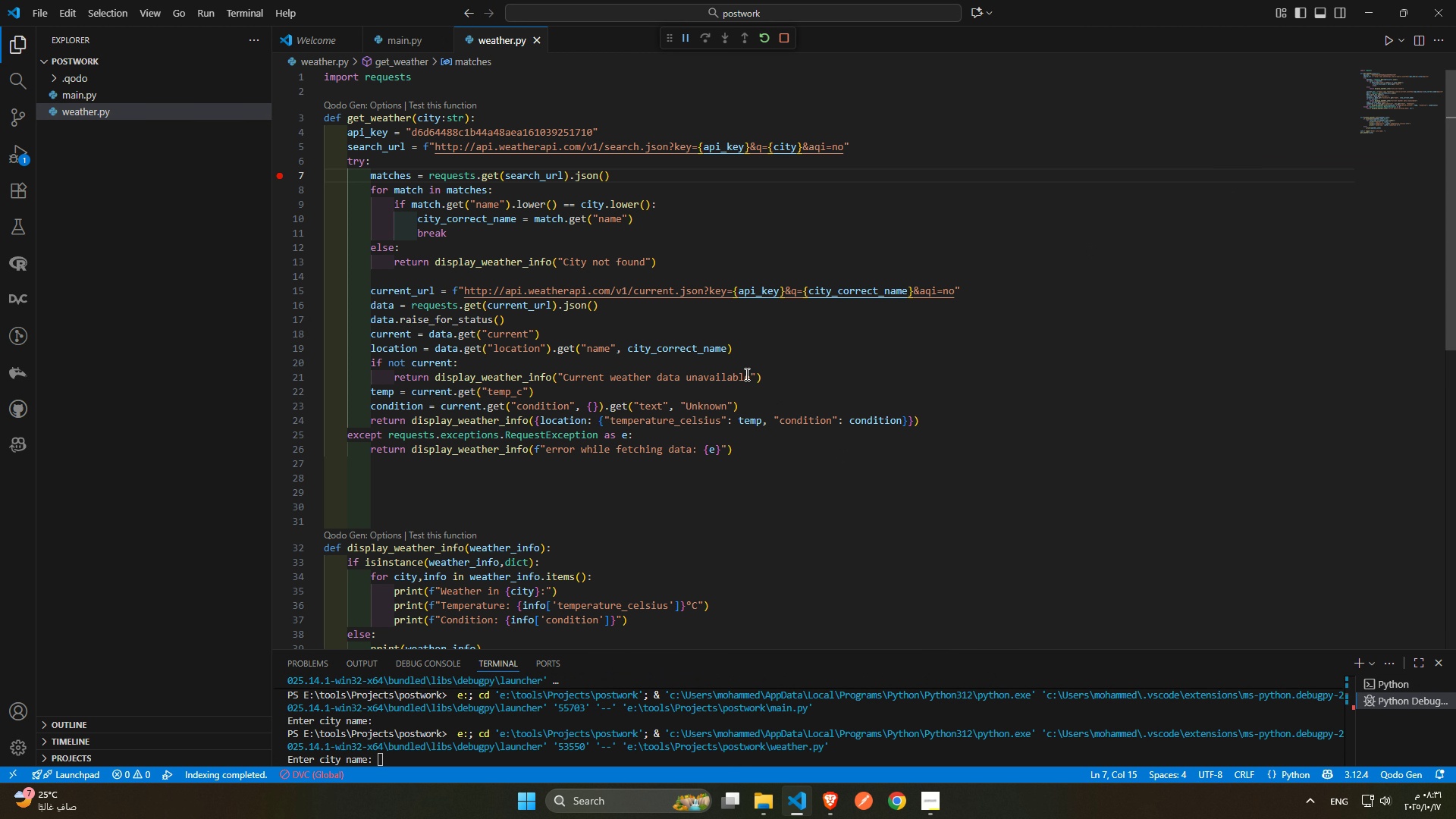 
left_click([405, 761])
 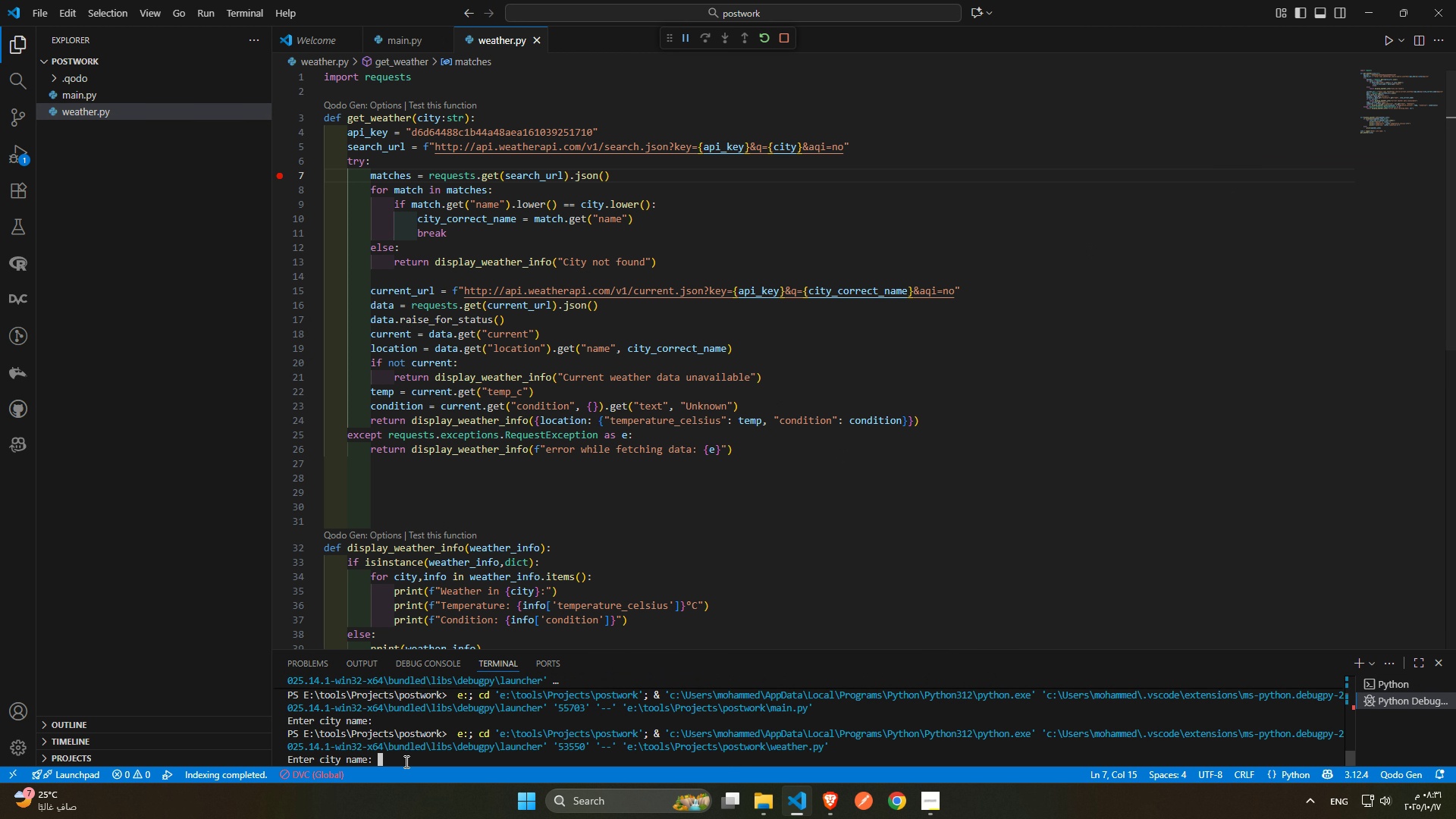 
type(roma)
 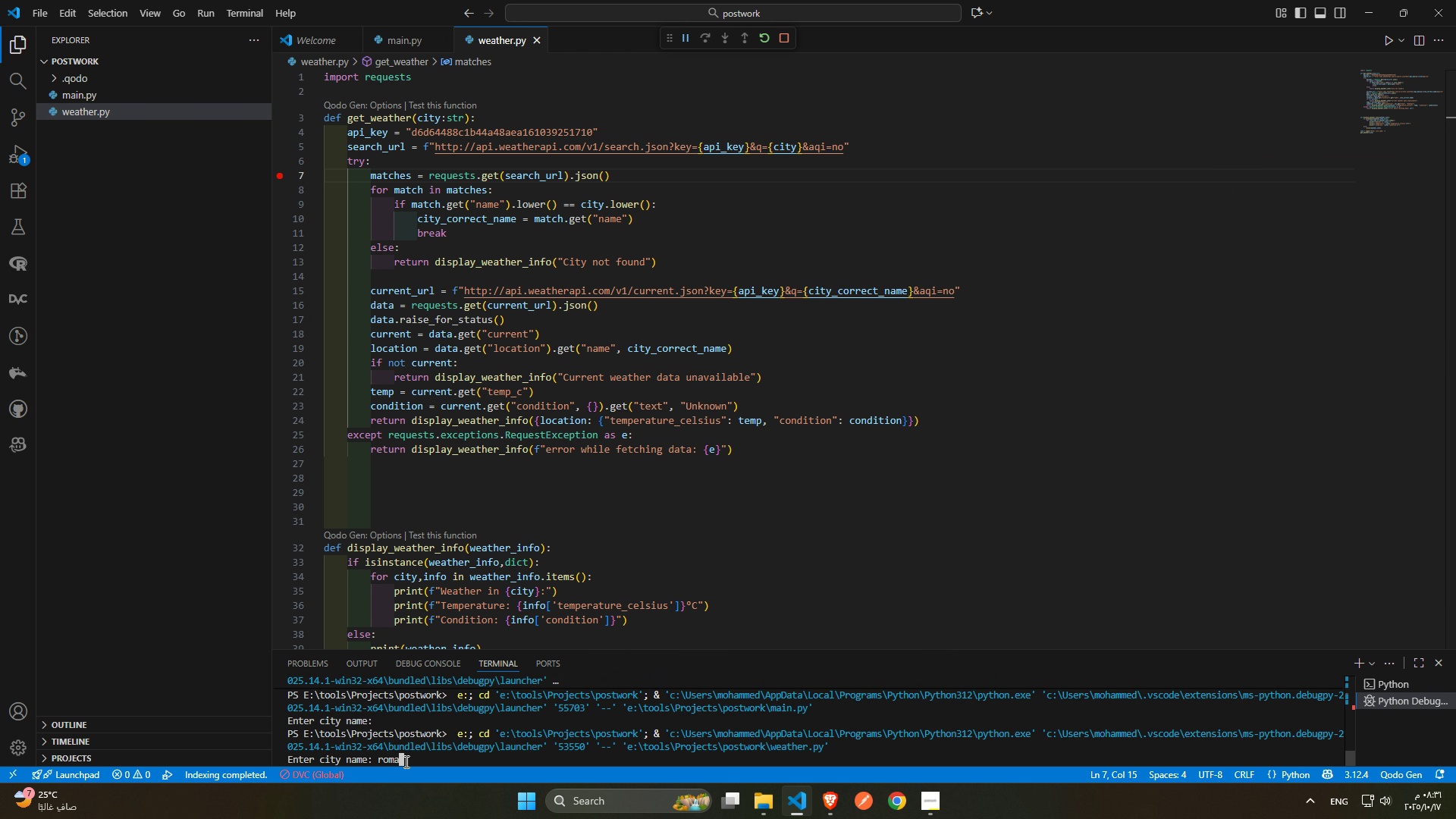 
key(Enter)
 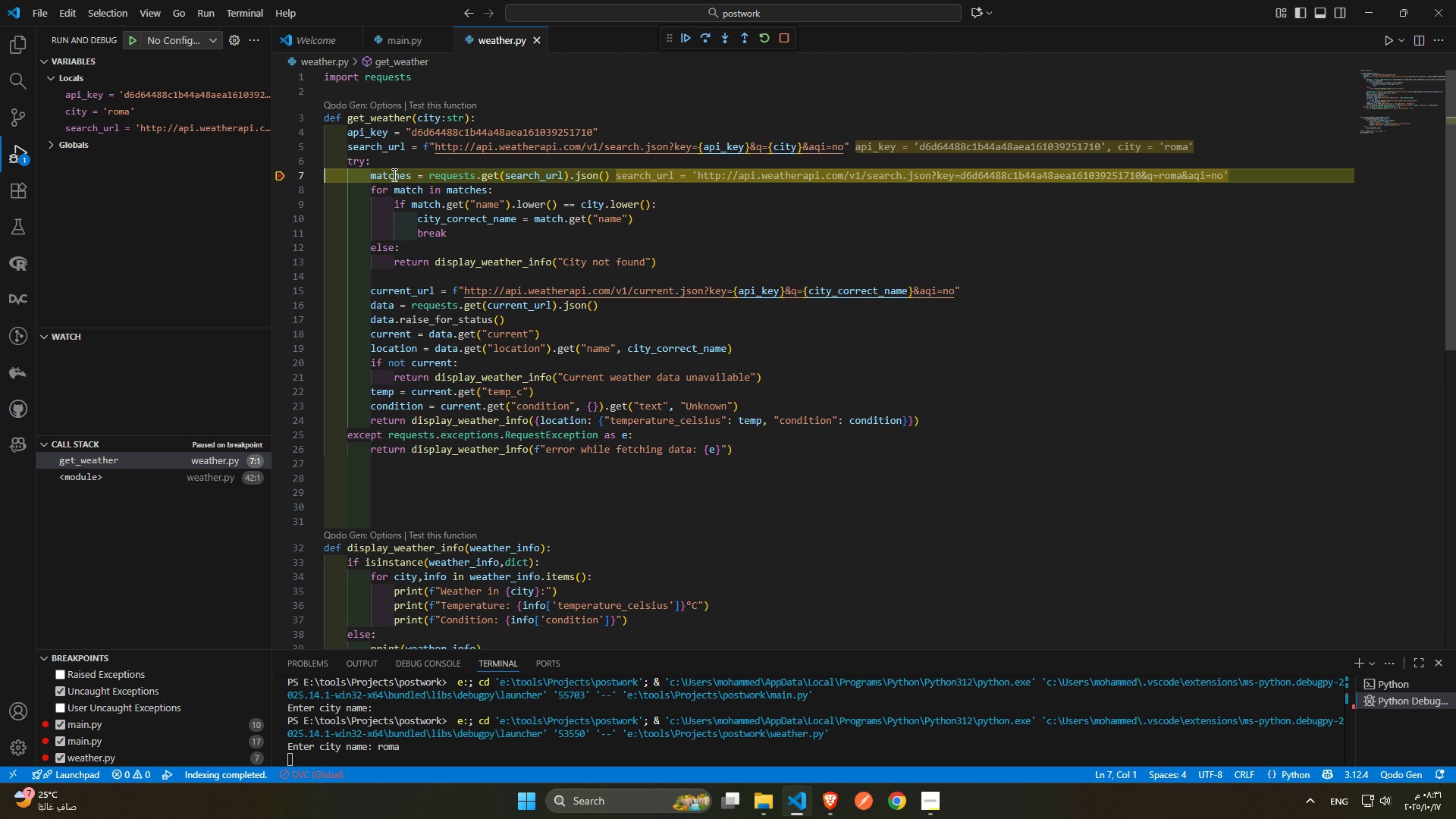 
wait(5.69)
 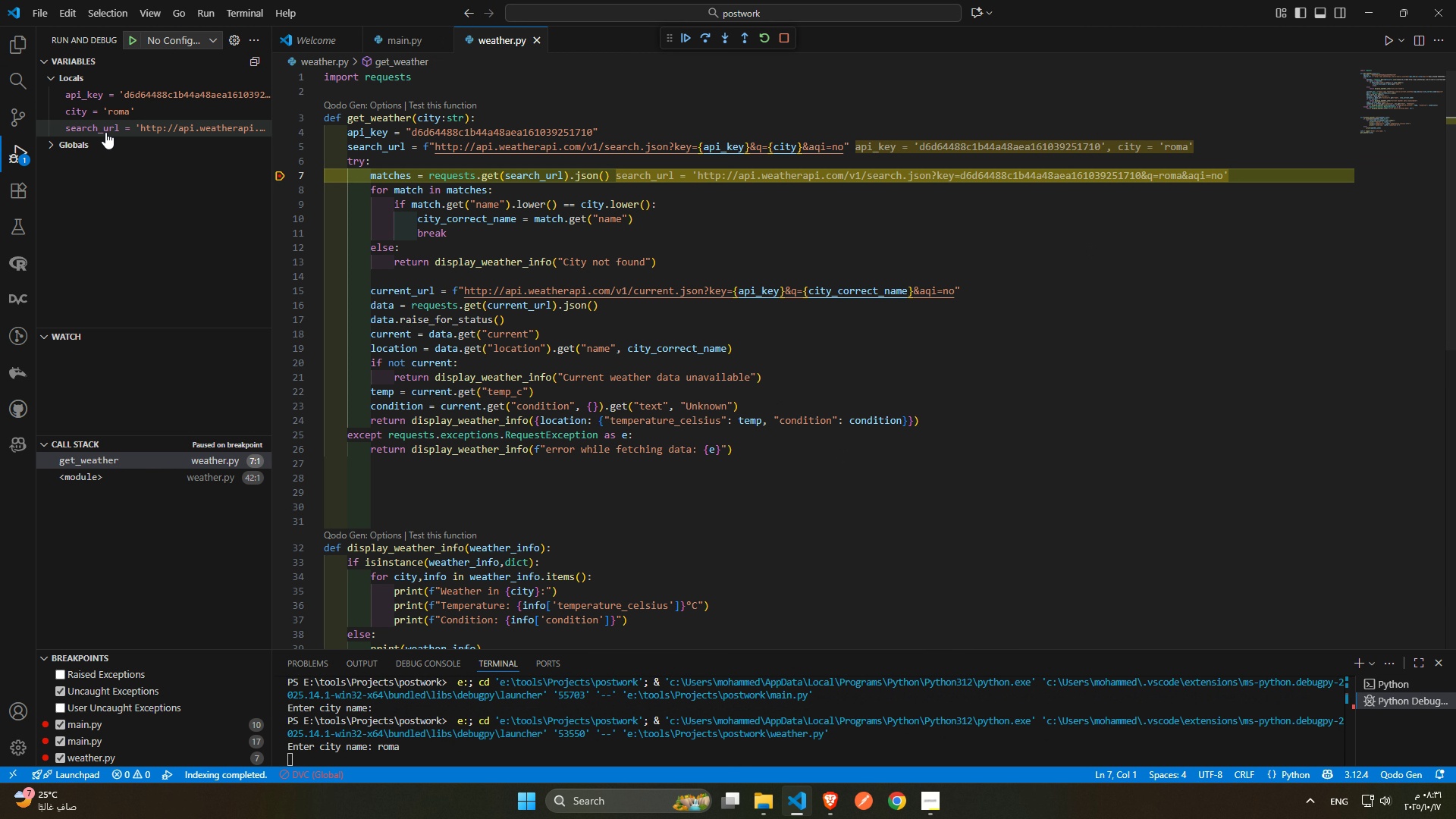 
left_click([281, 191])
 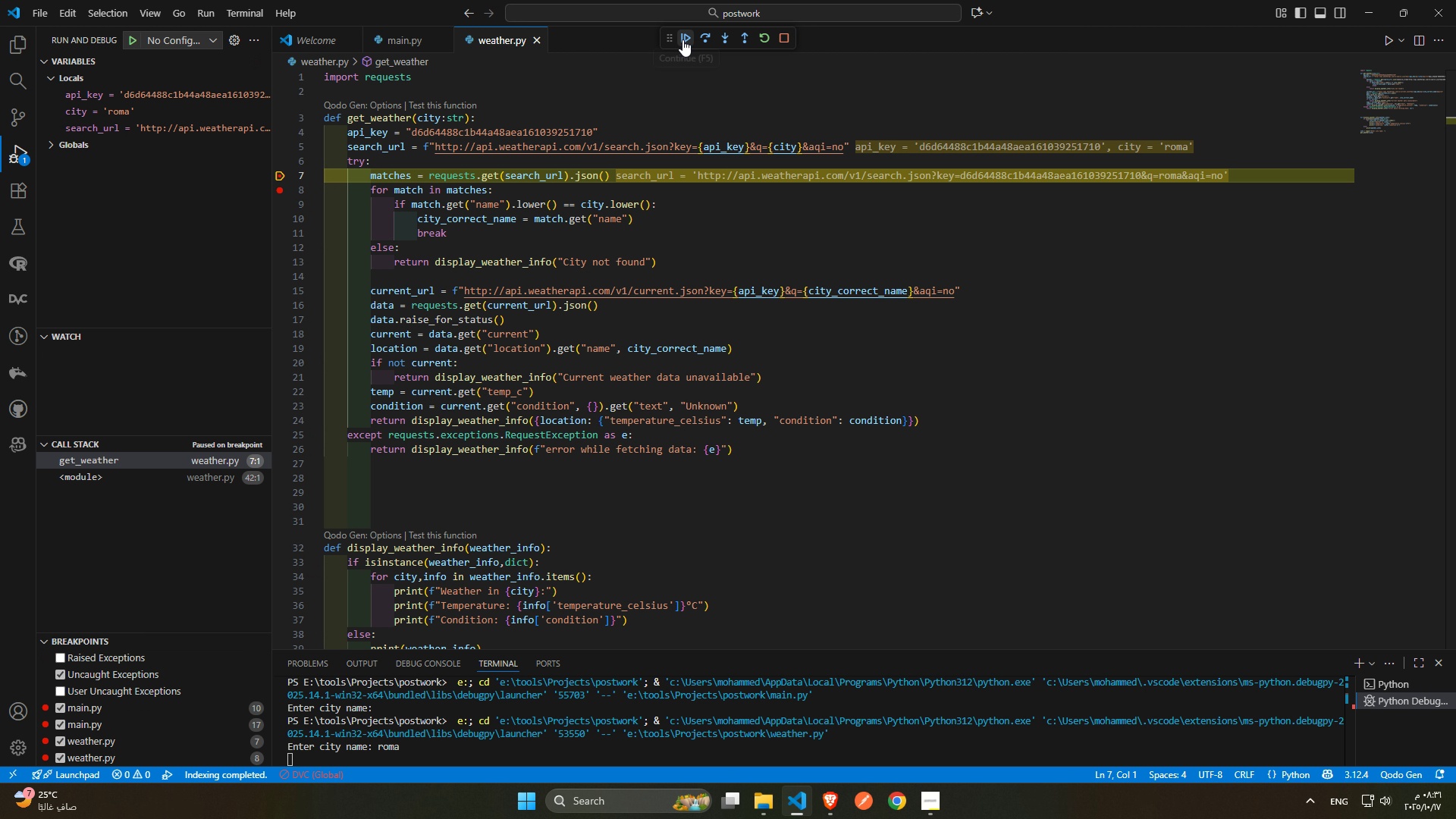 
left_click([682, 39])
 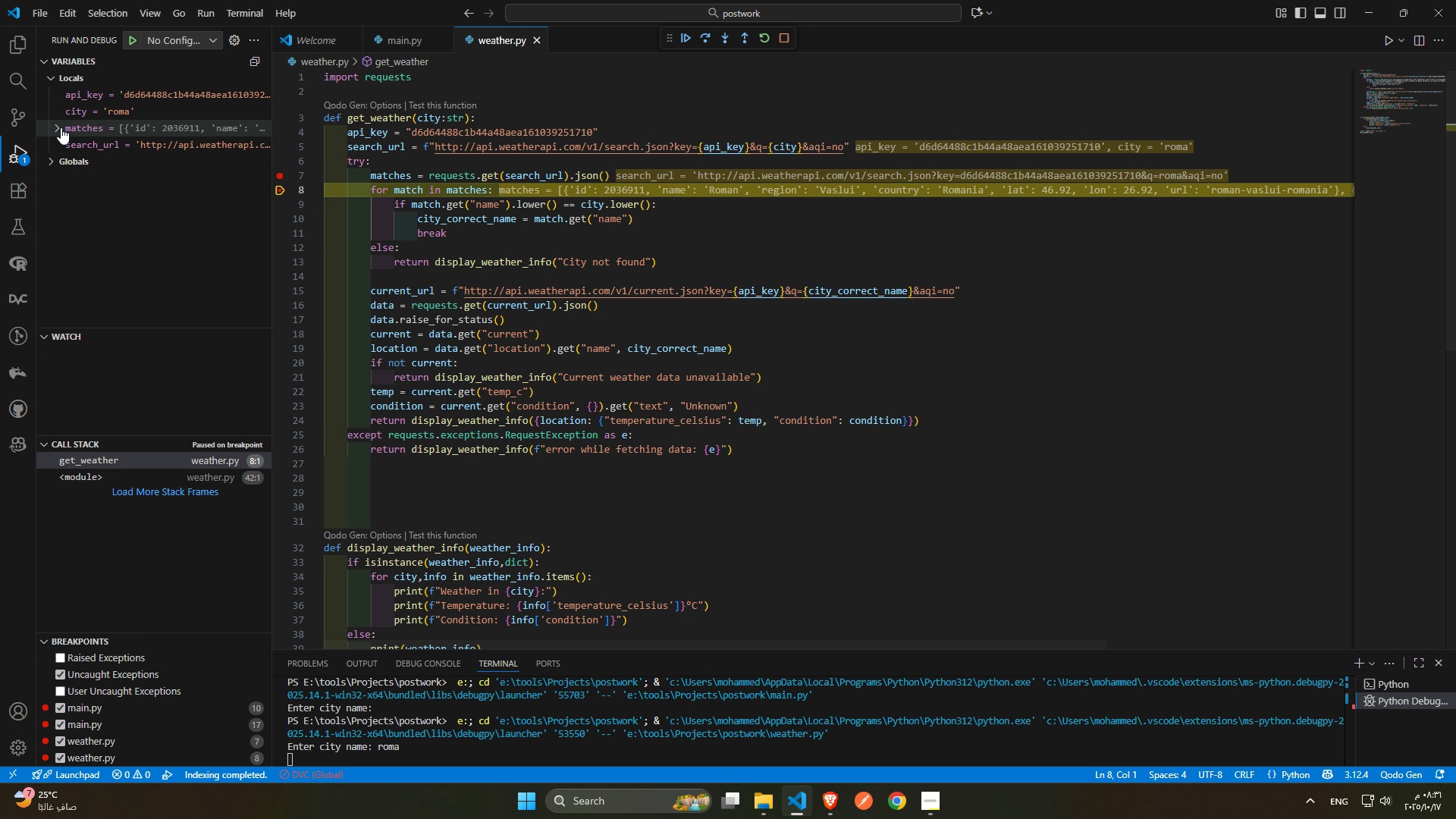 
left_click([57, 127])
 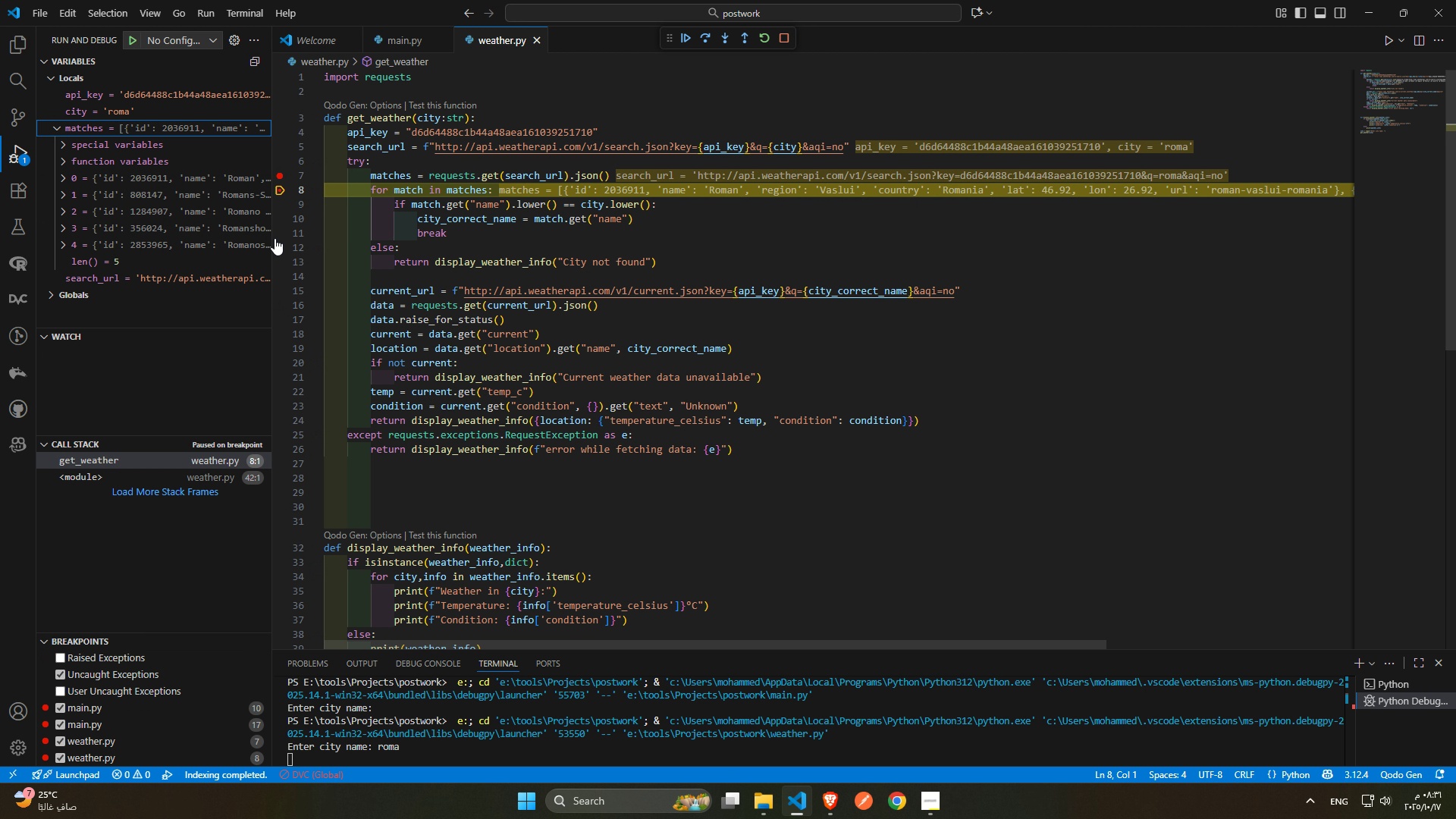 
left_click_drag(start_coordinate=[271, 234], to_coordinate=[365, 223])
 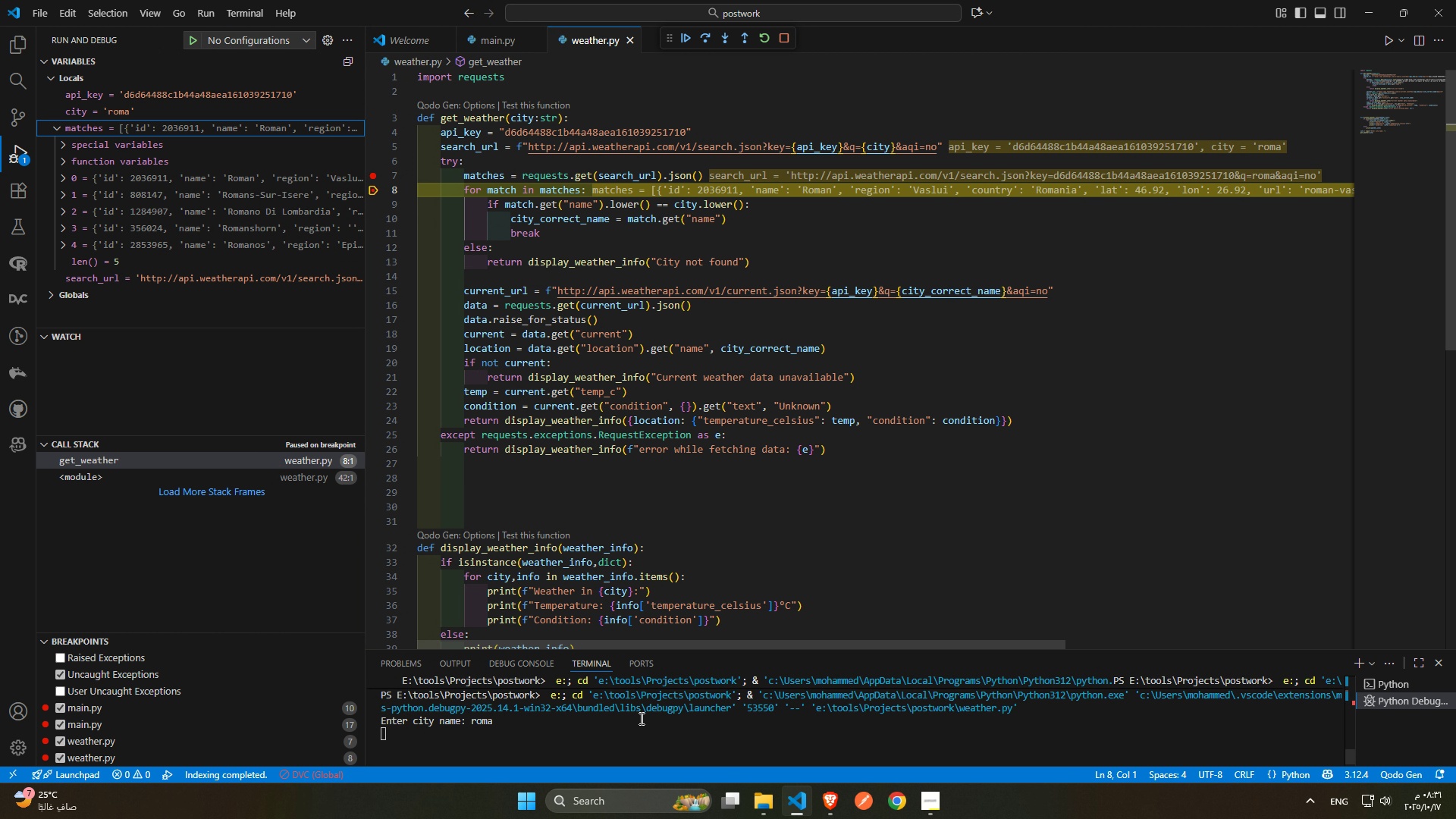 
left_click([508, 720])
 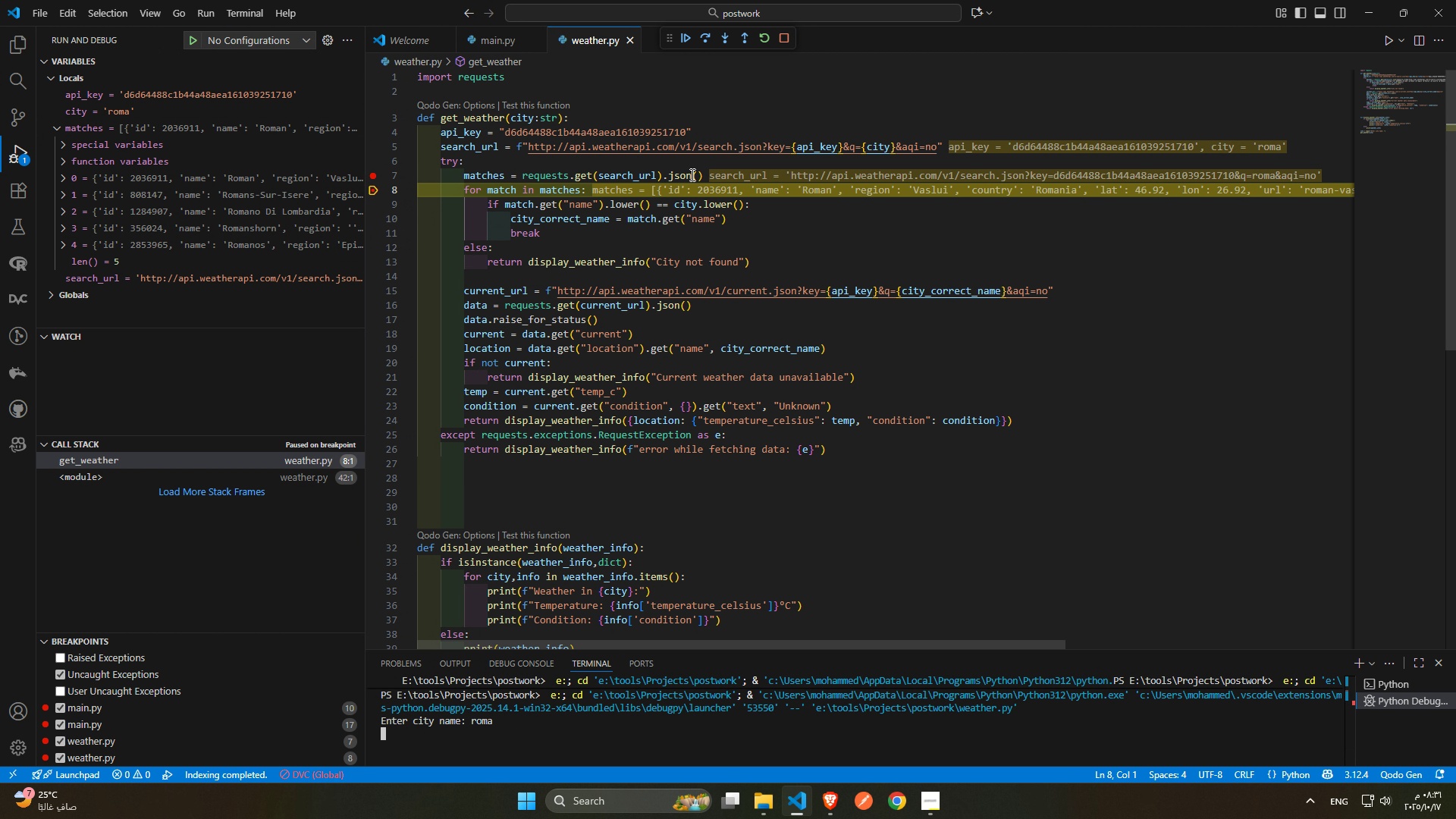 
left_click([787, 38])
 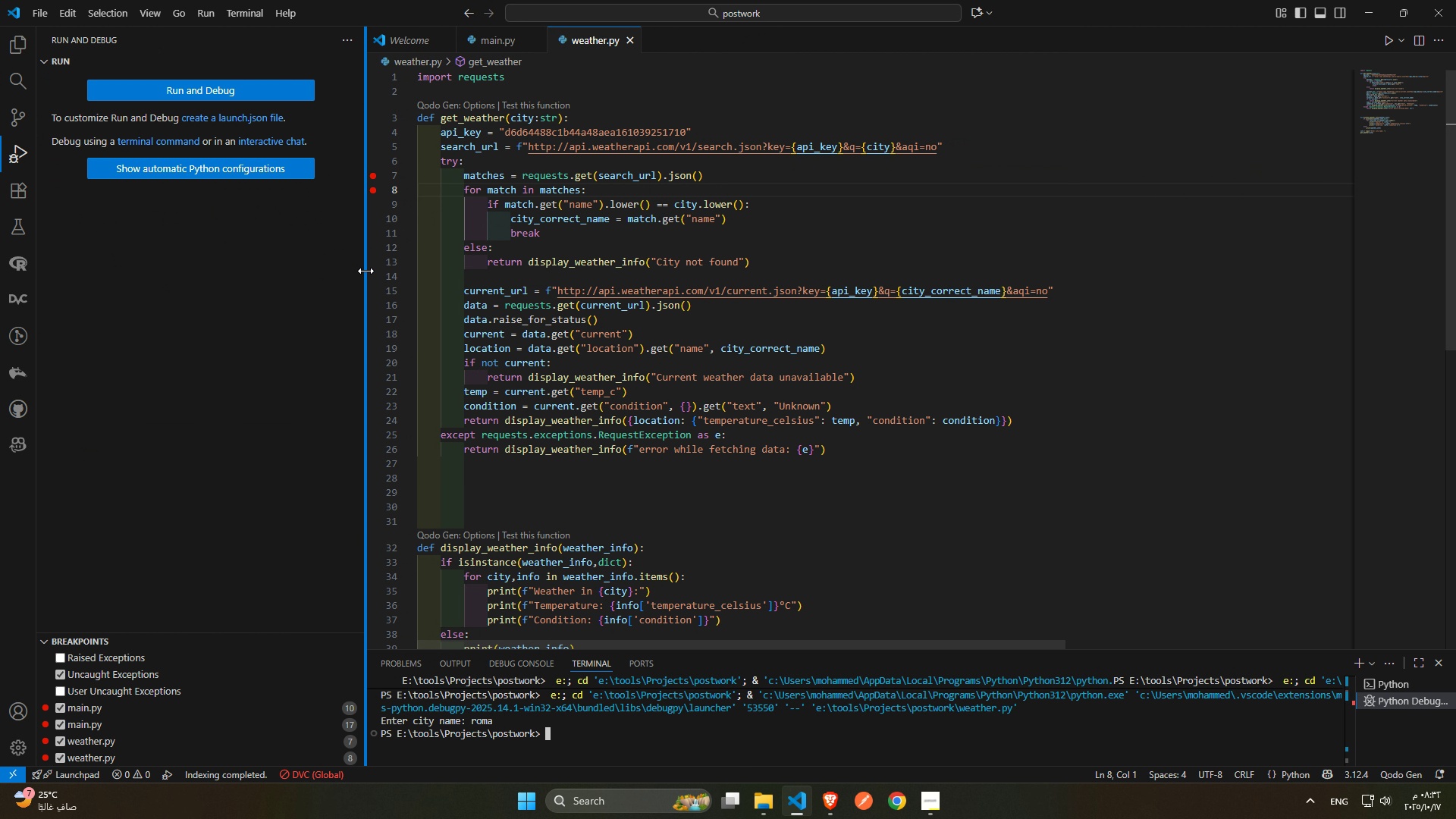 
left_click_drag(start_coordinate=[366, 271], to_coordinate=[237, 258])
 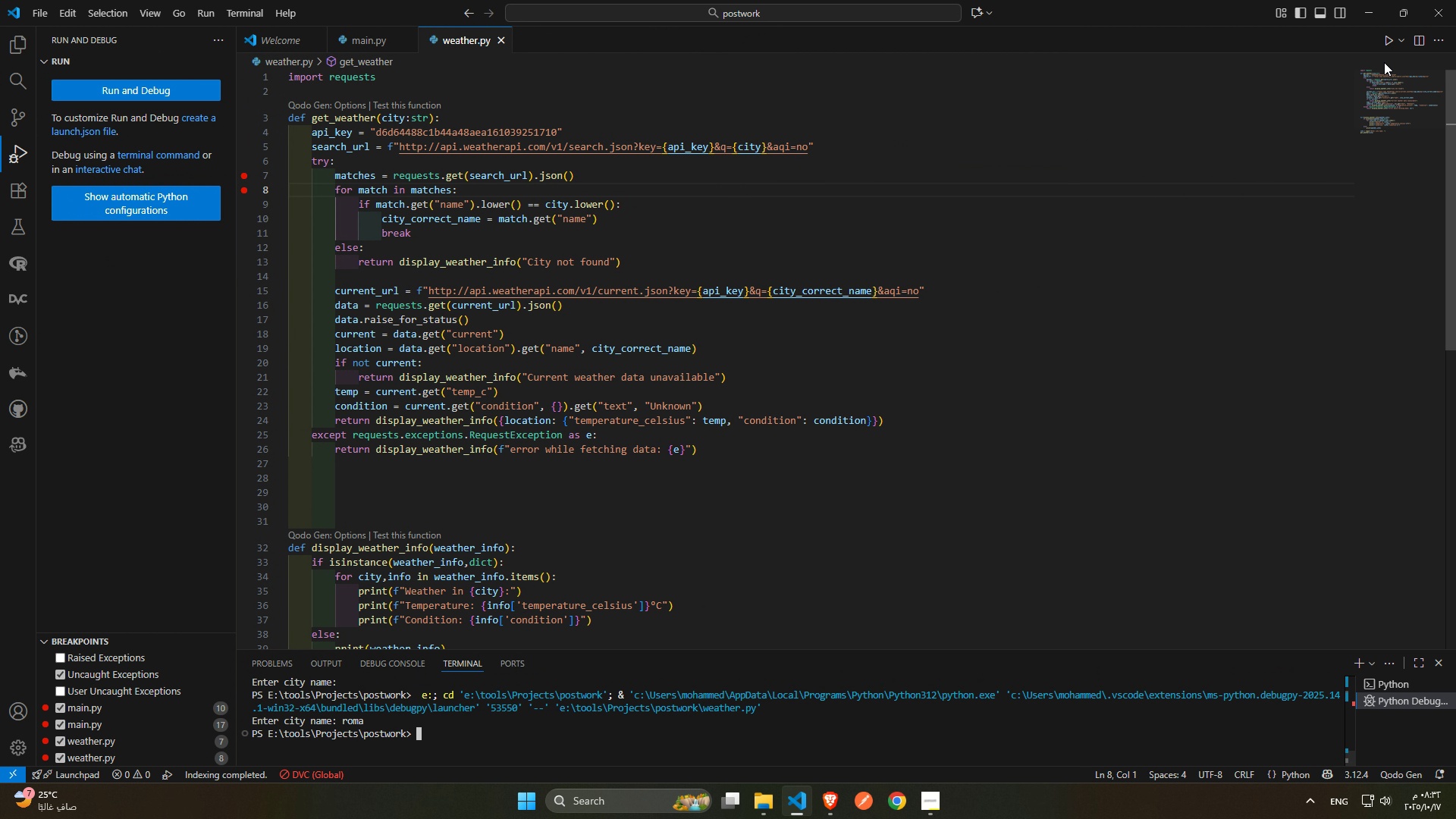 
left_click([1385, 42])
 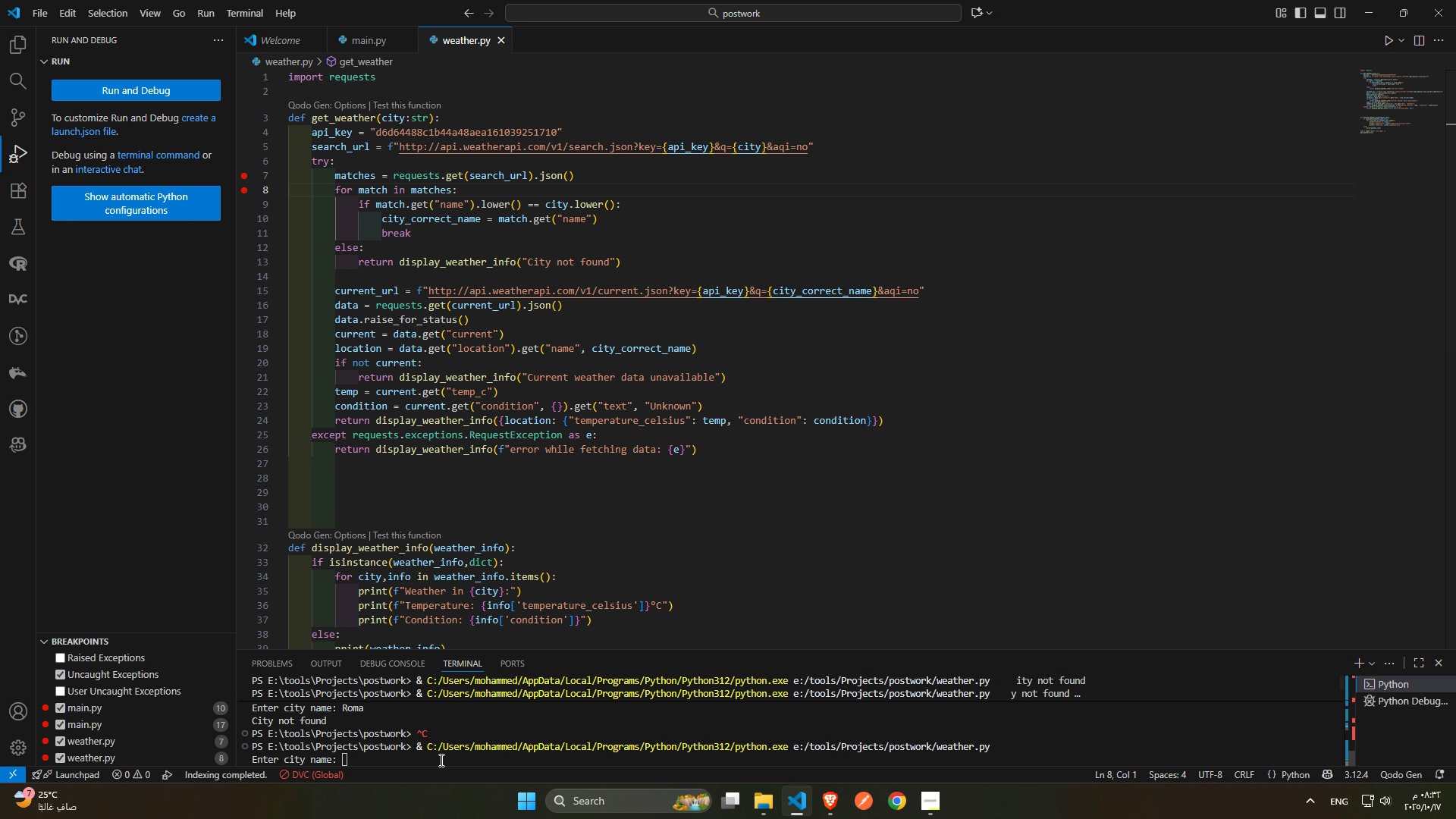 
left_click([439, 760])
 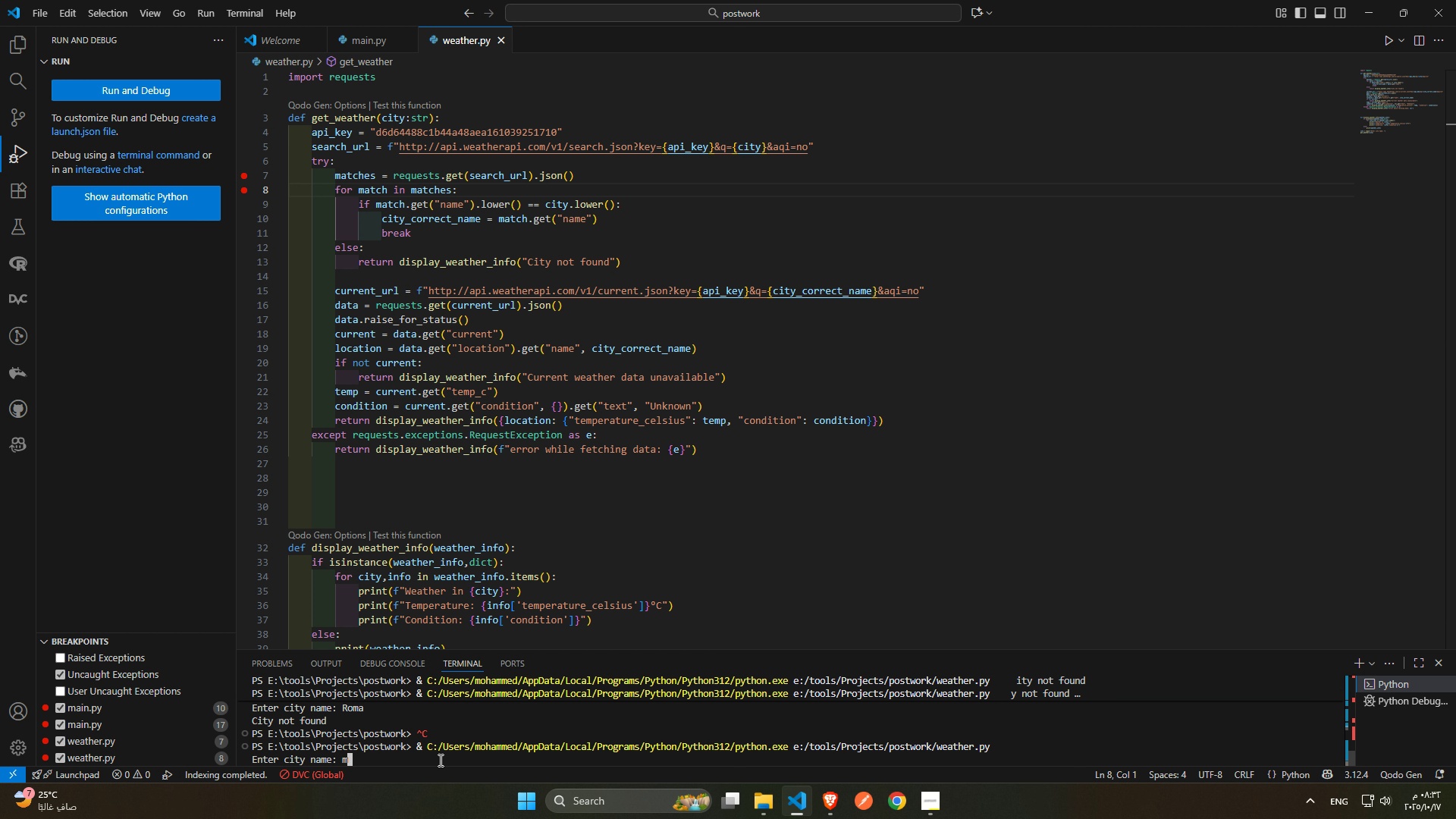 
type(makka)
 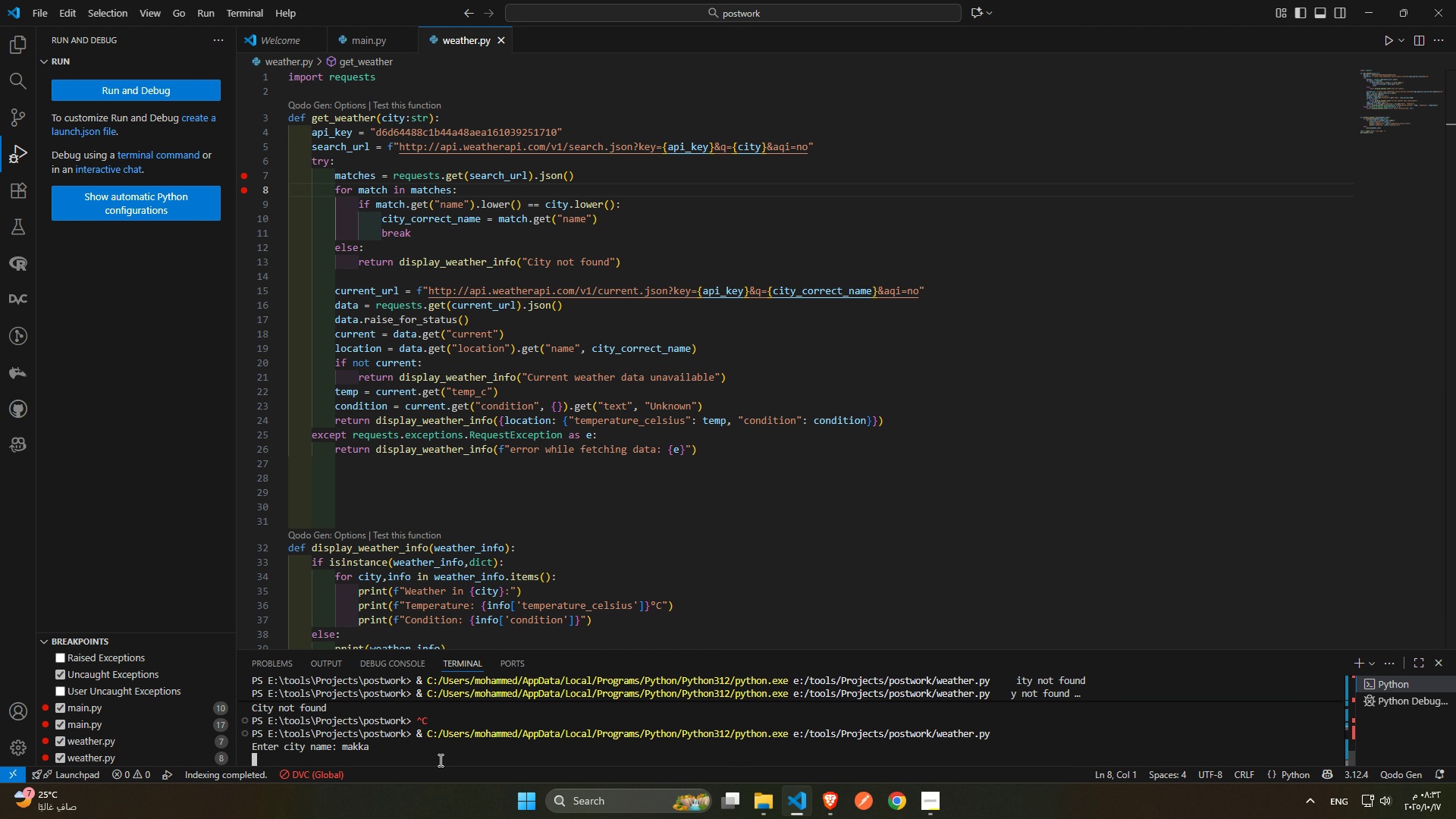 
key(Enter)
 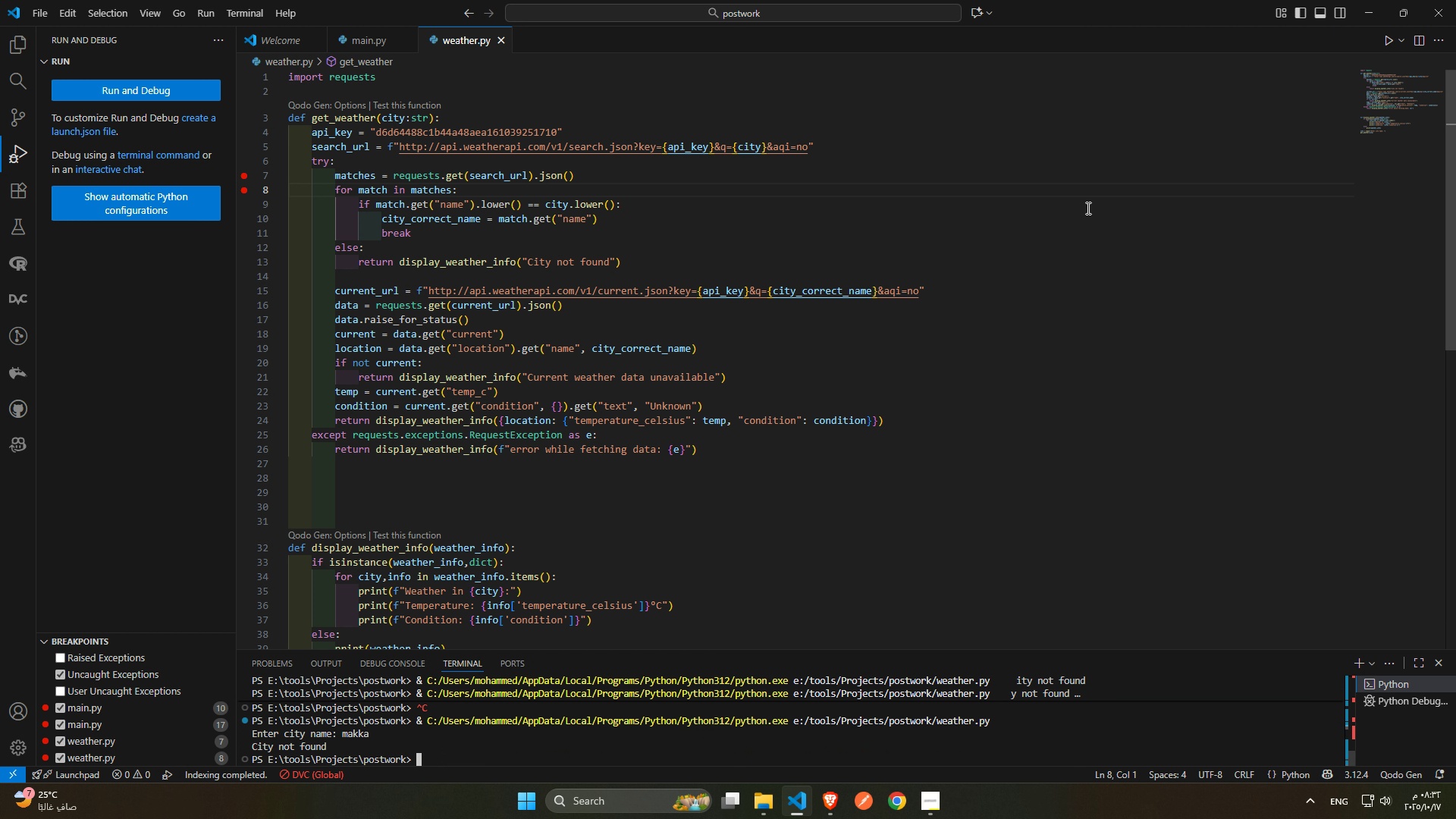 
left_click([1401, 40])
 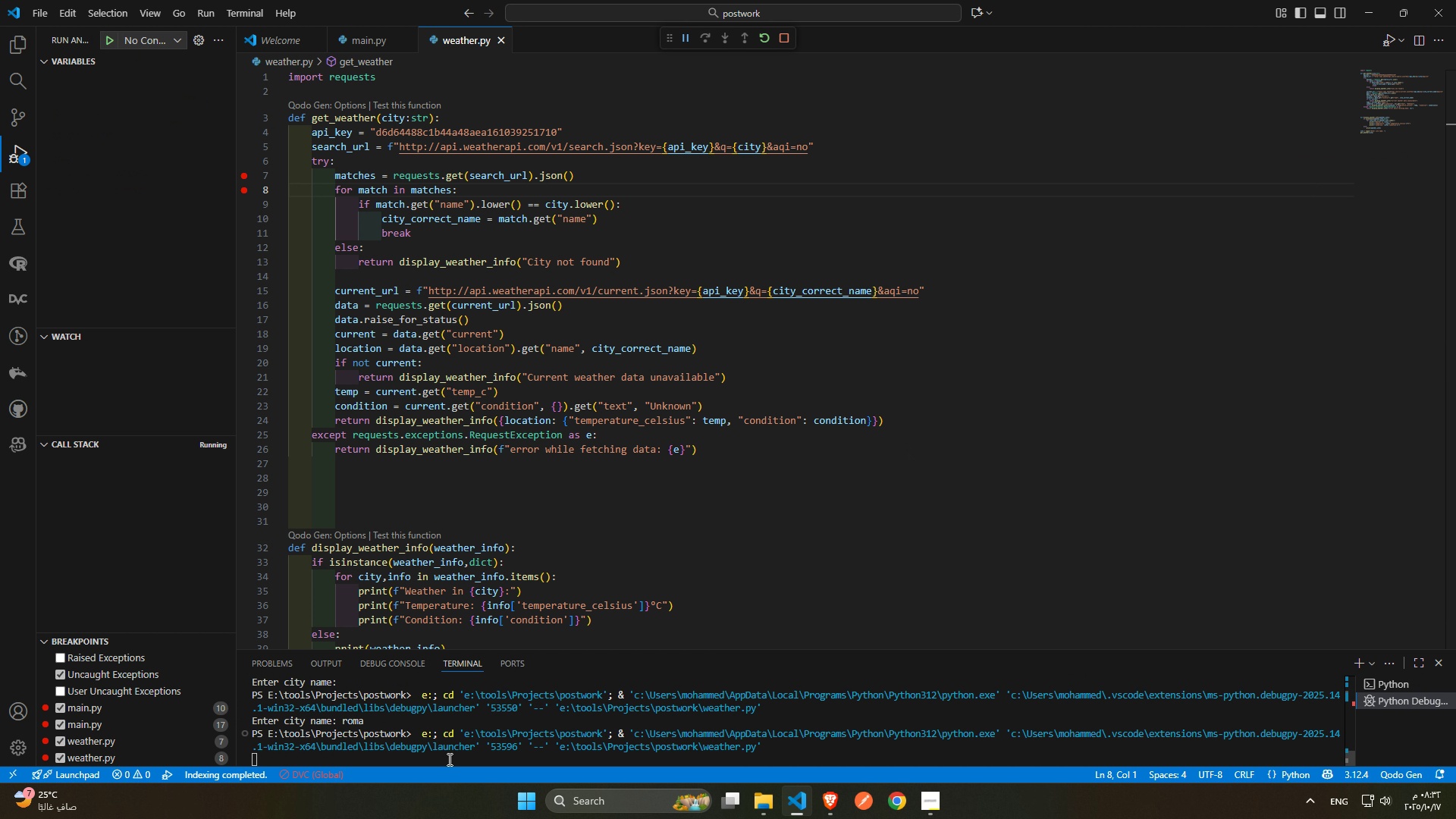 
left_click([450, 758])
 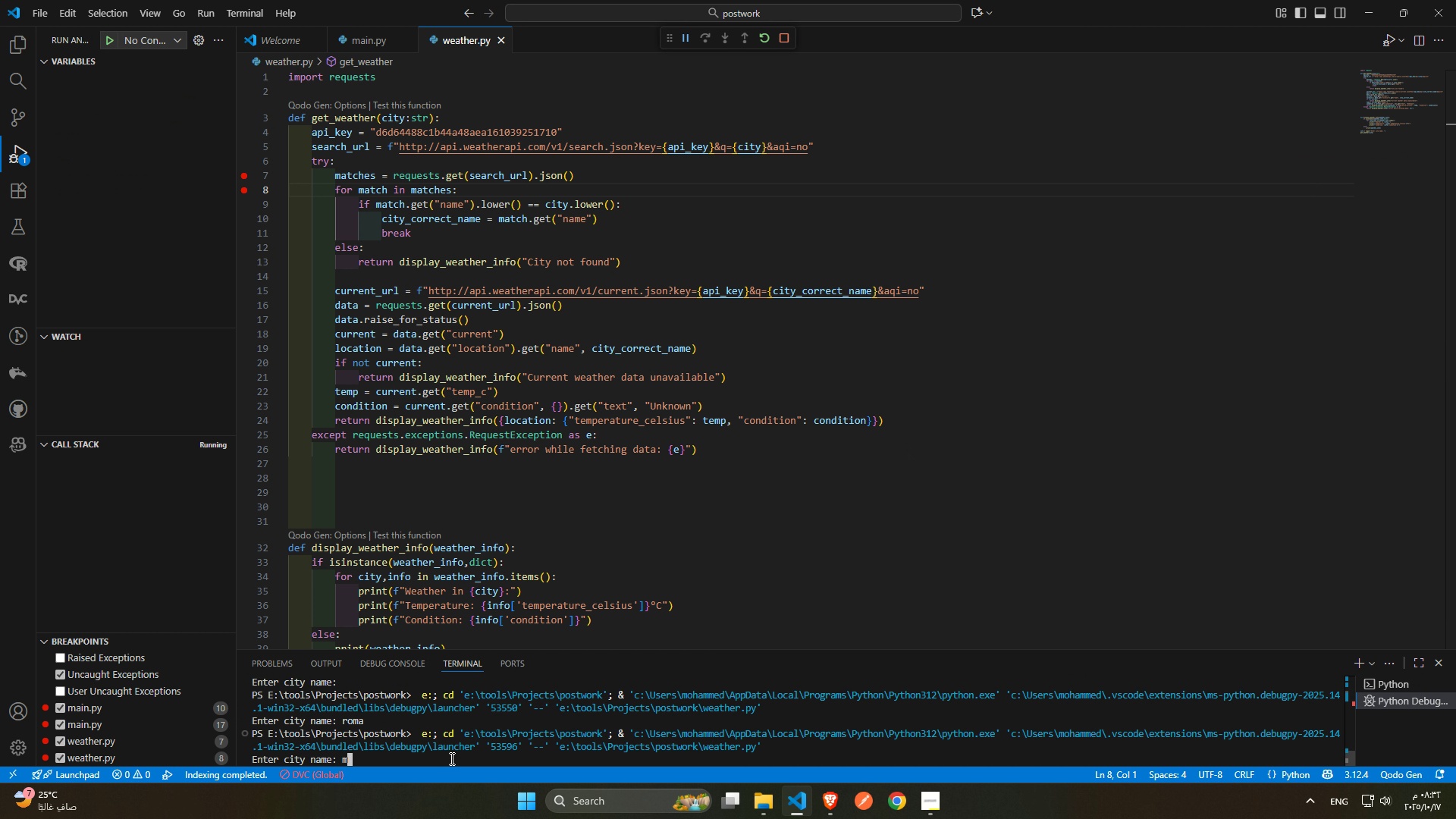 
type(makka)
 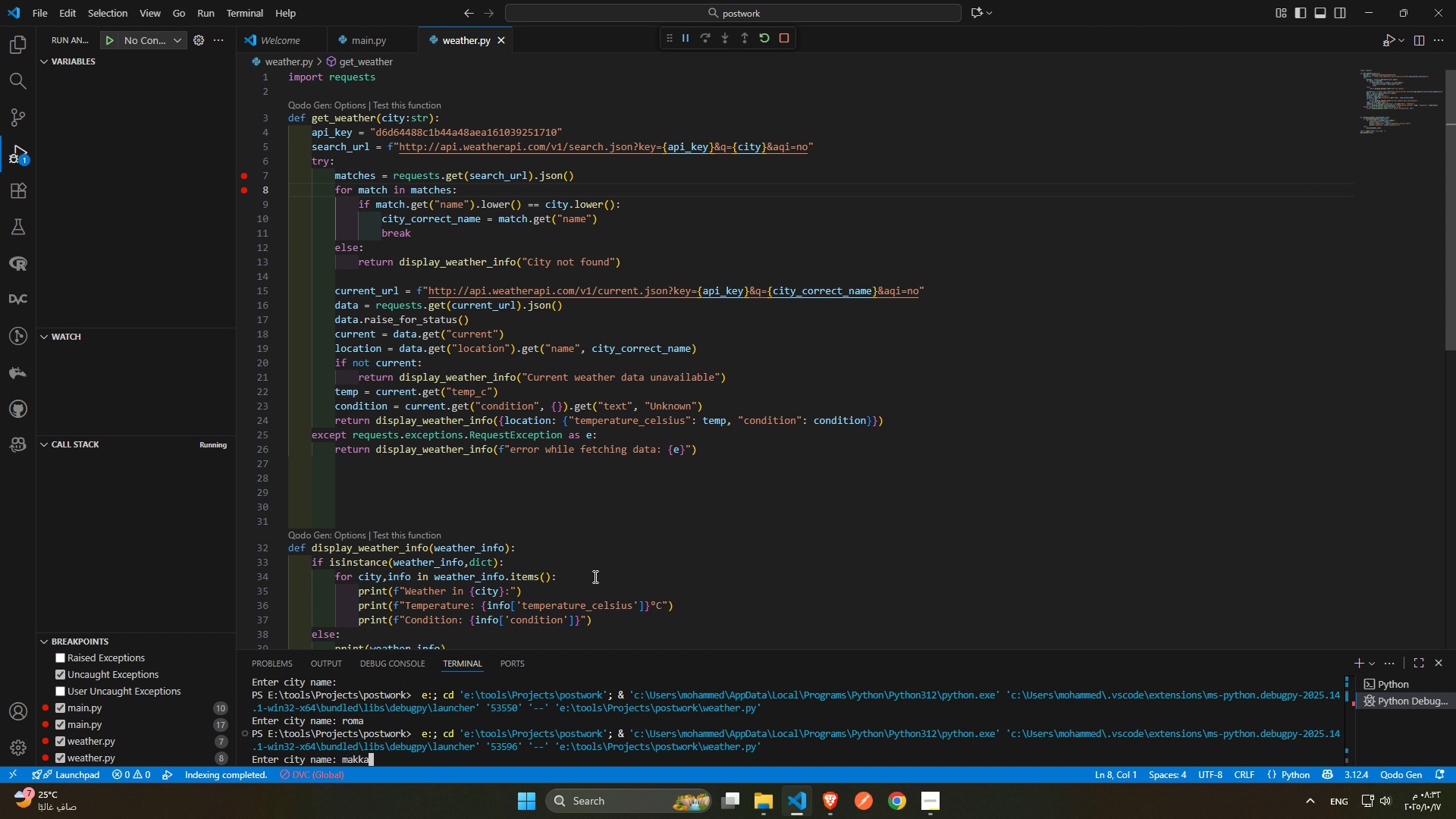 
key(Enter)
 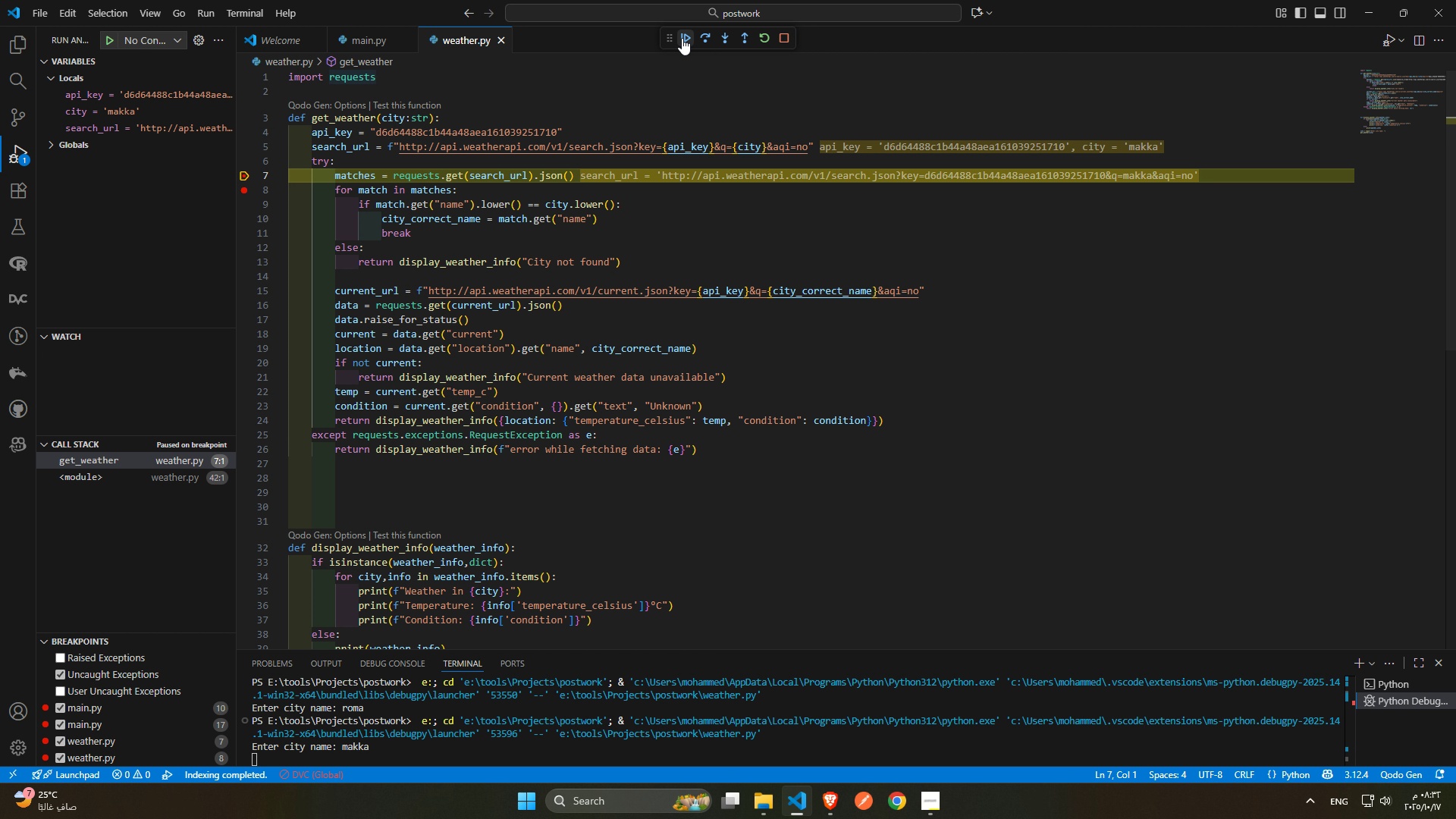 
left_click([687, 41])
 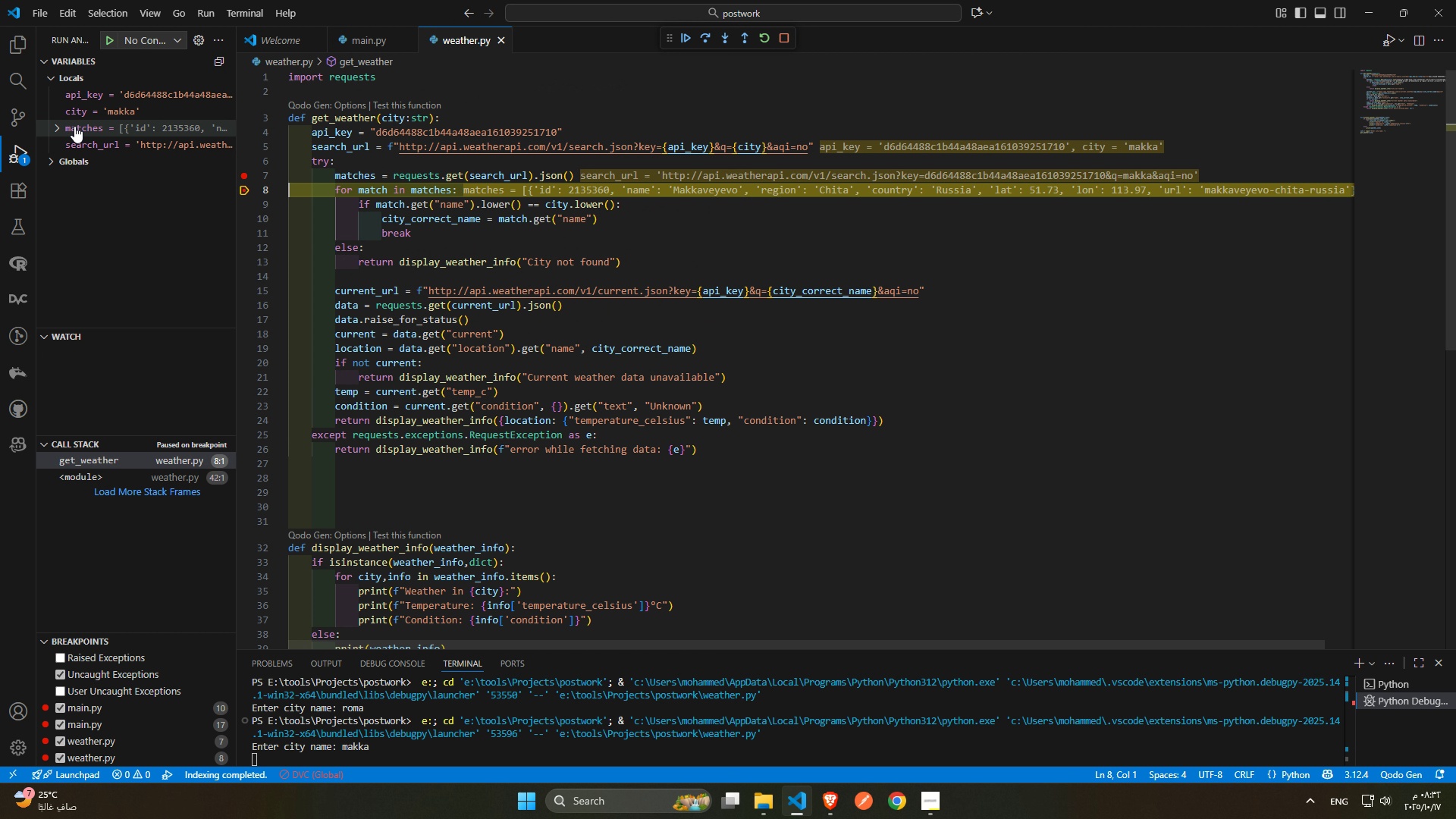 
left_click([58, 126])
 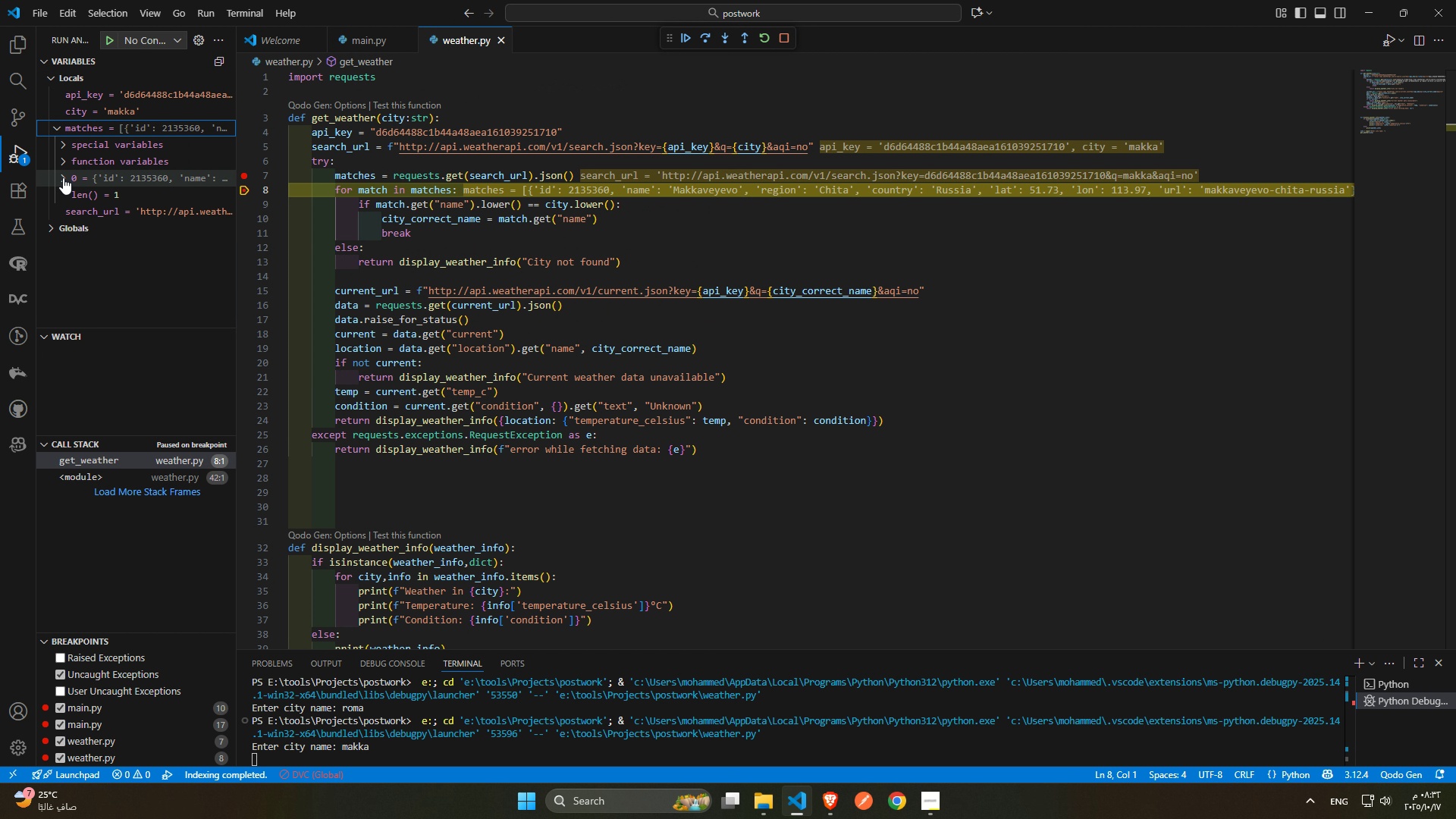 
left_click([61, 177])
 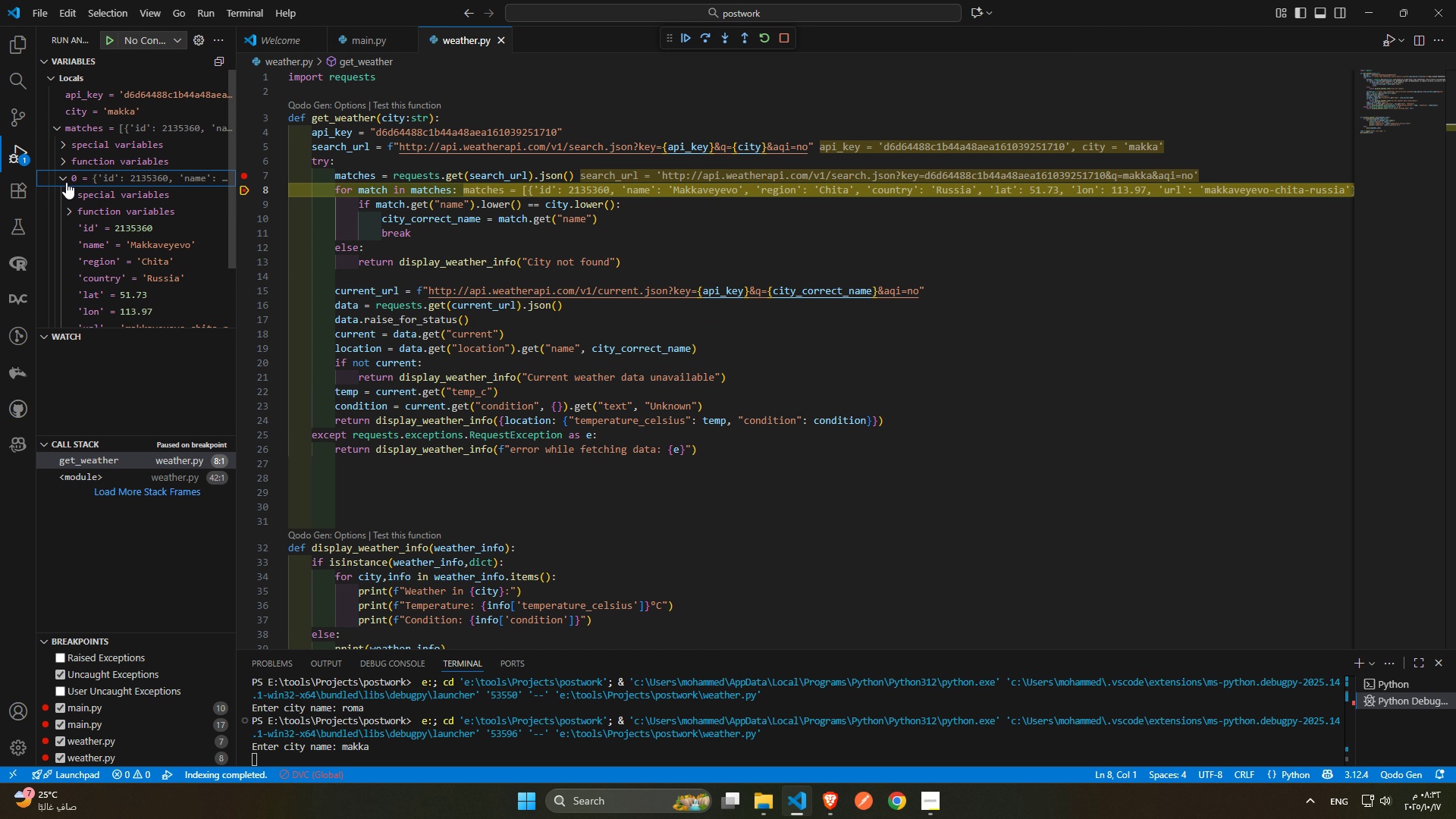 
left_click([64, 180])
 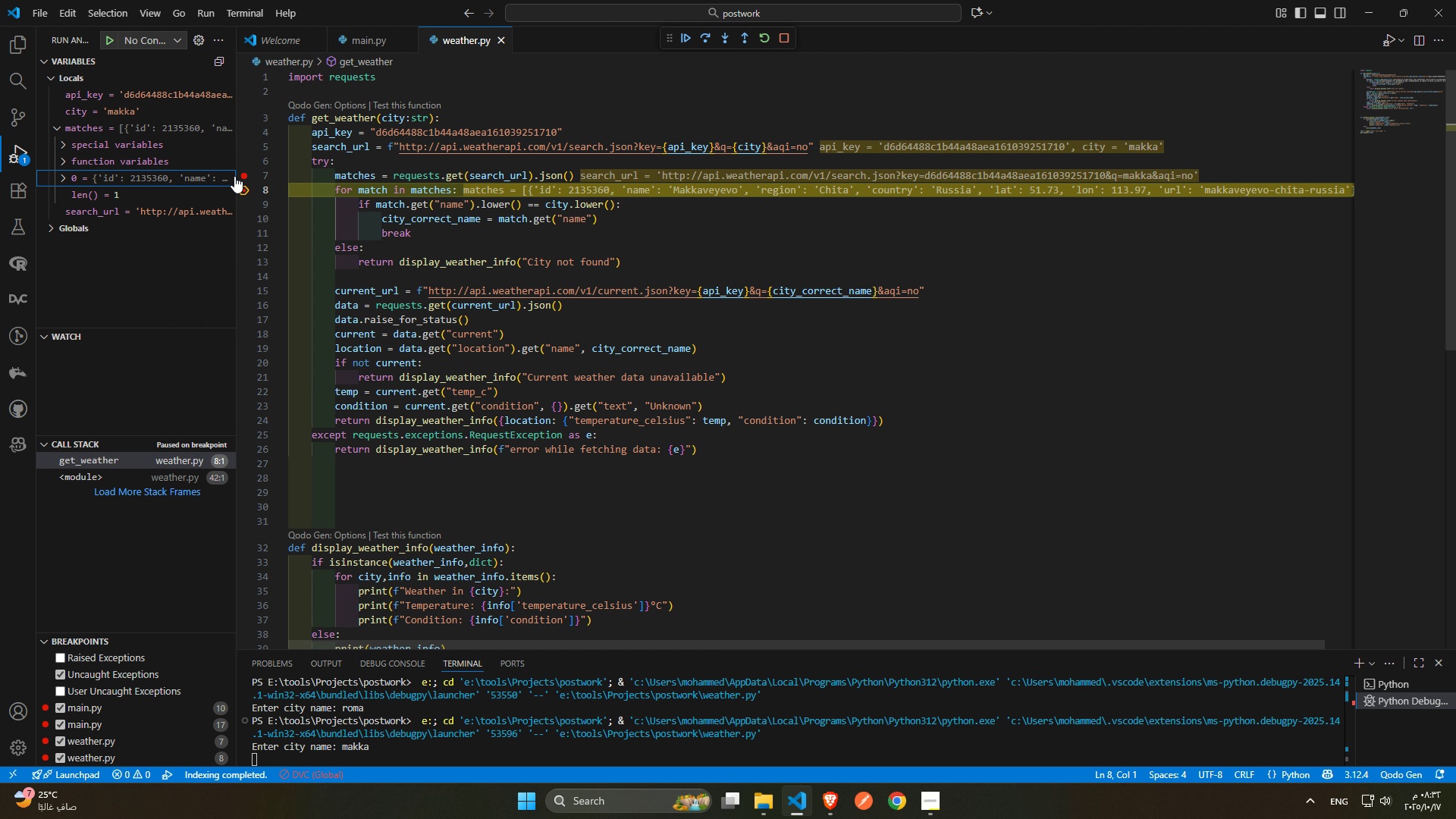 
left_click_drag(start_coordinate=[236, 176], to_coordinate=[233, 189])
 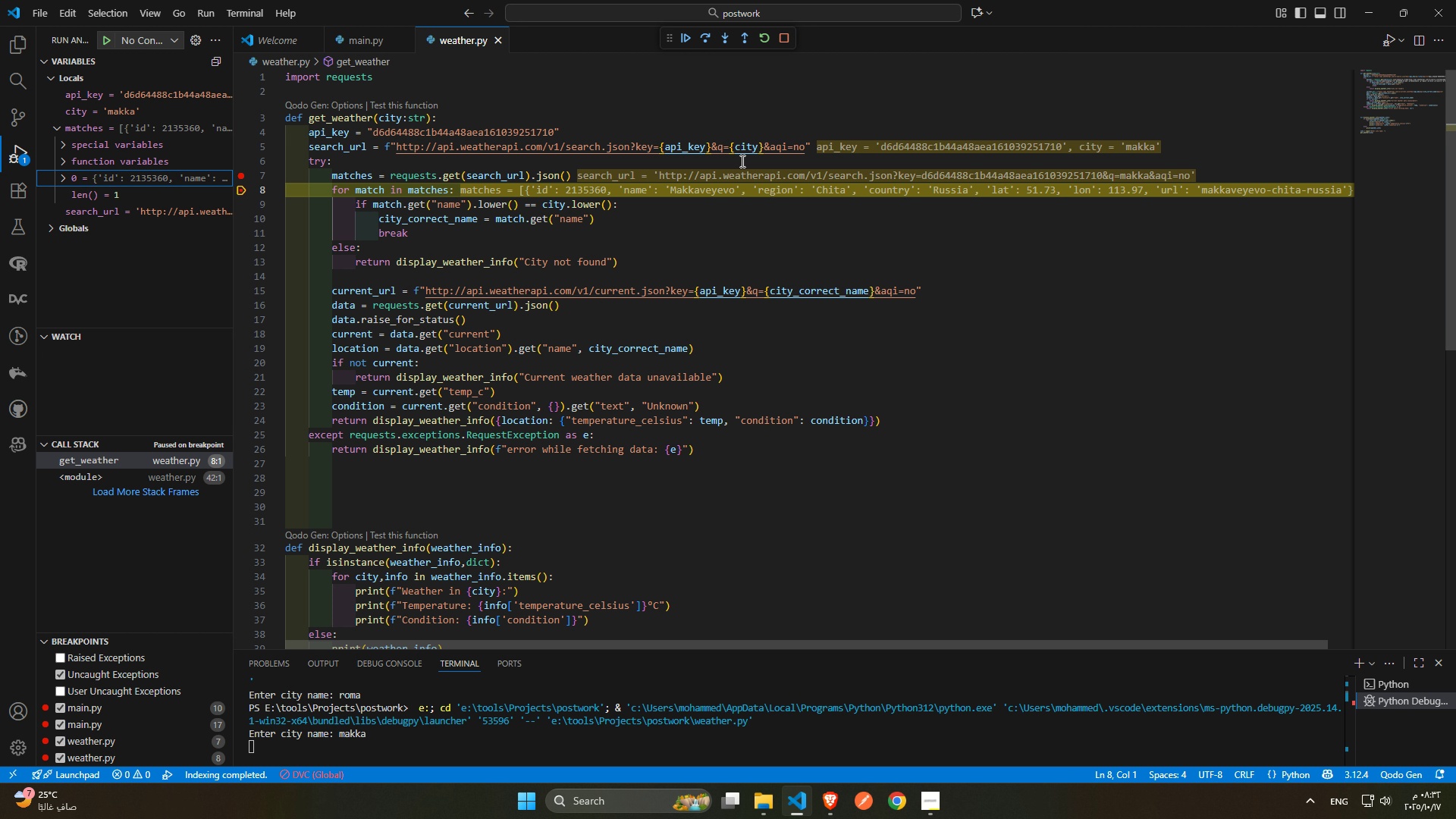 
left_click([785, 35])
 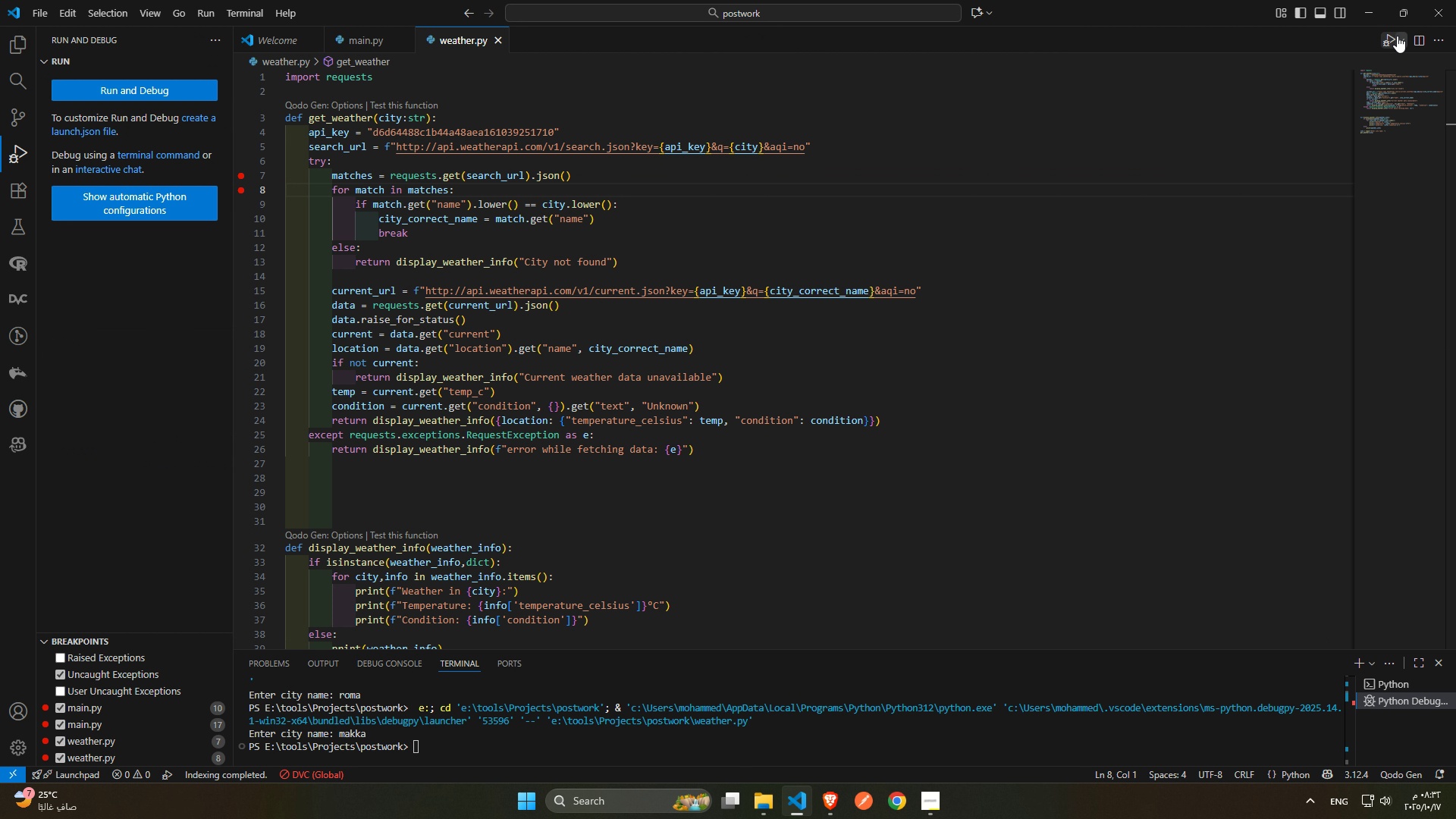 
left_click([1403, 38])
 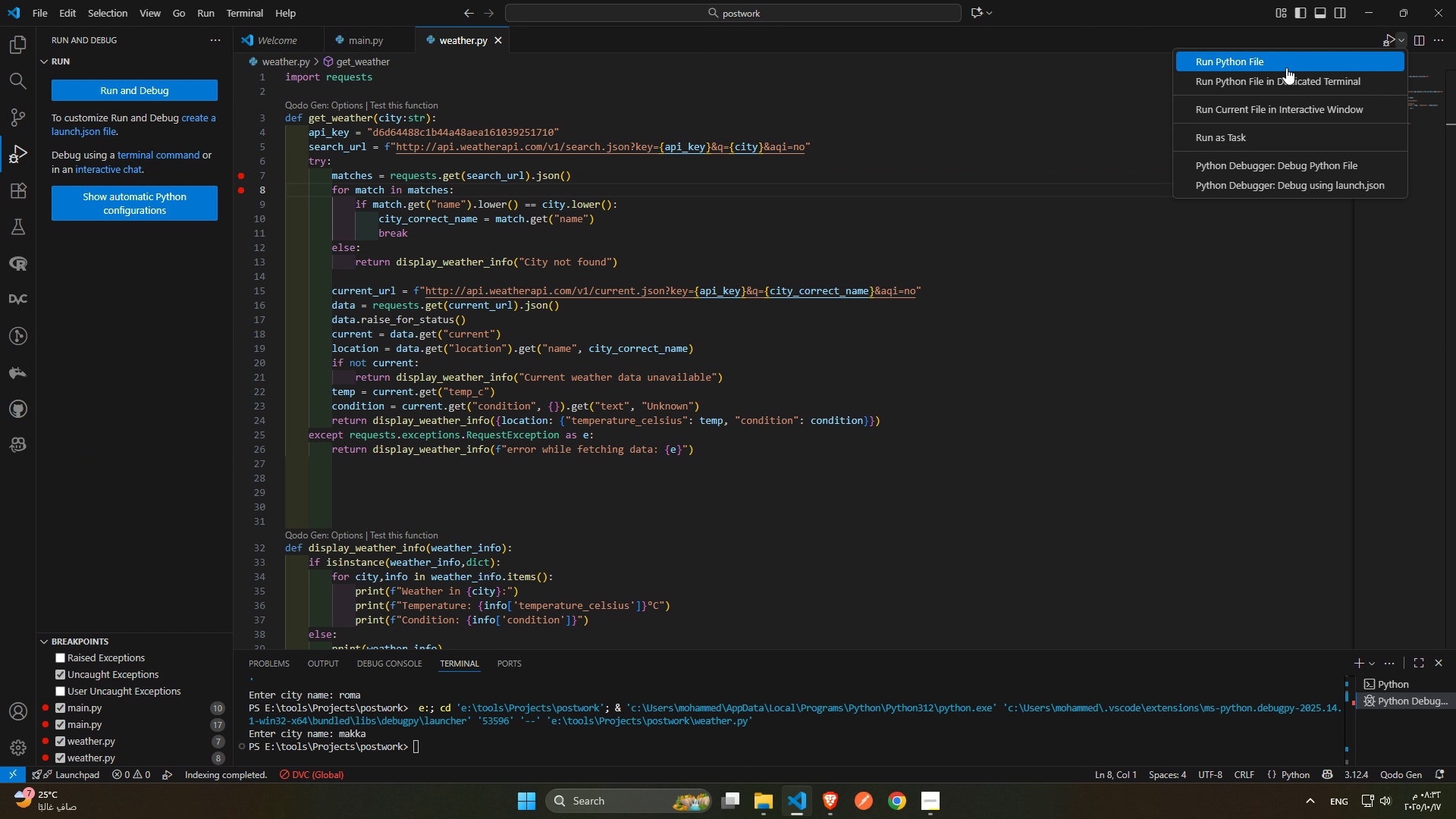 
left_click([1286, 67])
 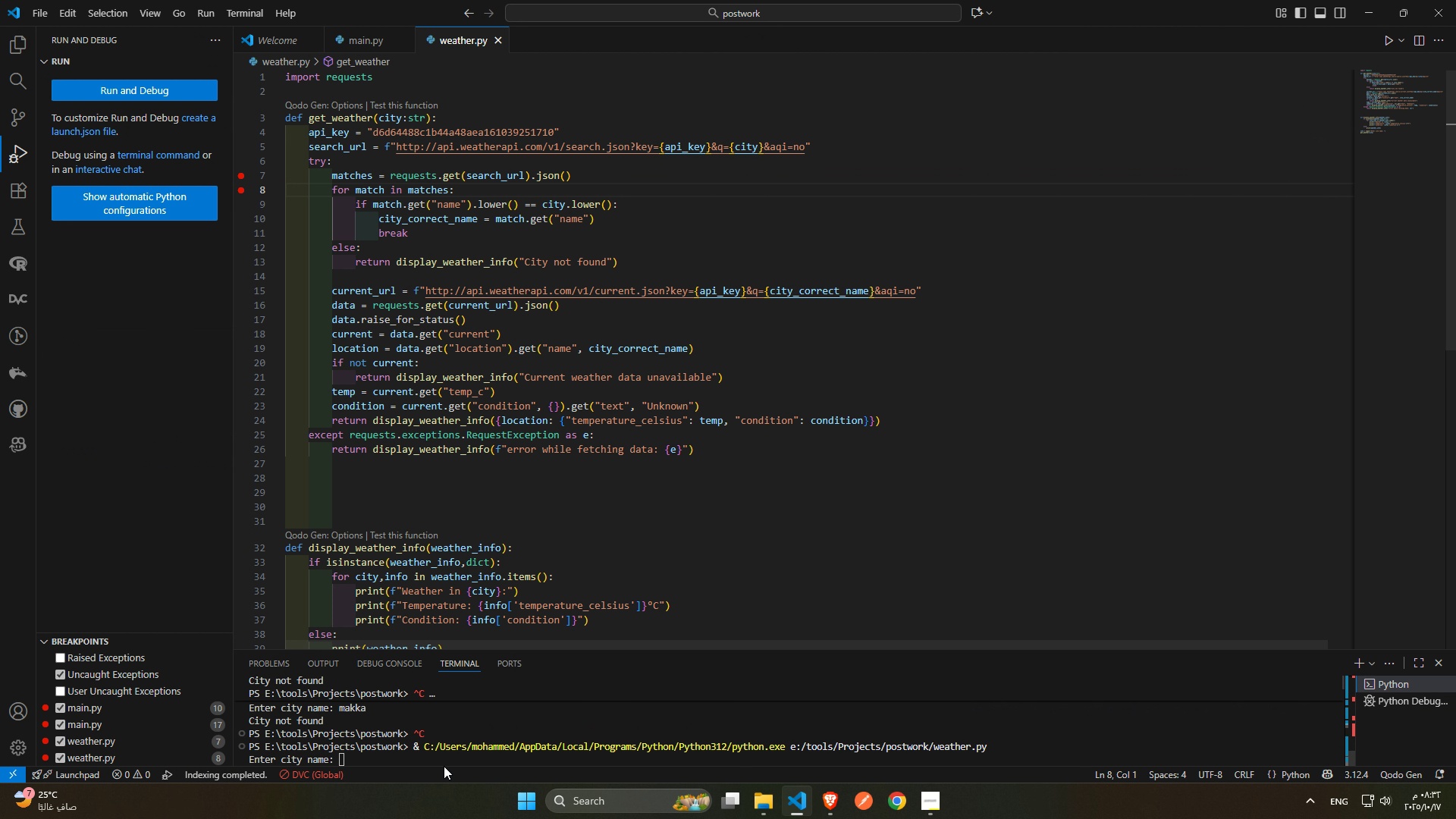 
left_click([442, 765])
 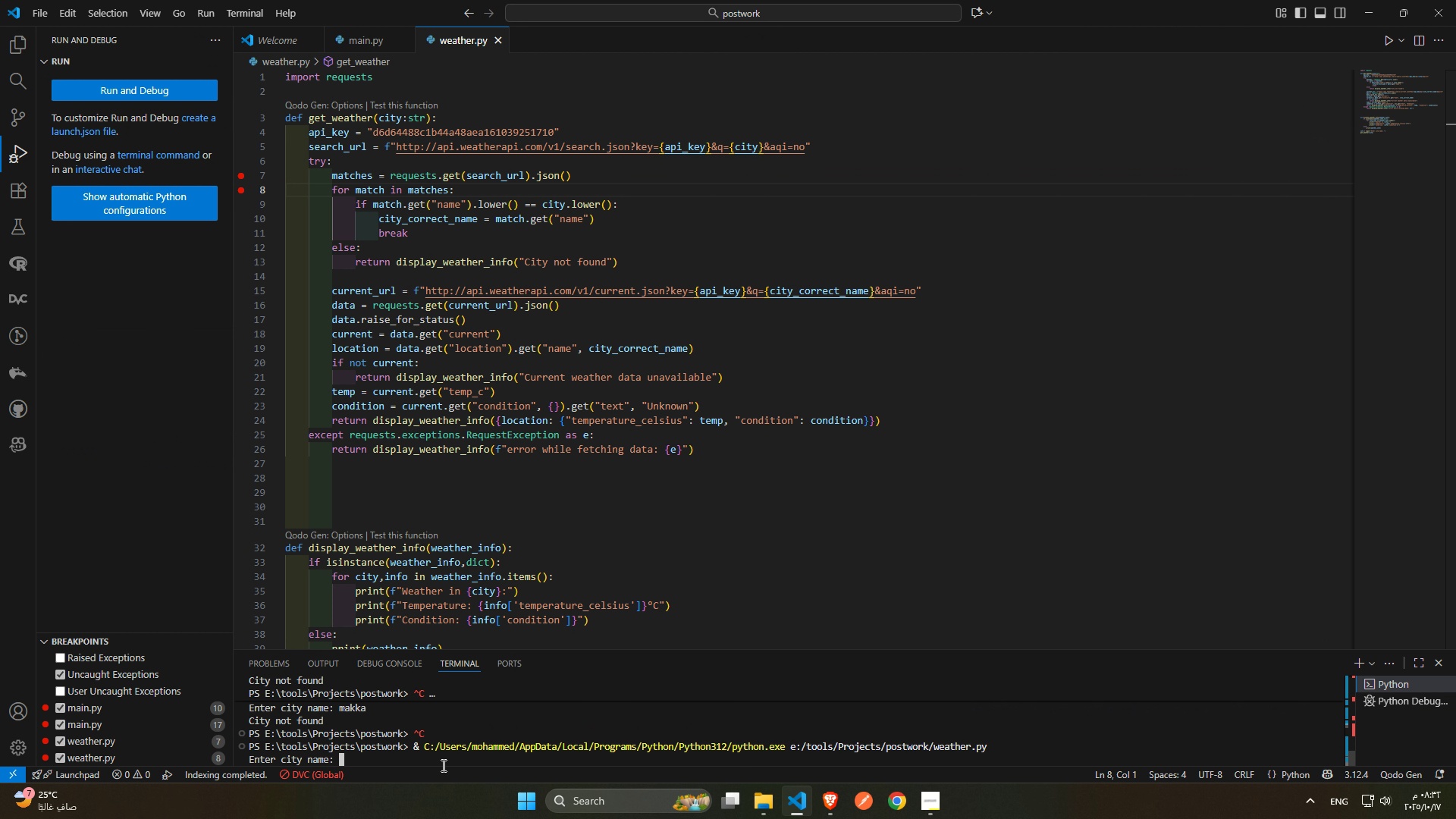 
type(madrid)
key(Backspace)
key(Backspace)
type(ed)
key(Backspace)
key(Backspace)
type(id)
 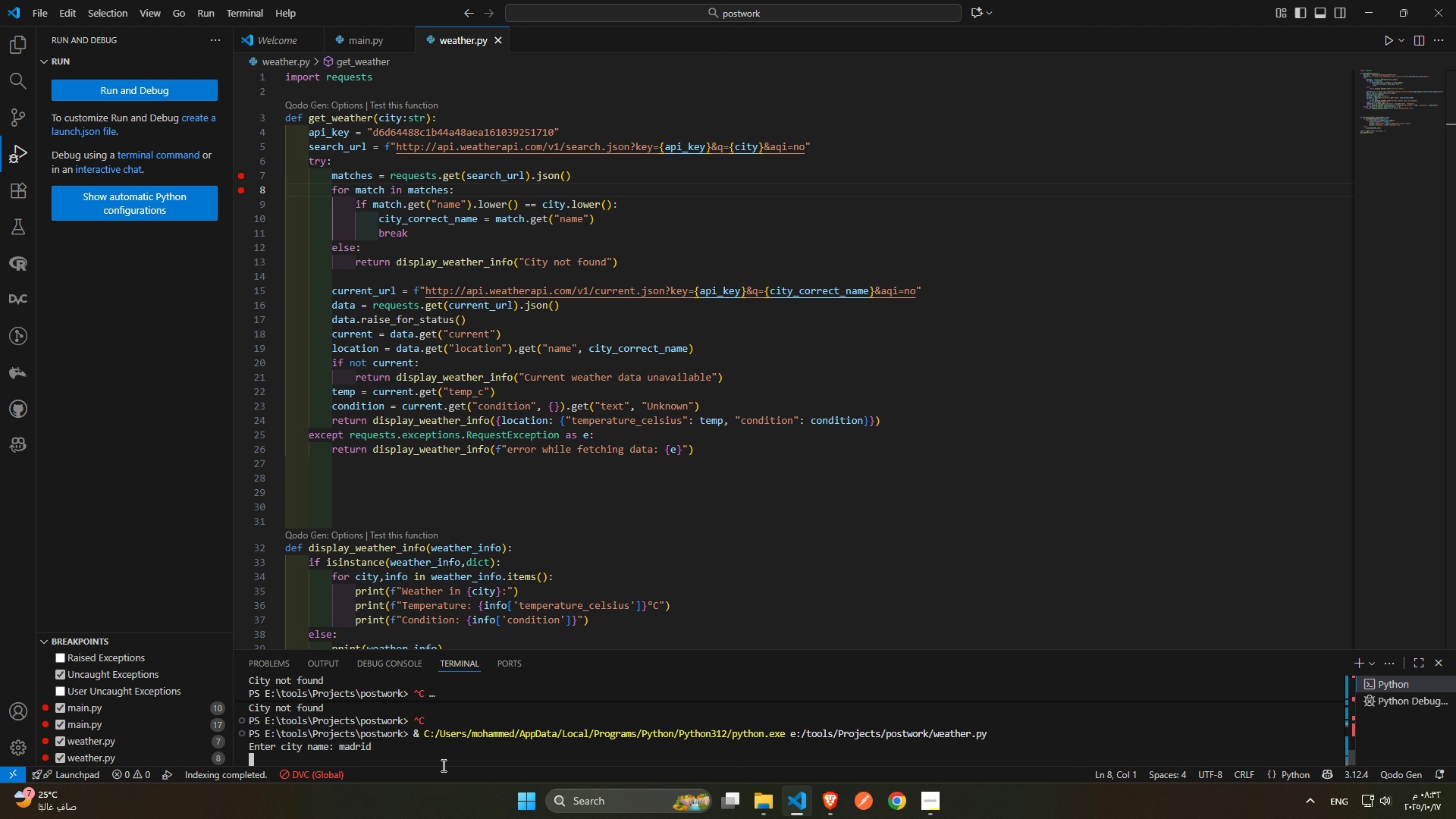 
key(Enter)
 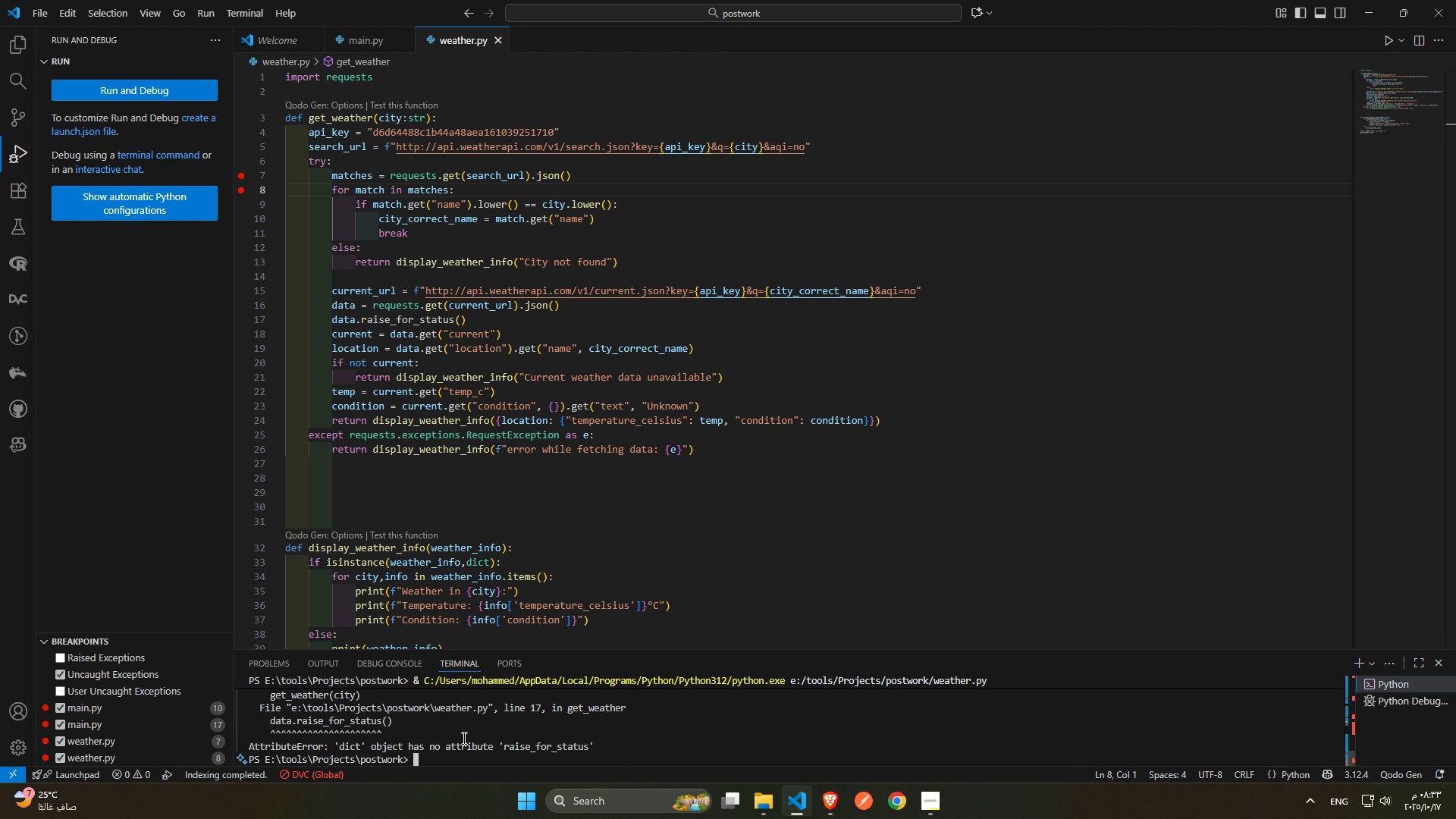 
scroll: coordinate [463, 744], scroll_direction: up, amount: 2.0
 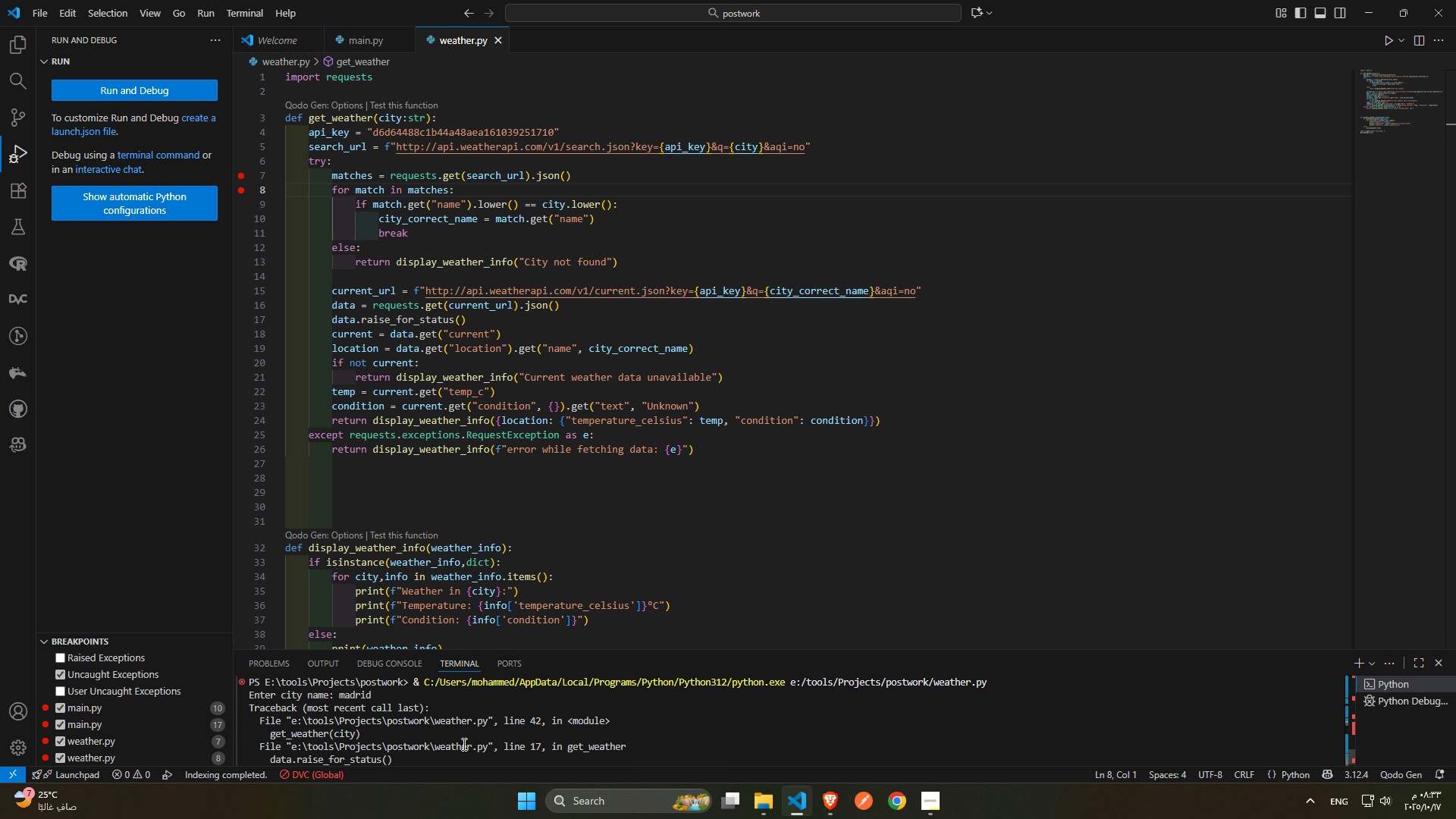 
scroll: coordinate [463, 744], scroll_direction: down, amount: 1.0
 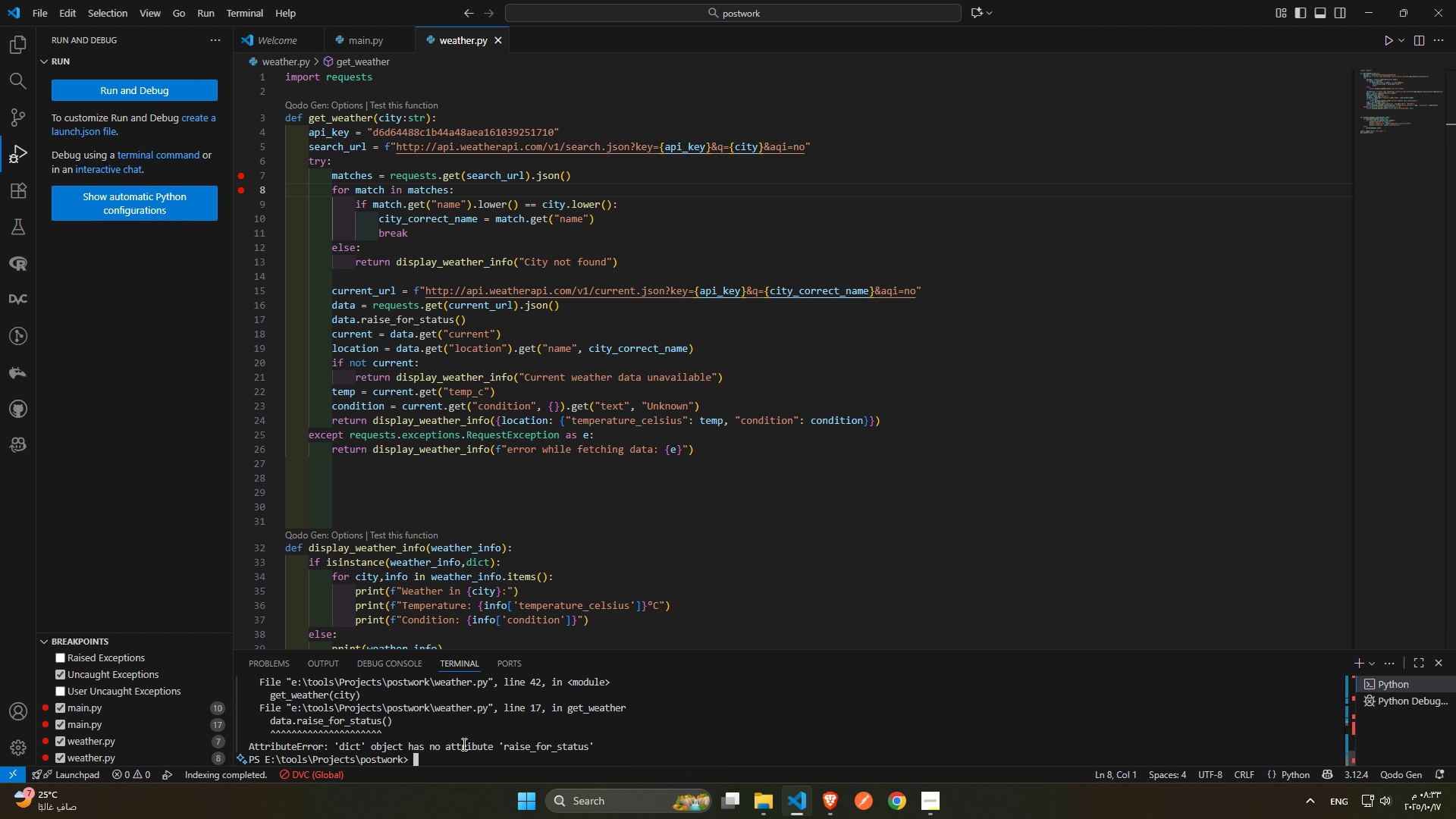 
wait(5.13)
 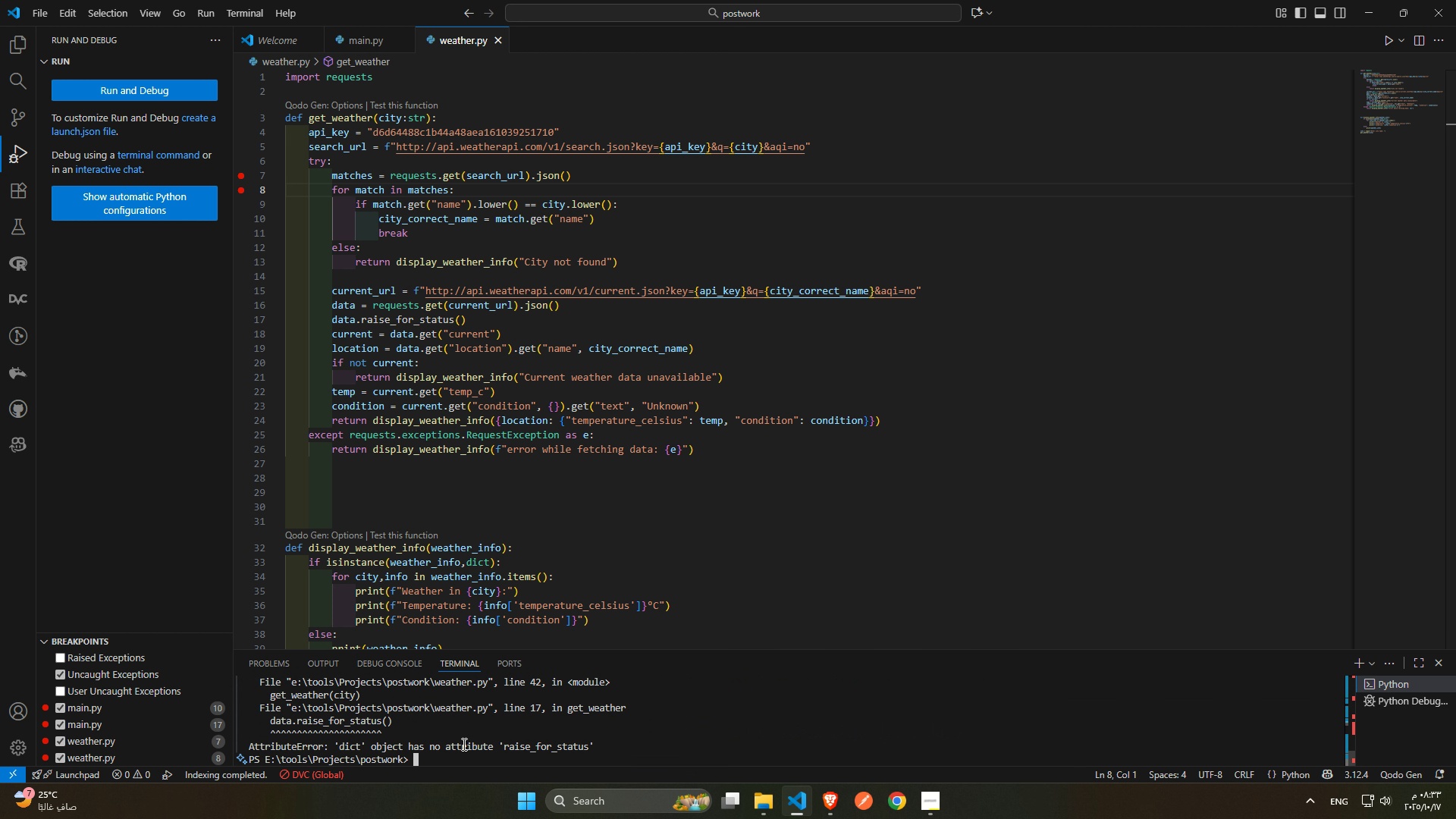 
scroll: coordinate [463, 744], scroll_direction: down, amount: 1.0
 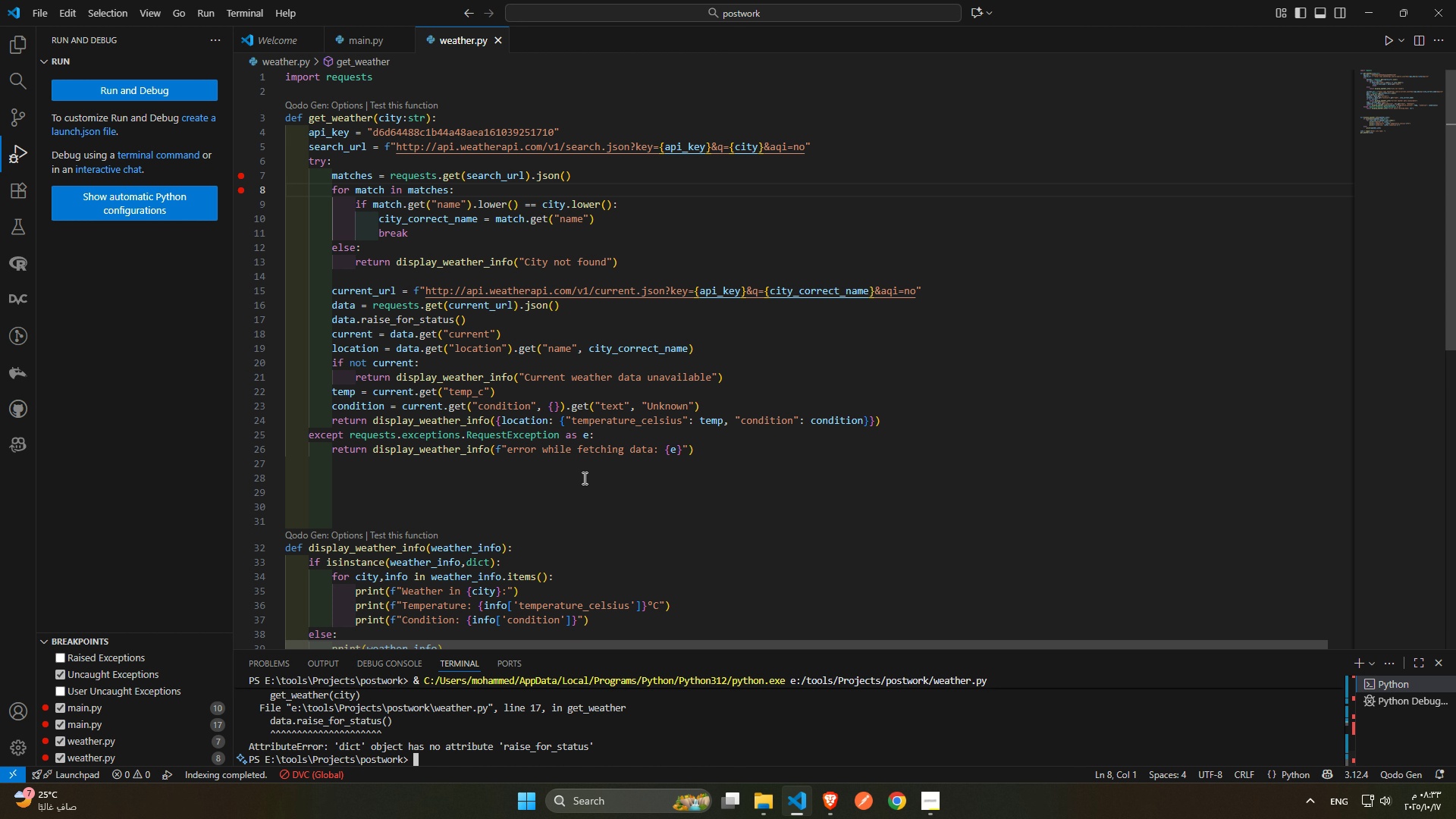 
wait(6.78)
 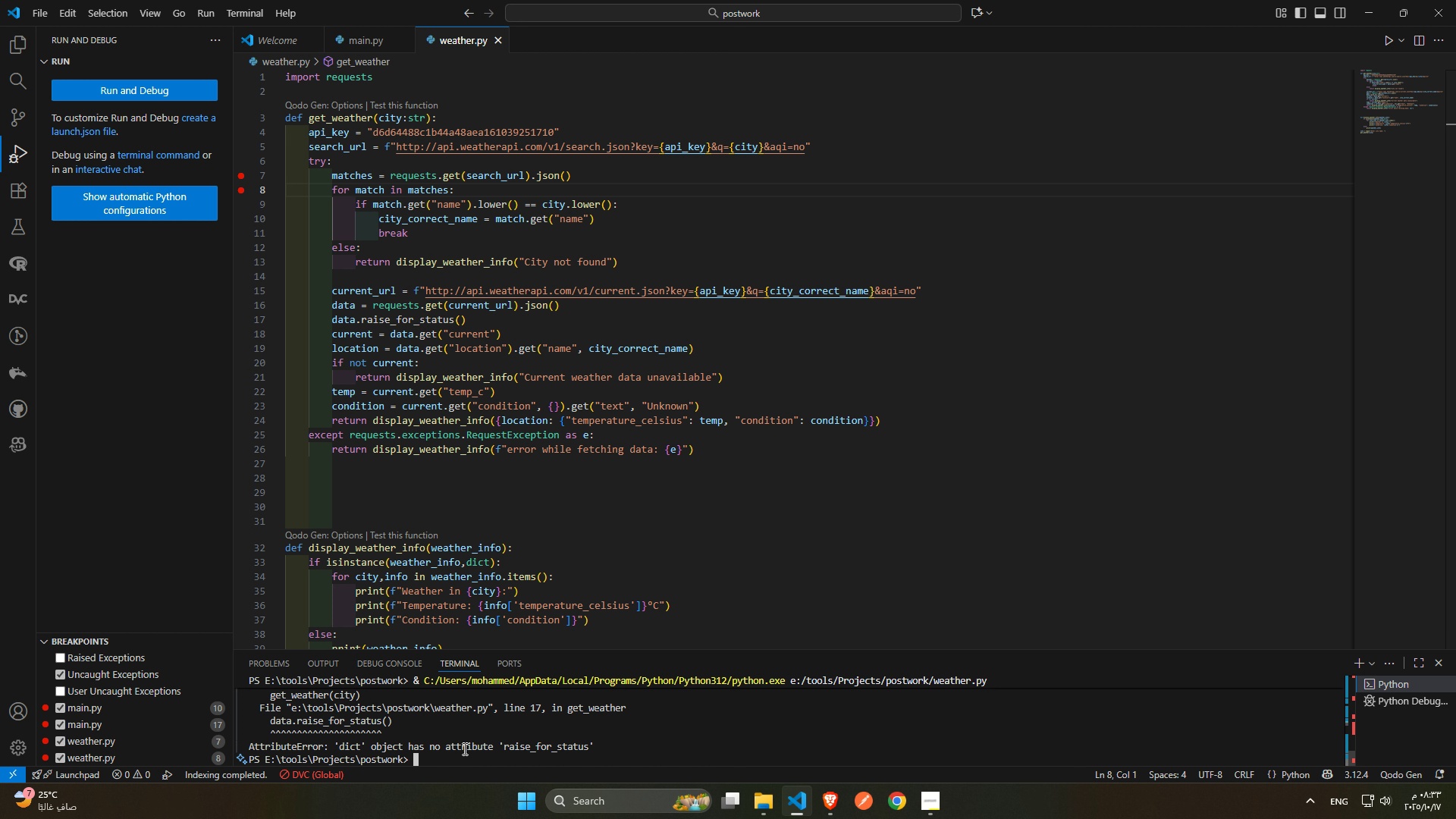 
double_click([406, 315])
 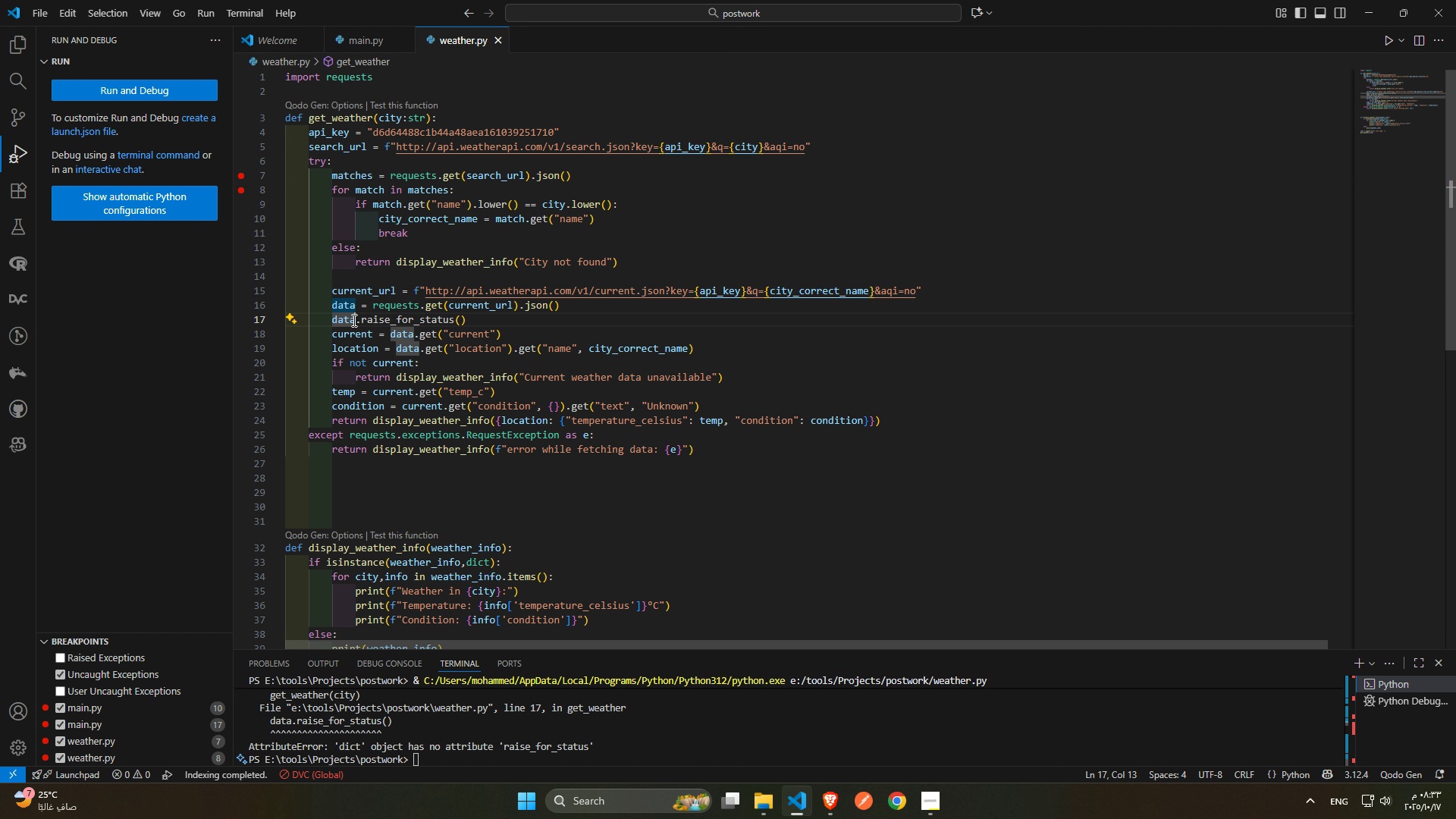 
double_click([353, 320])
 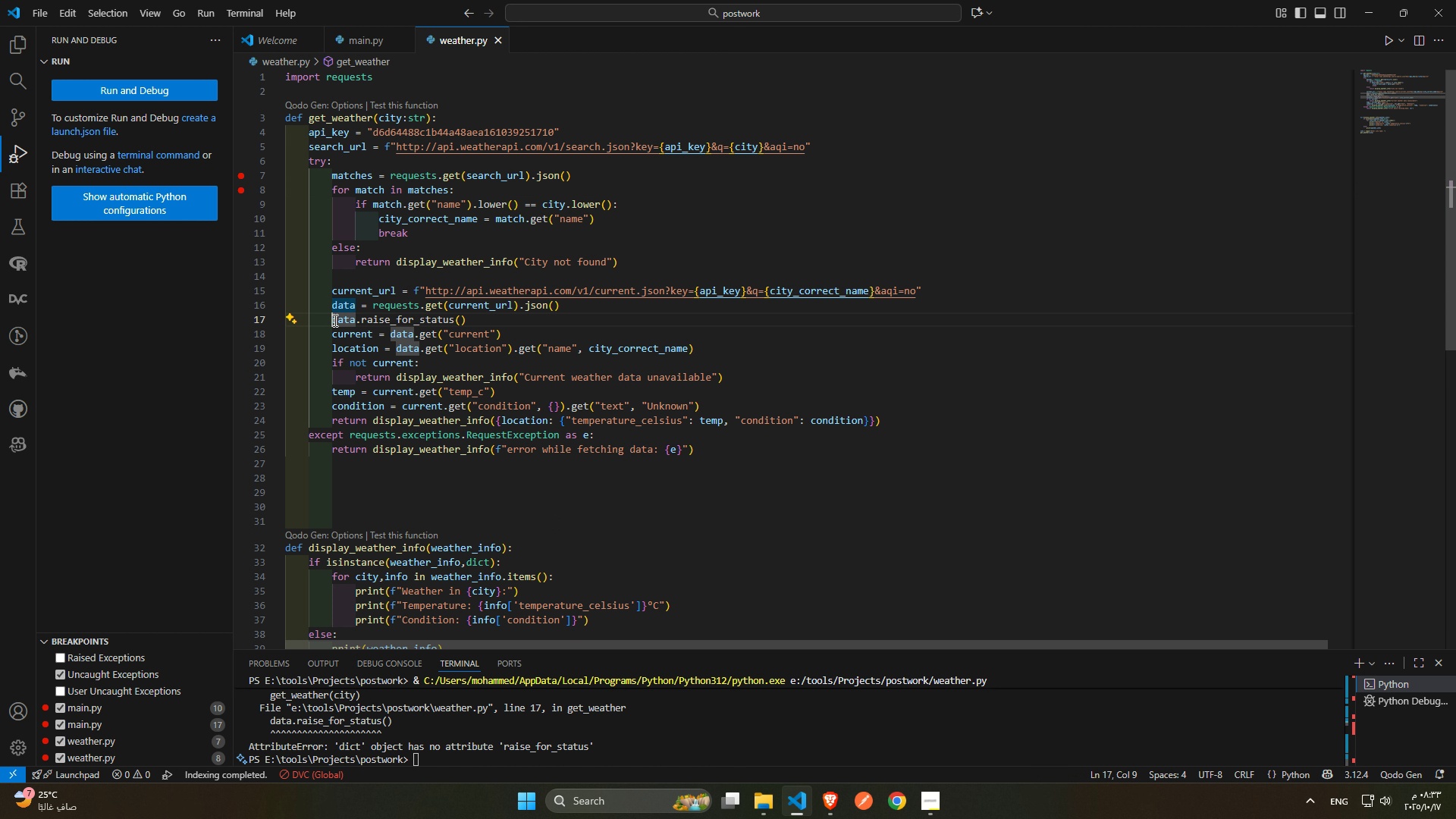 
triple_click([334, 320])
 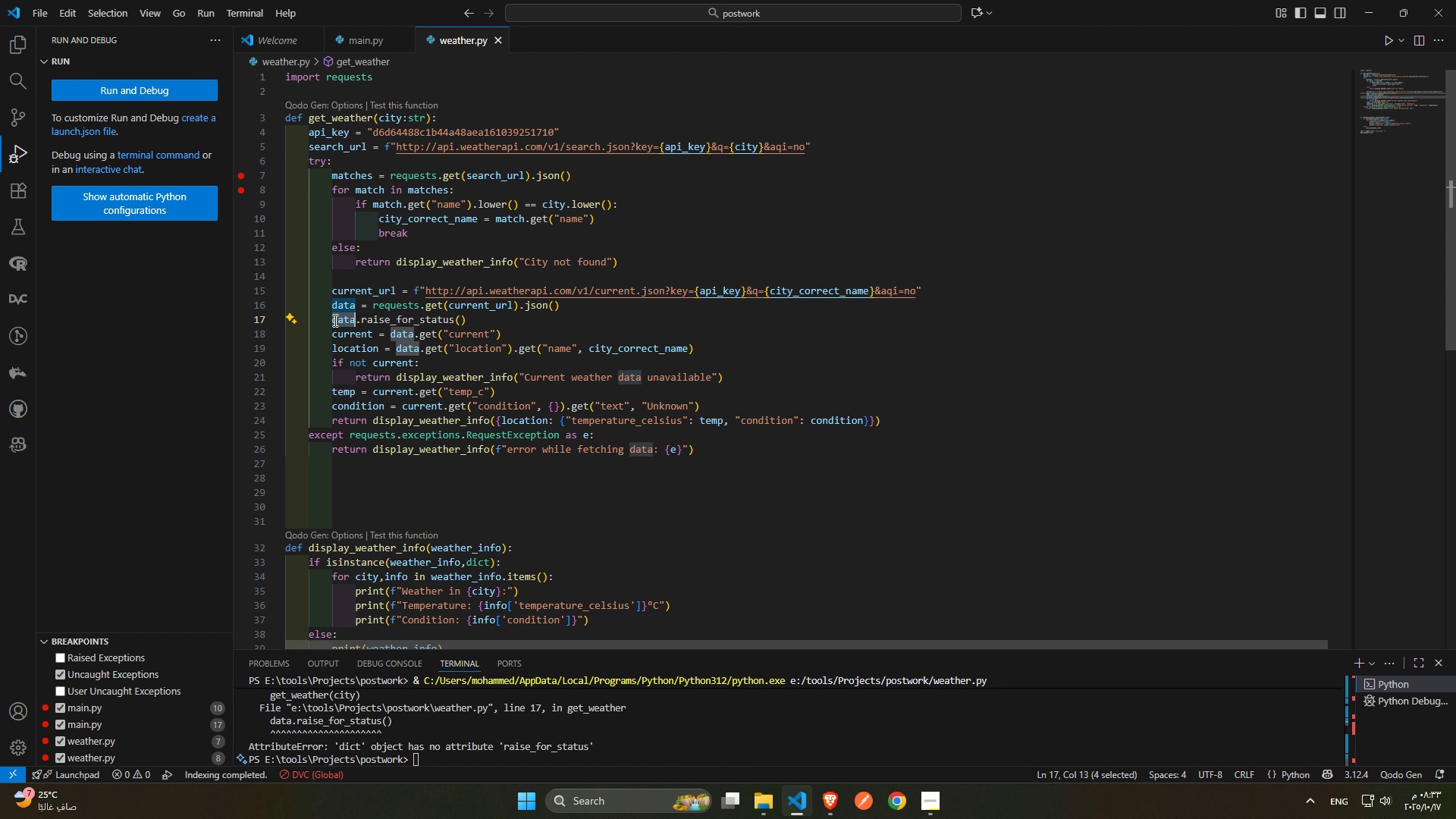 
triple_click([334, 320])
 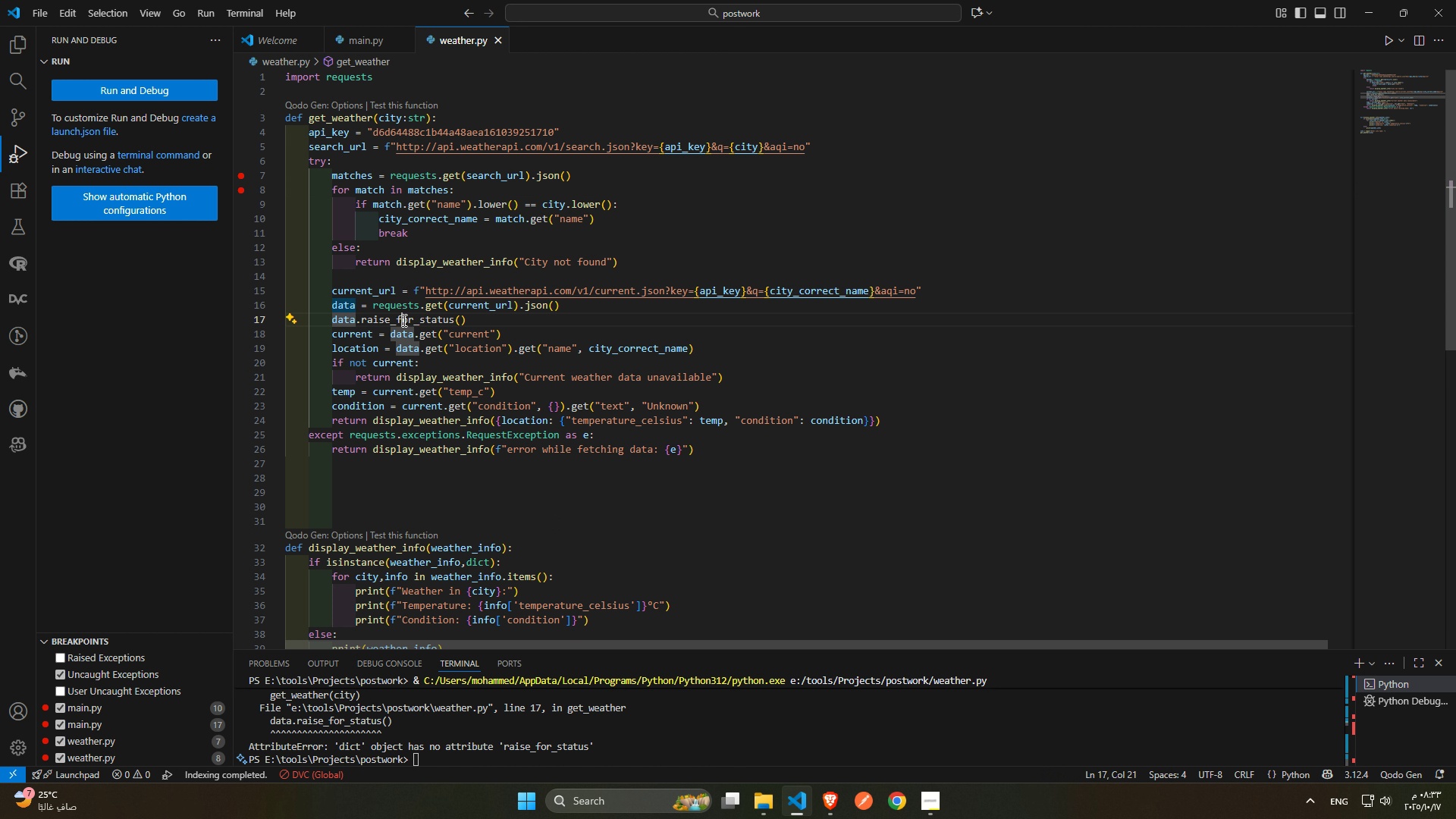 
triple_click([403, 320])
 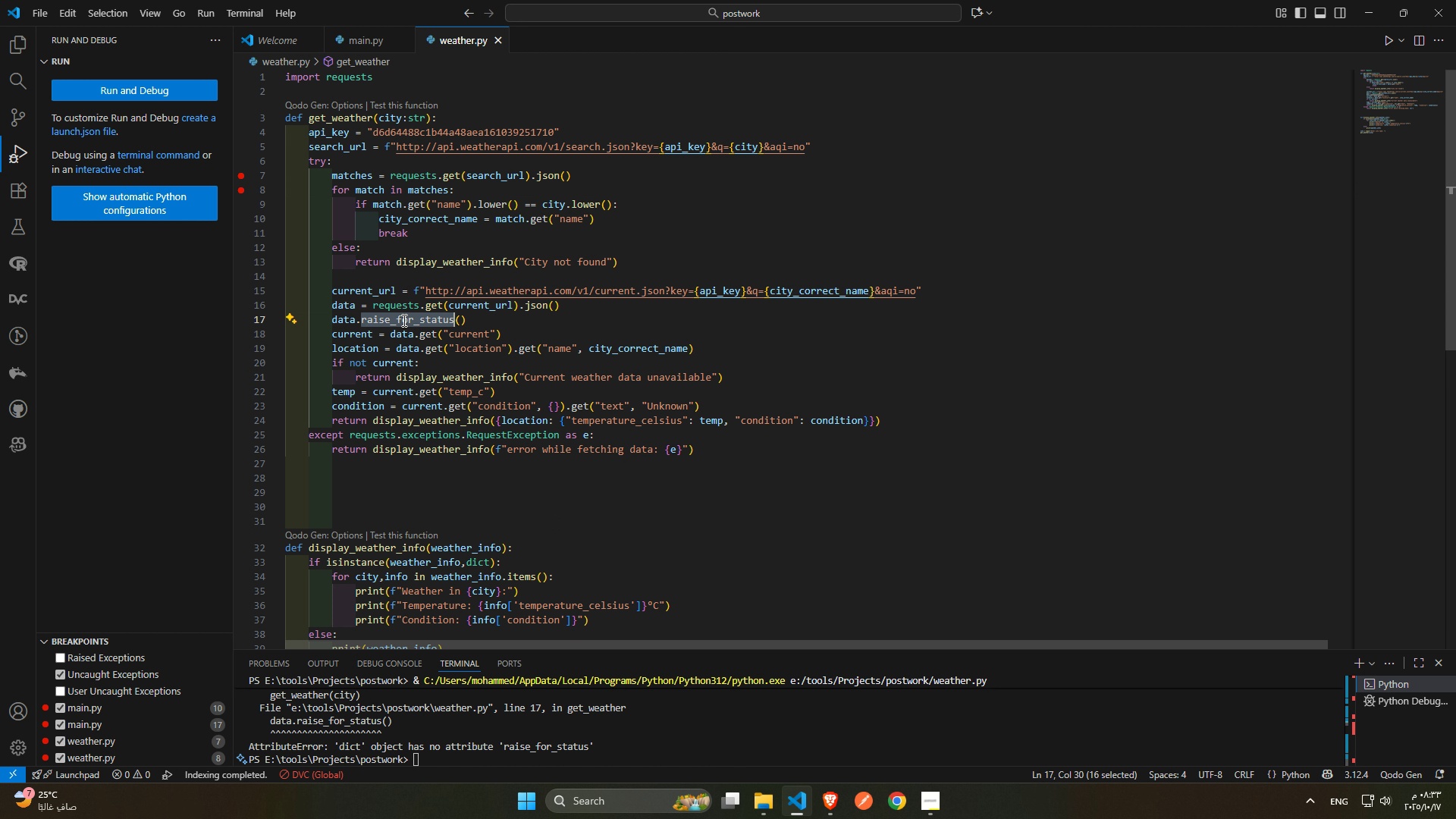 
triple_click([403, 320])
 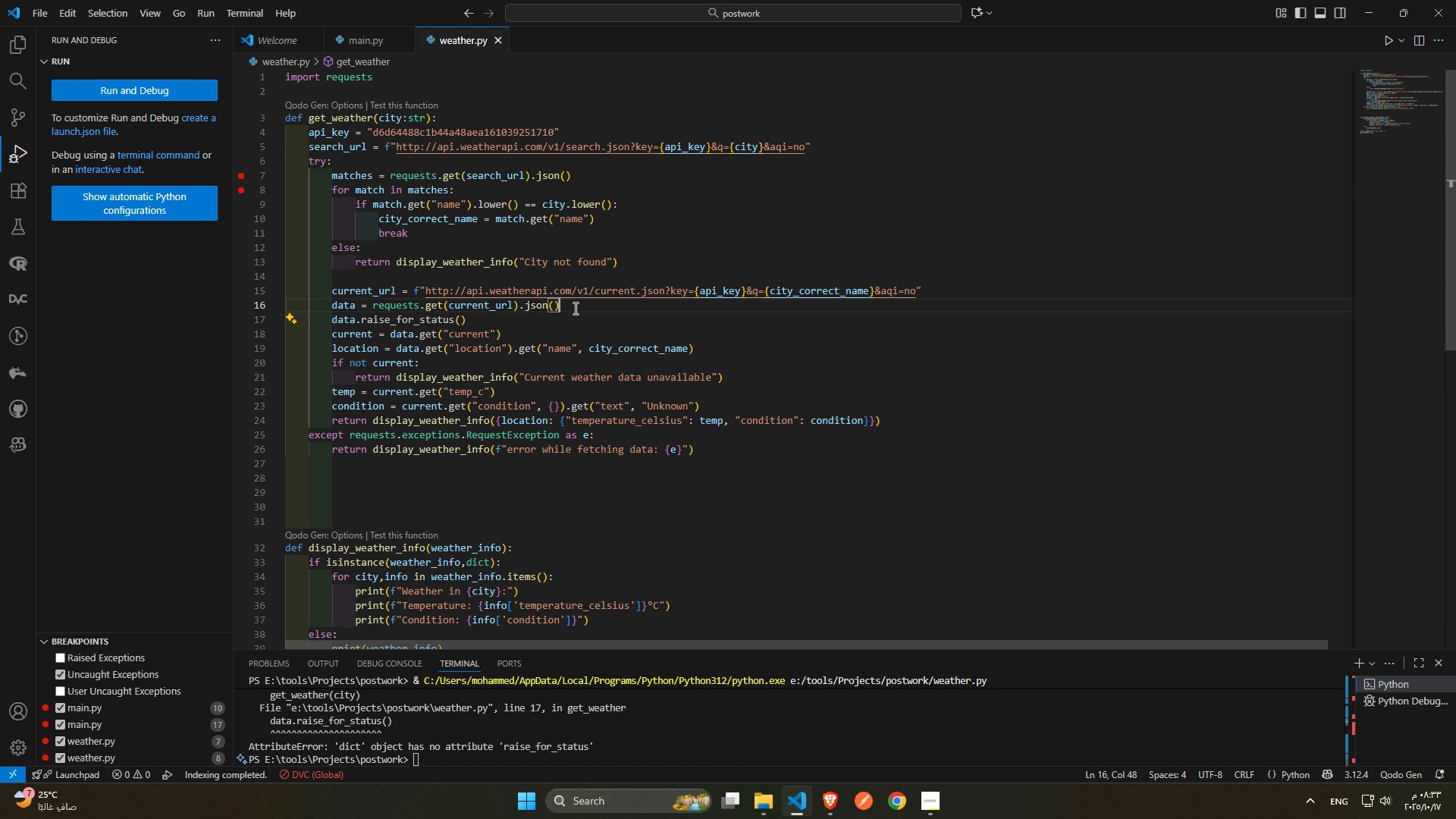 
double_click([574, 308])
 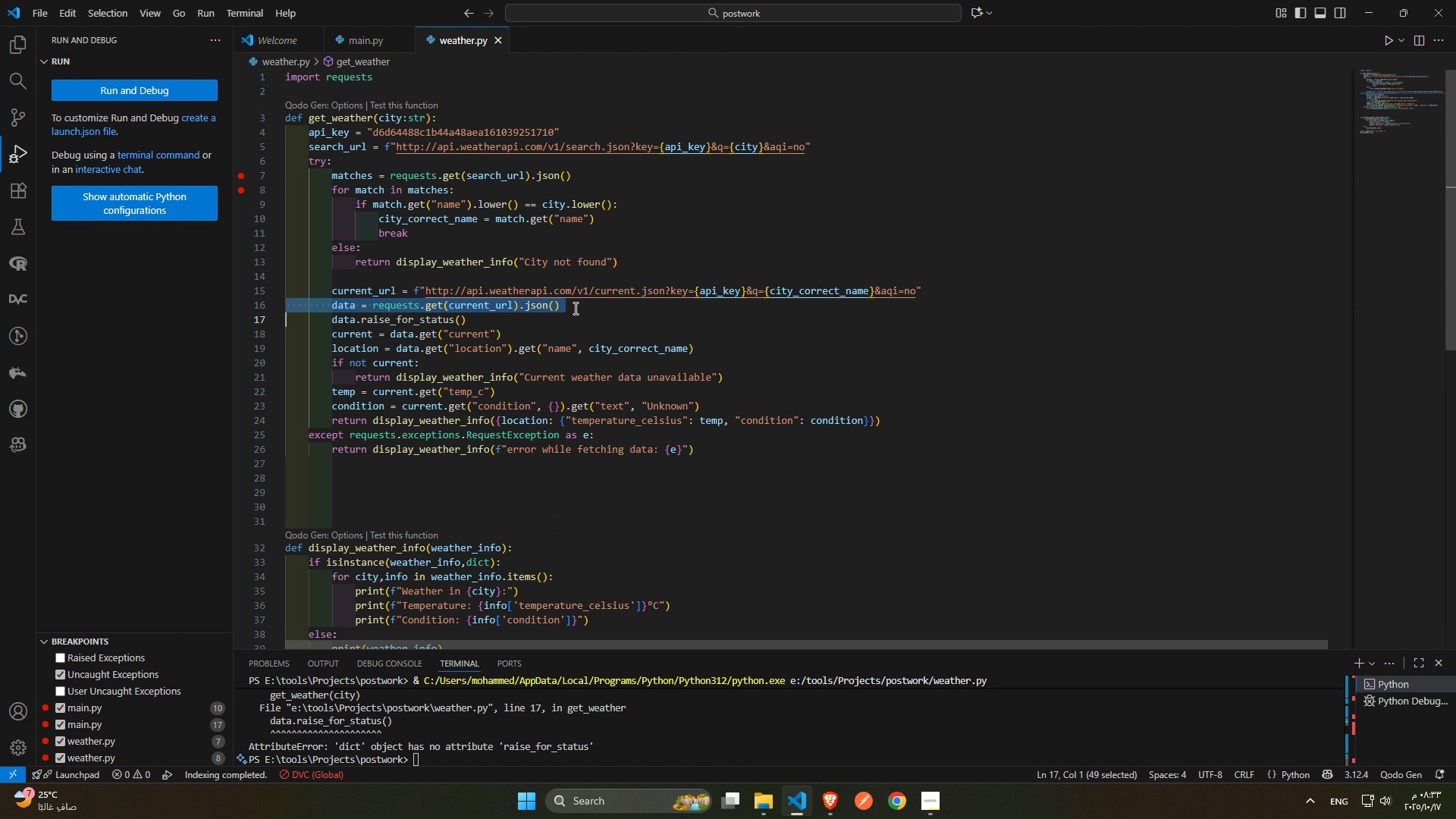 
triple_click([574, 308])
 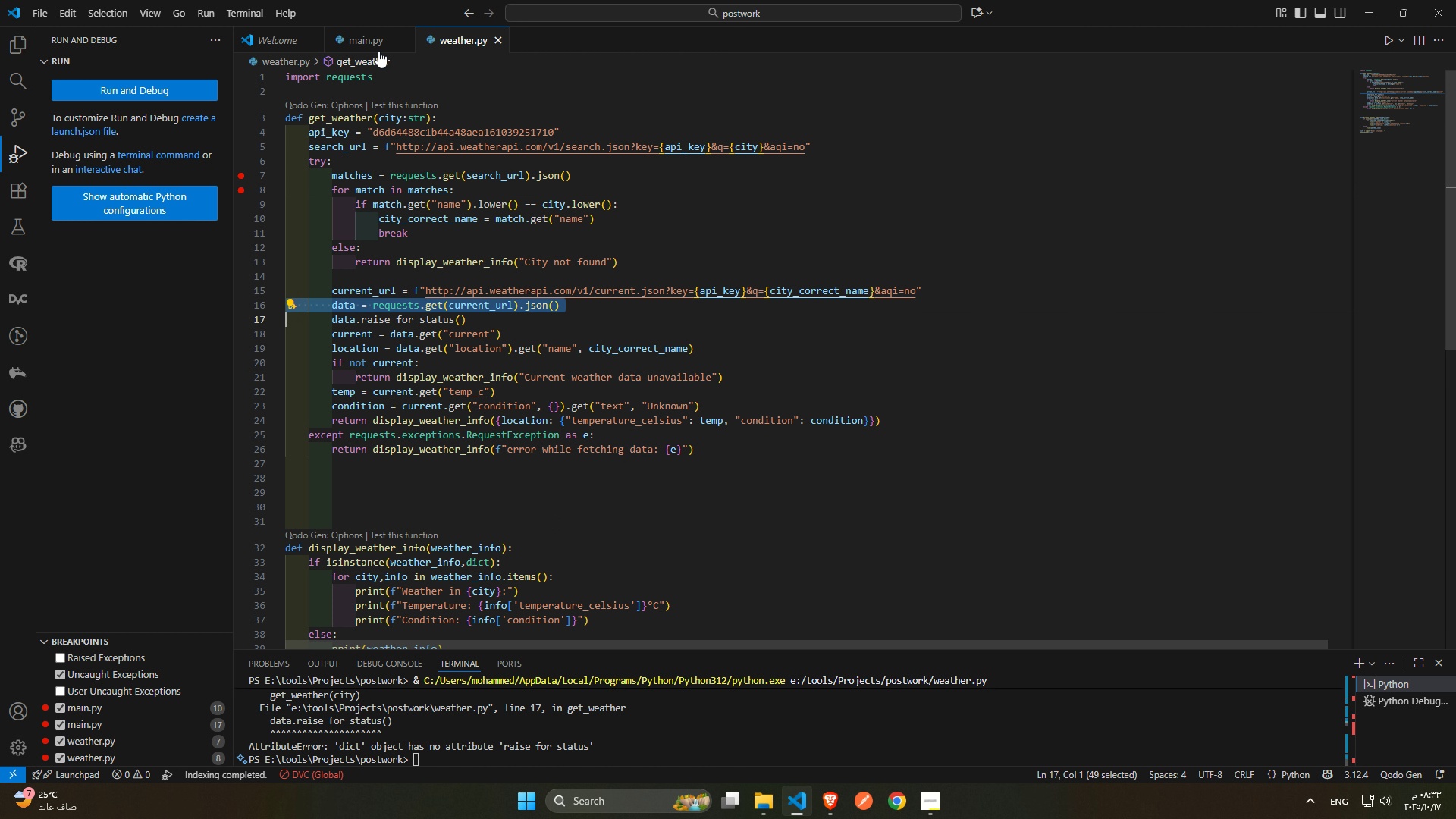 
left_click([377, 46])
 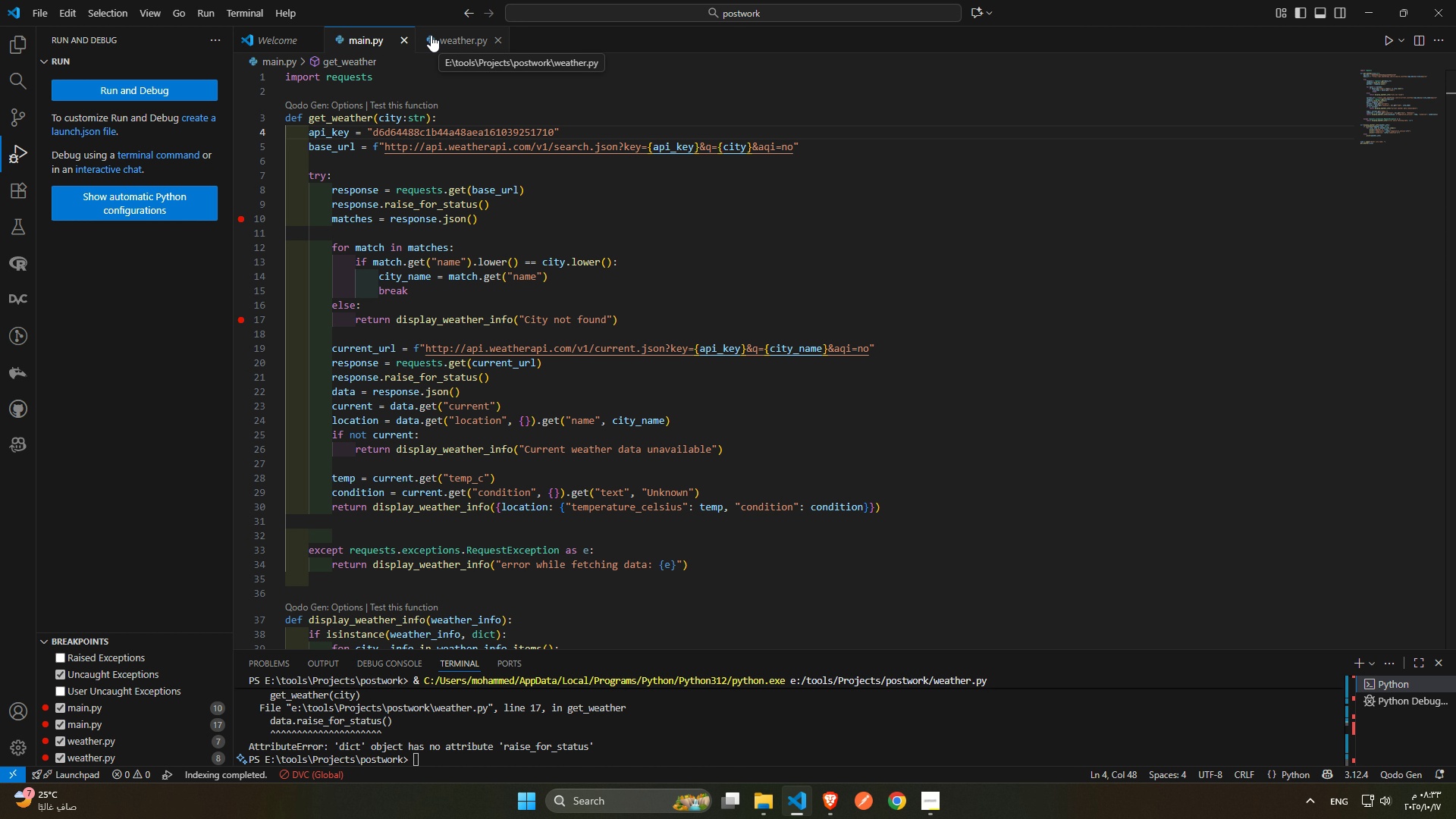 
left_click([431, 35])
 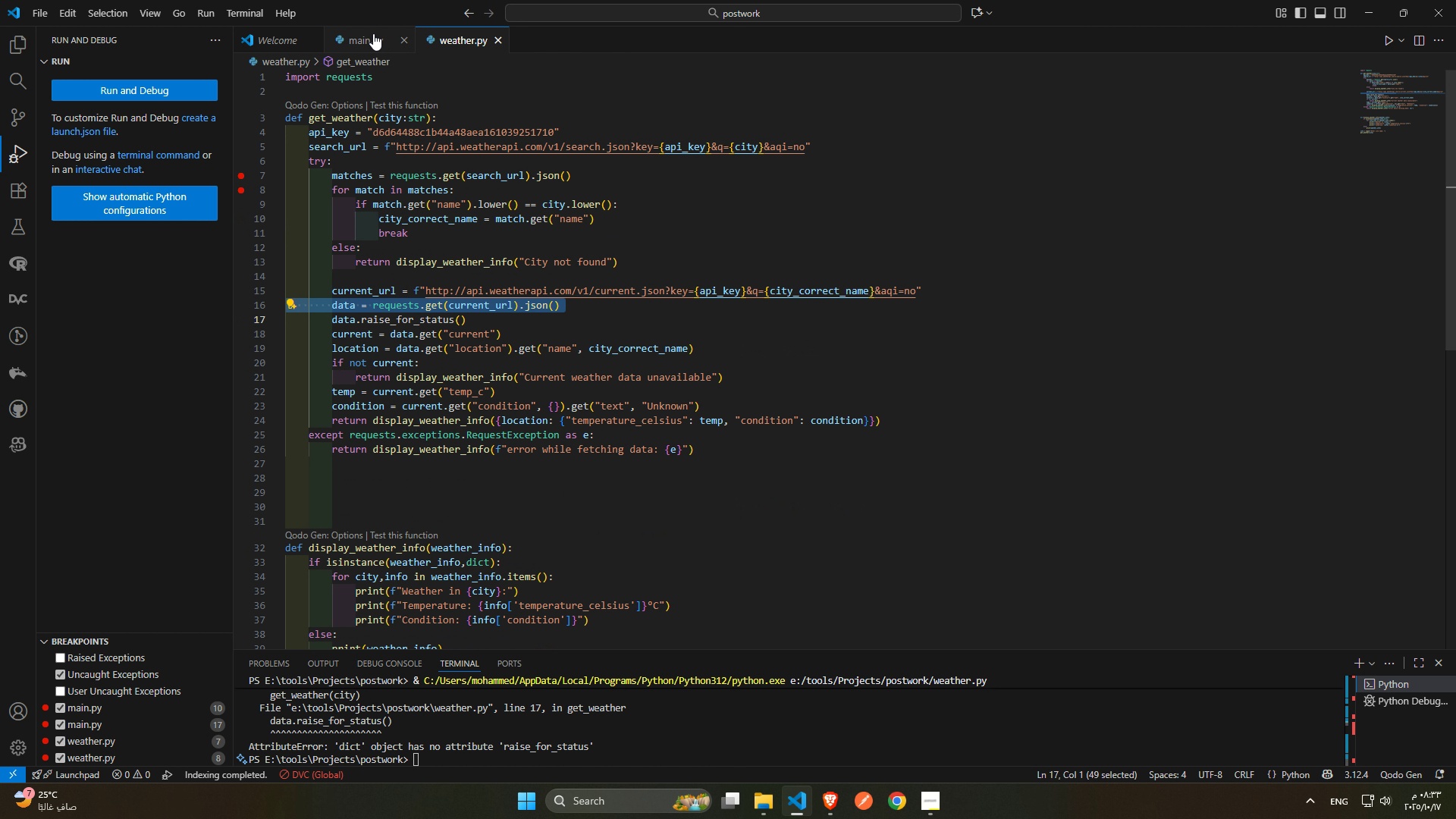 
left_click([372, 33])
 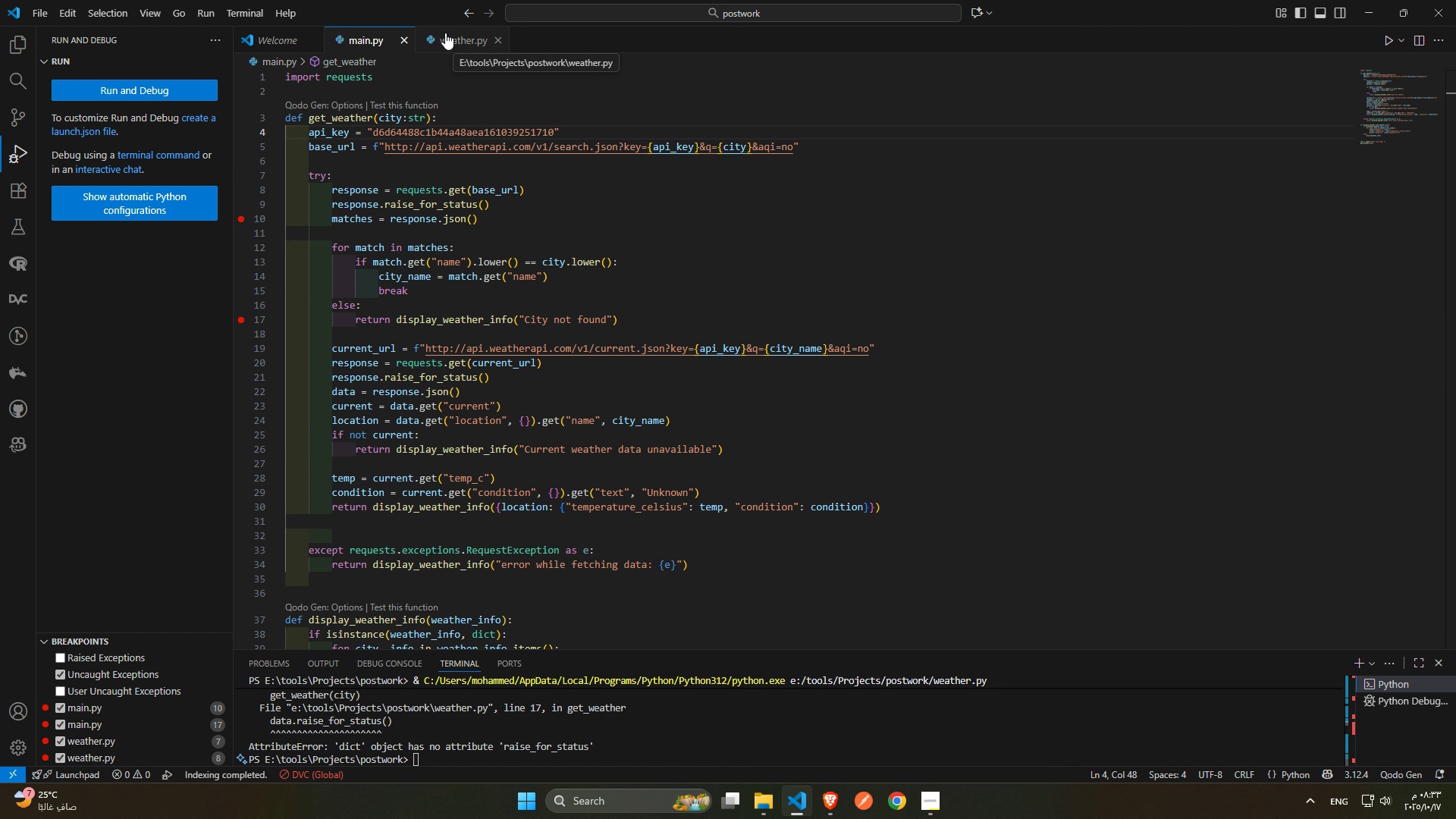 
wait(6.07)
 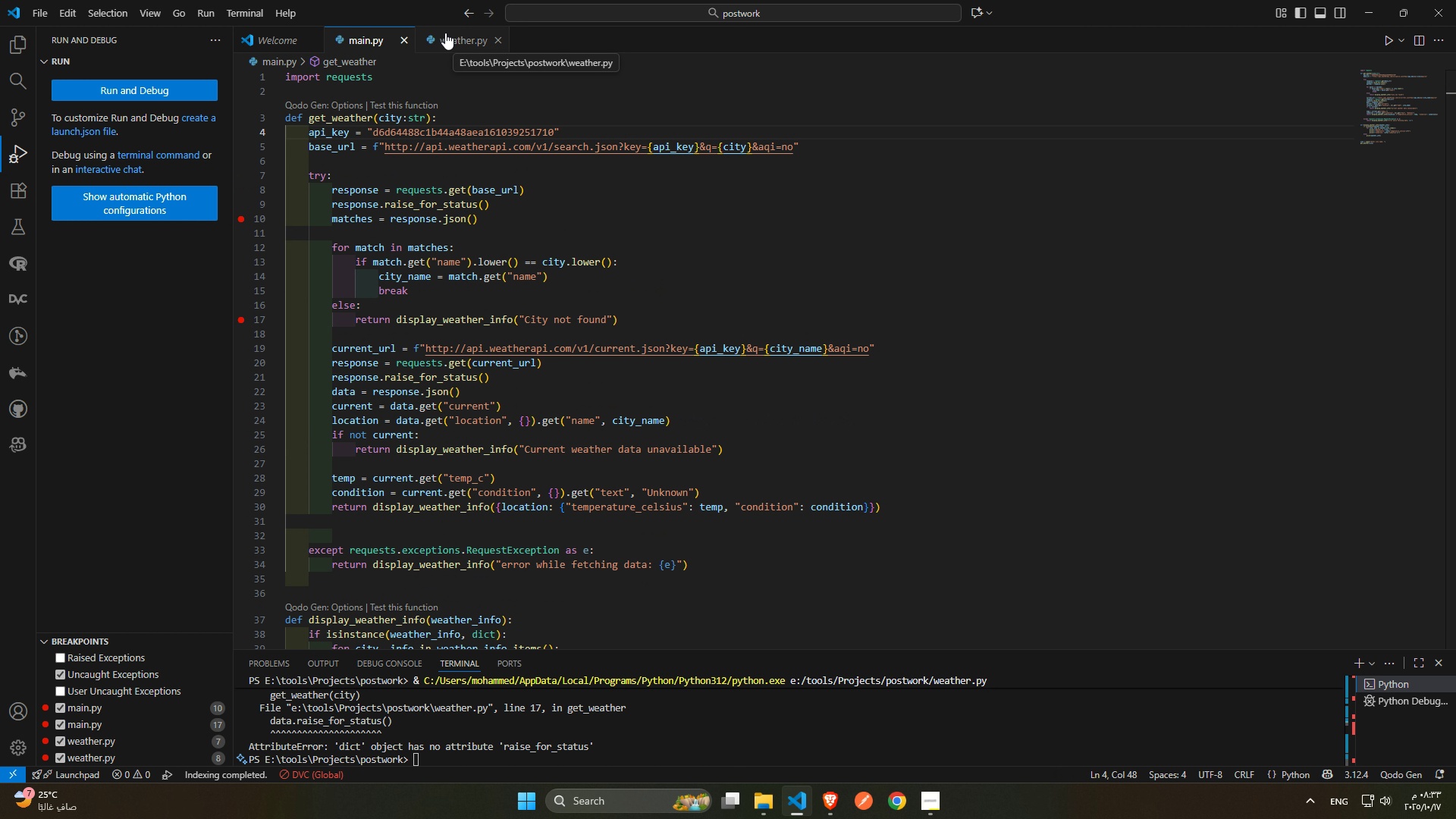 
left_click([445, 33])
 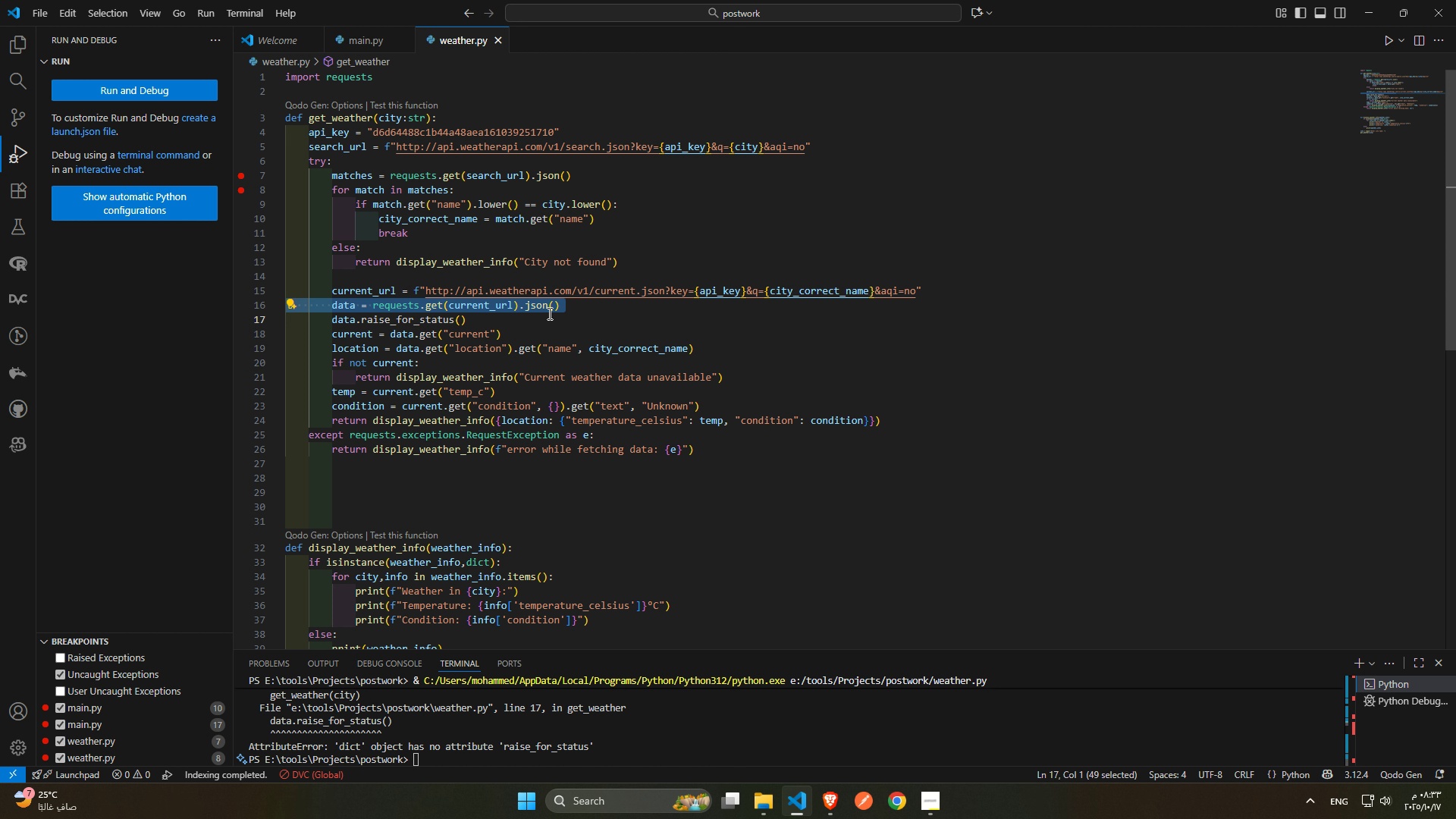 
left_click([469, 319])
 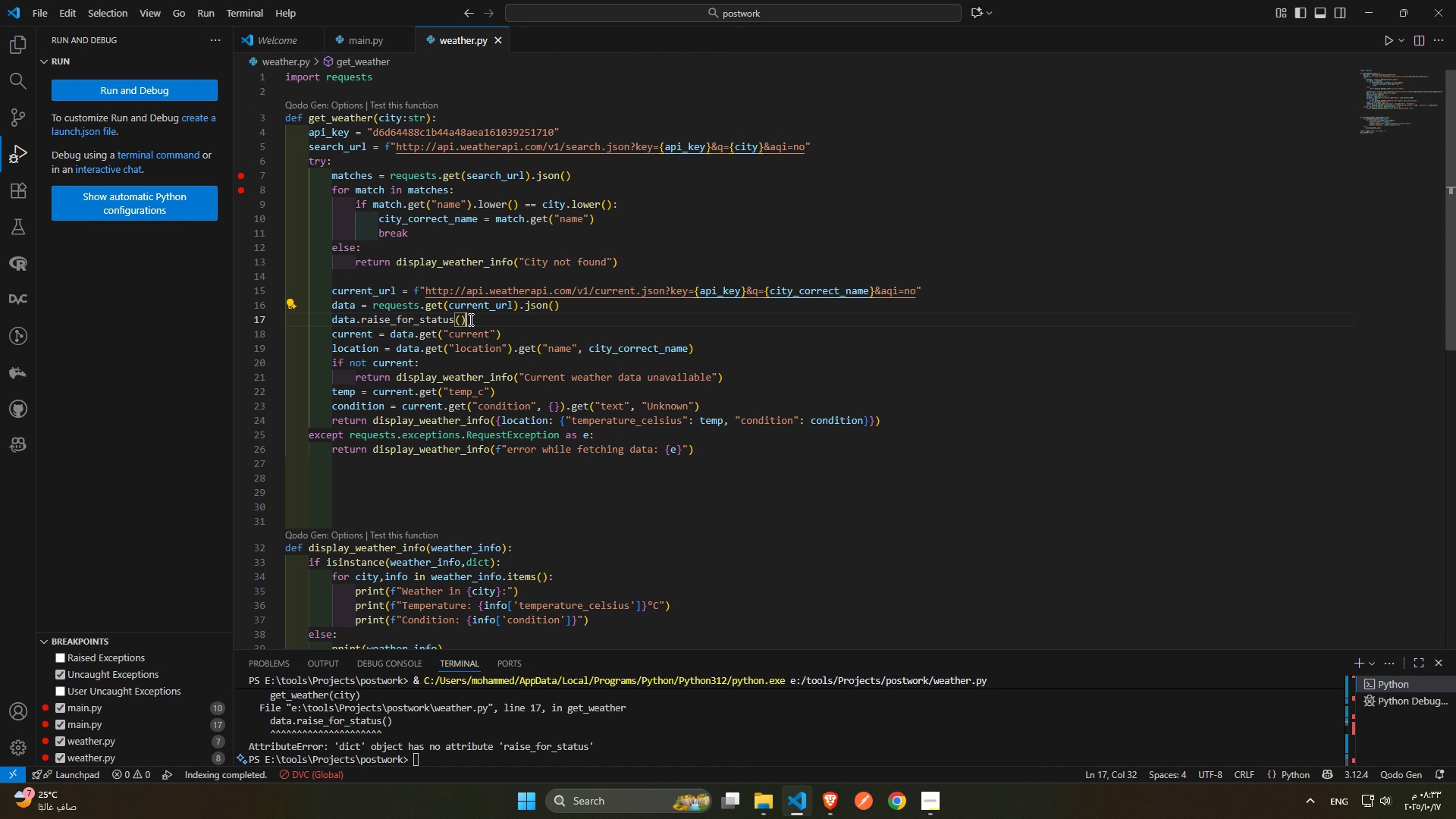 
left_click_drag(start_coordinate=[469, 319], to_coordinate=[331, 325])
 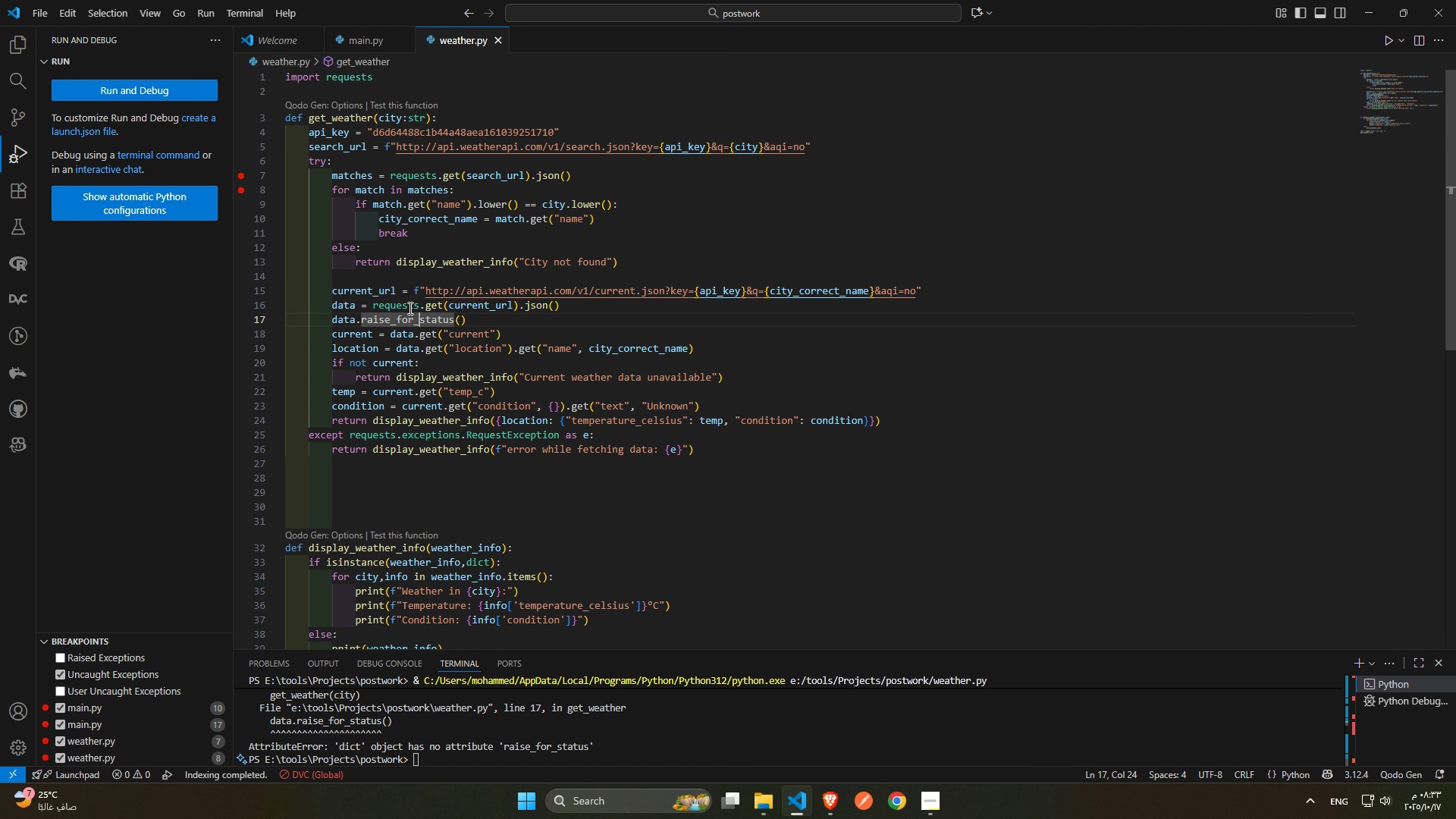 
double_click([403, 306])
 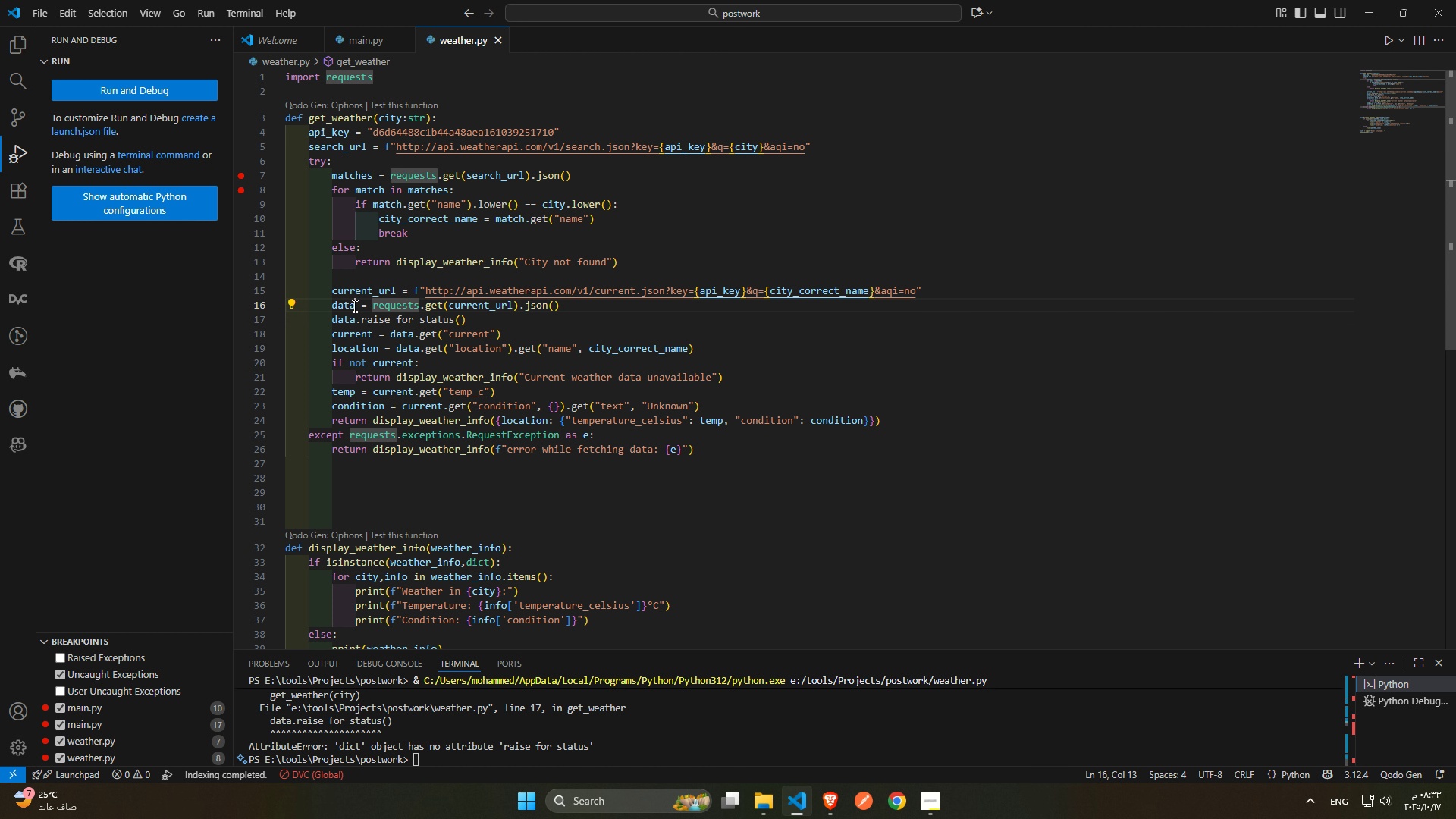 
triple_click([353, 306])
 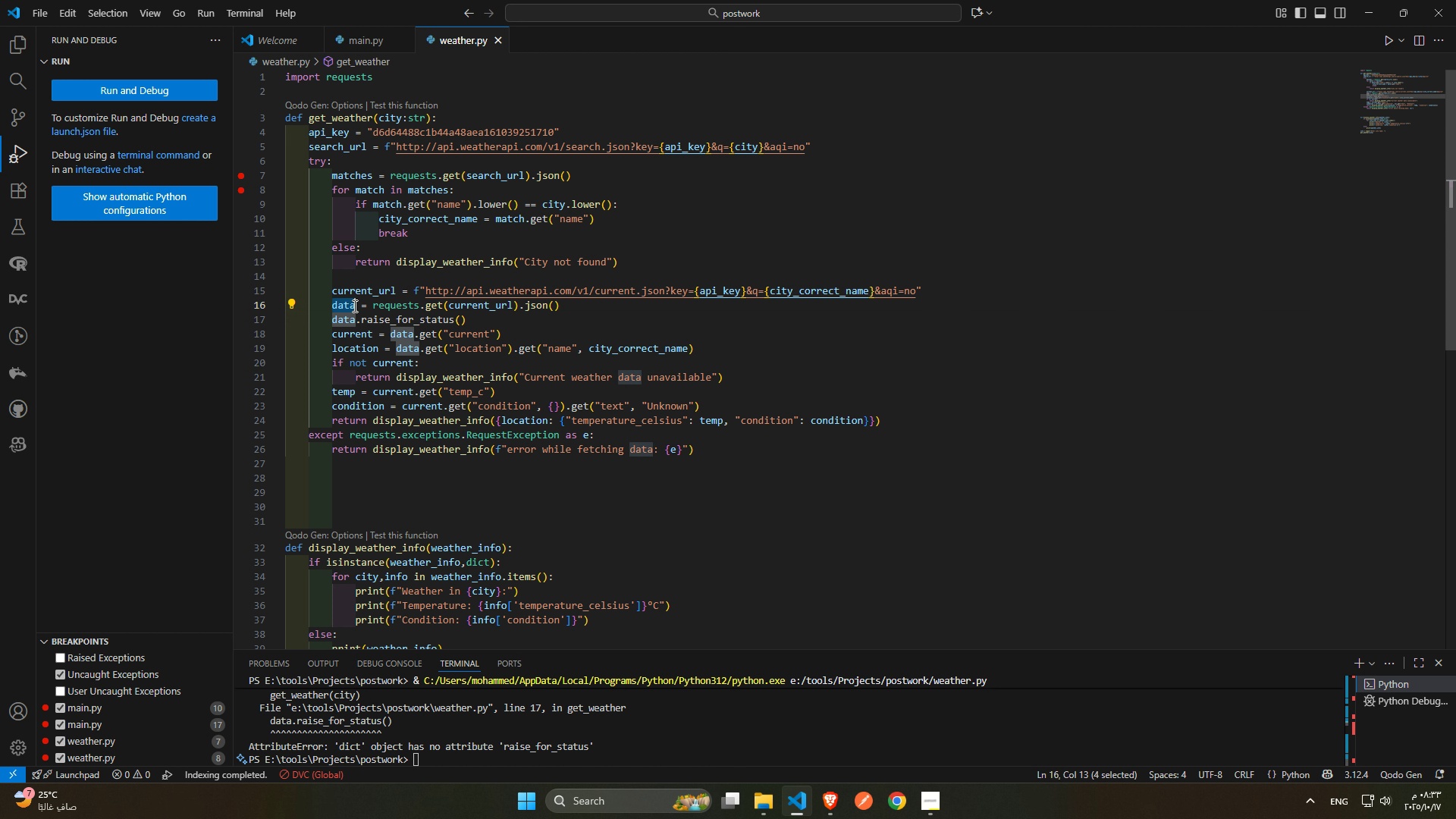 
triple_click([353, 306])
 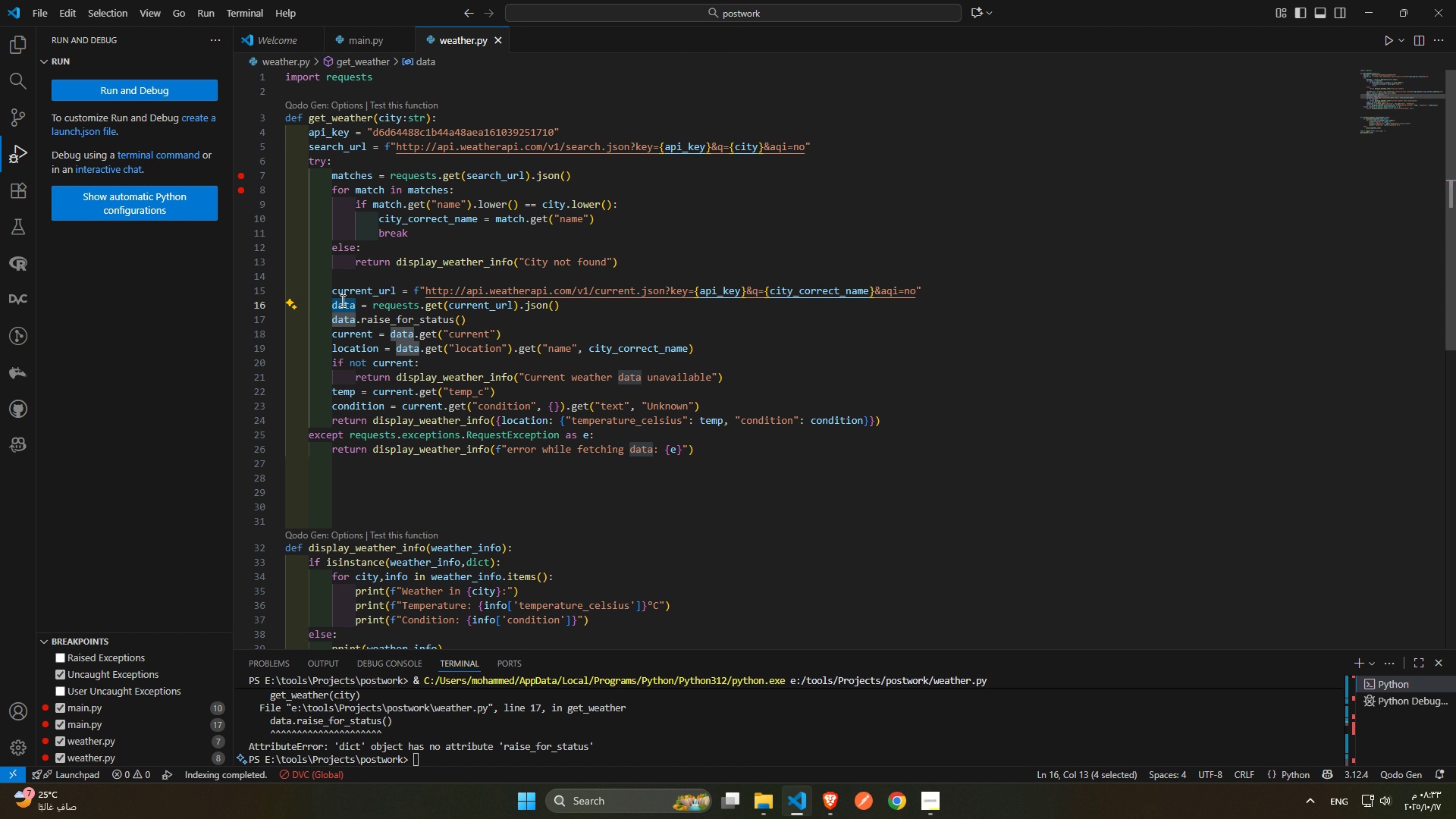 
double_click([341, 300])
 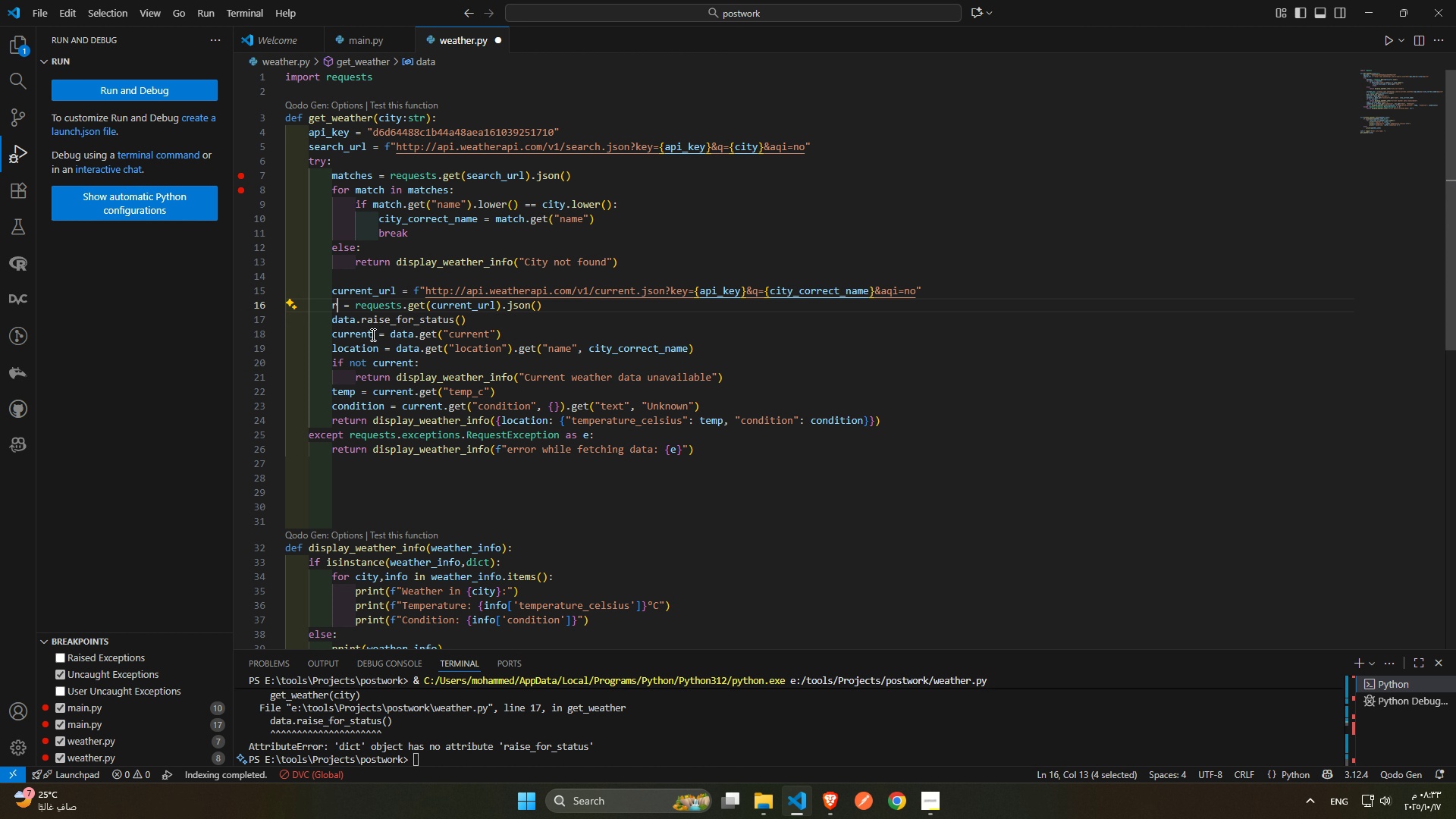 
type(response)
 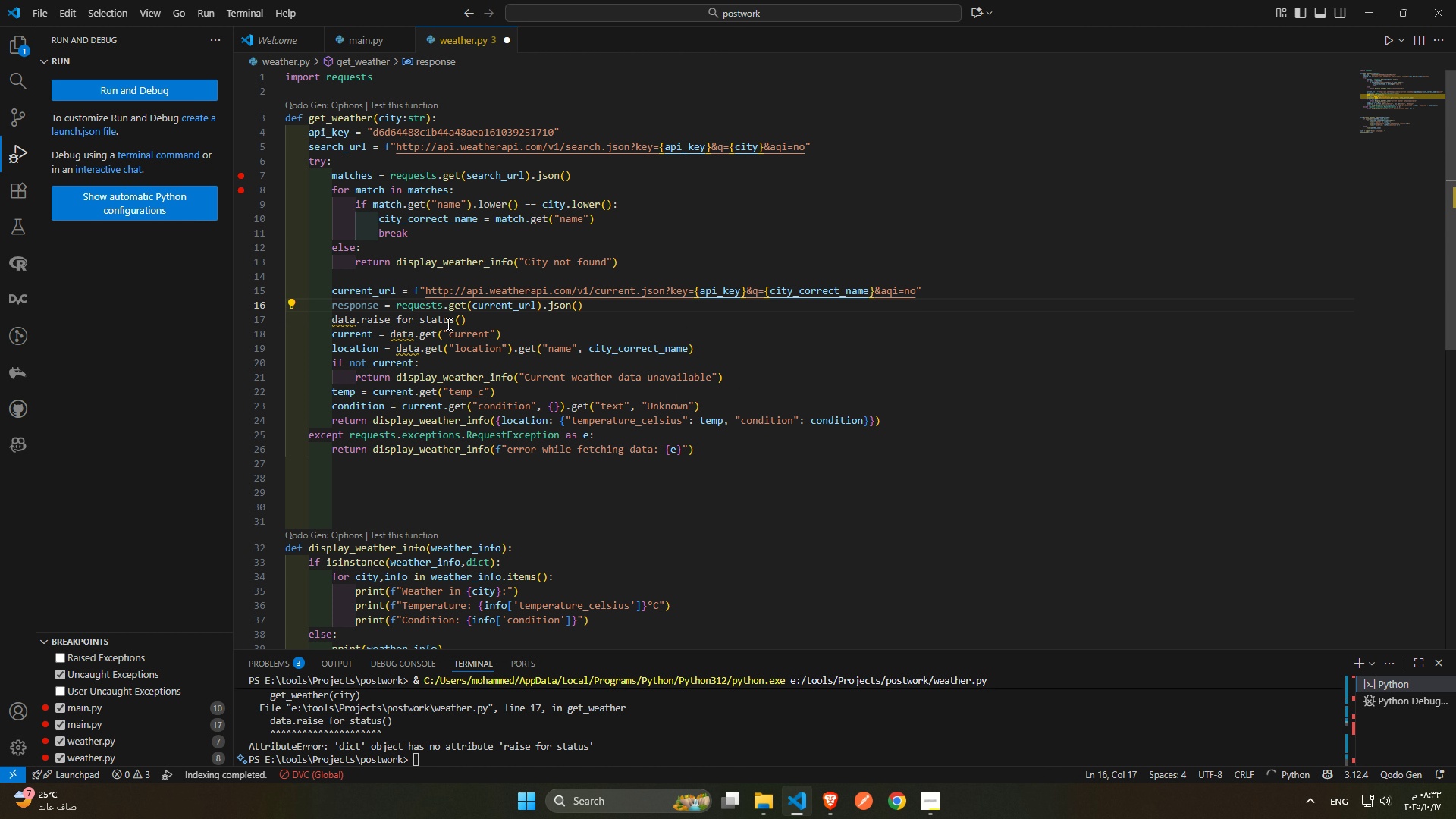 
left_click([474, 318])
 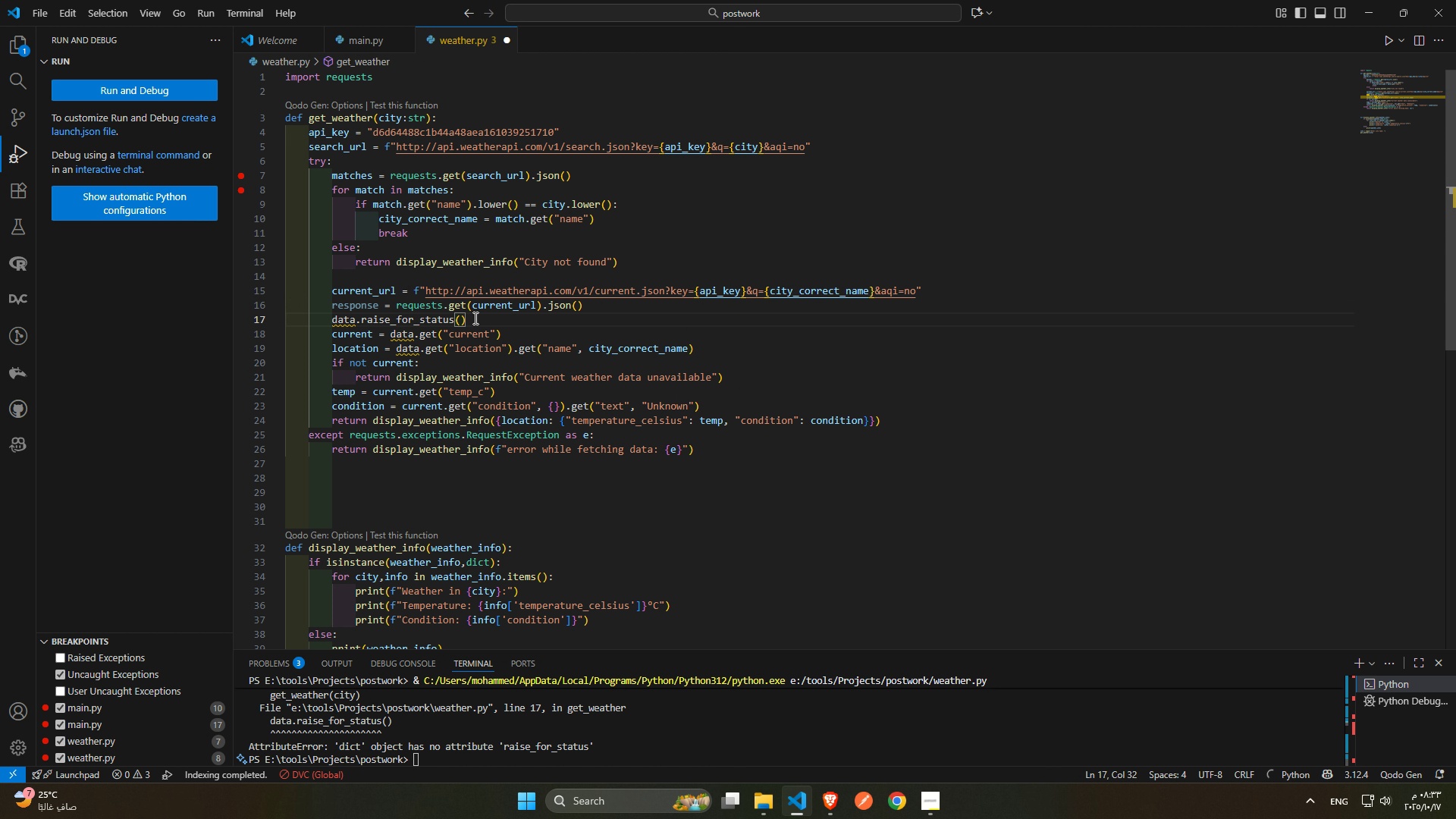 
key(Enter)
 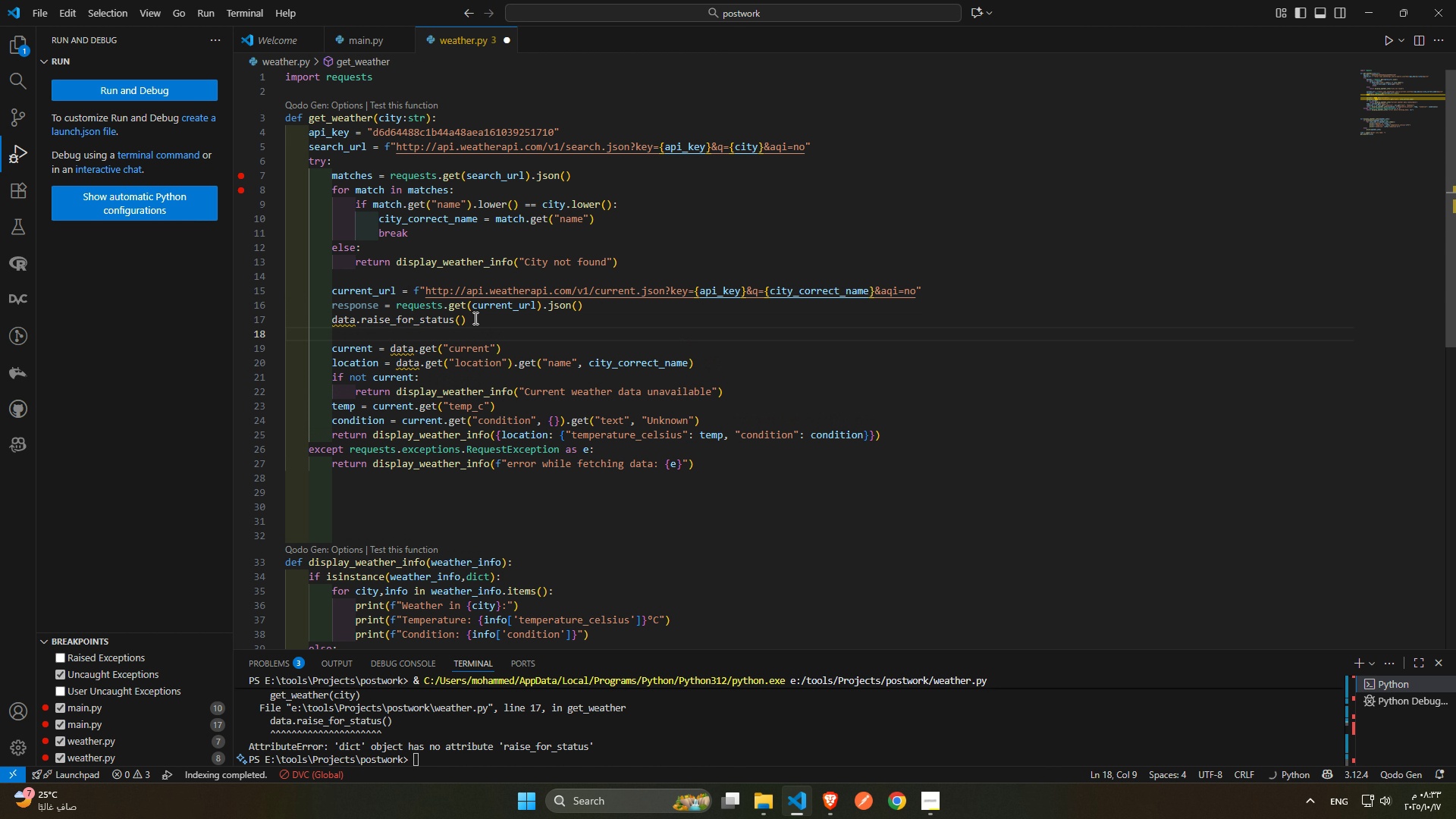 
type(re)
key(Backspace)
key(Backspace)
type(data = res)
 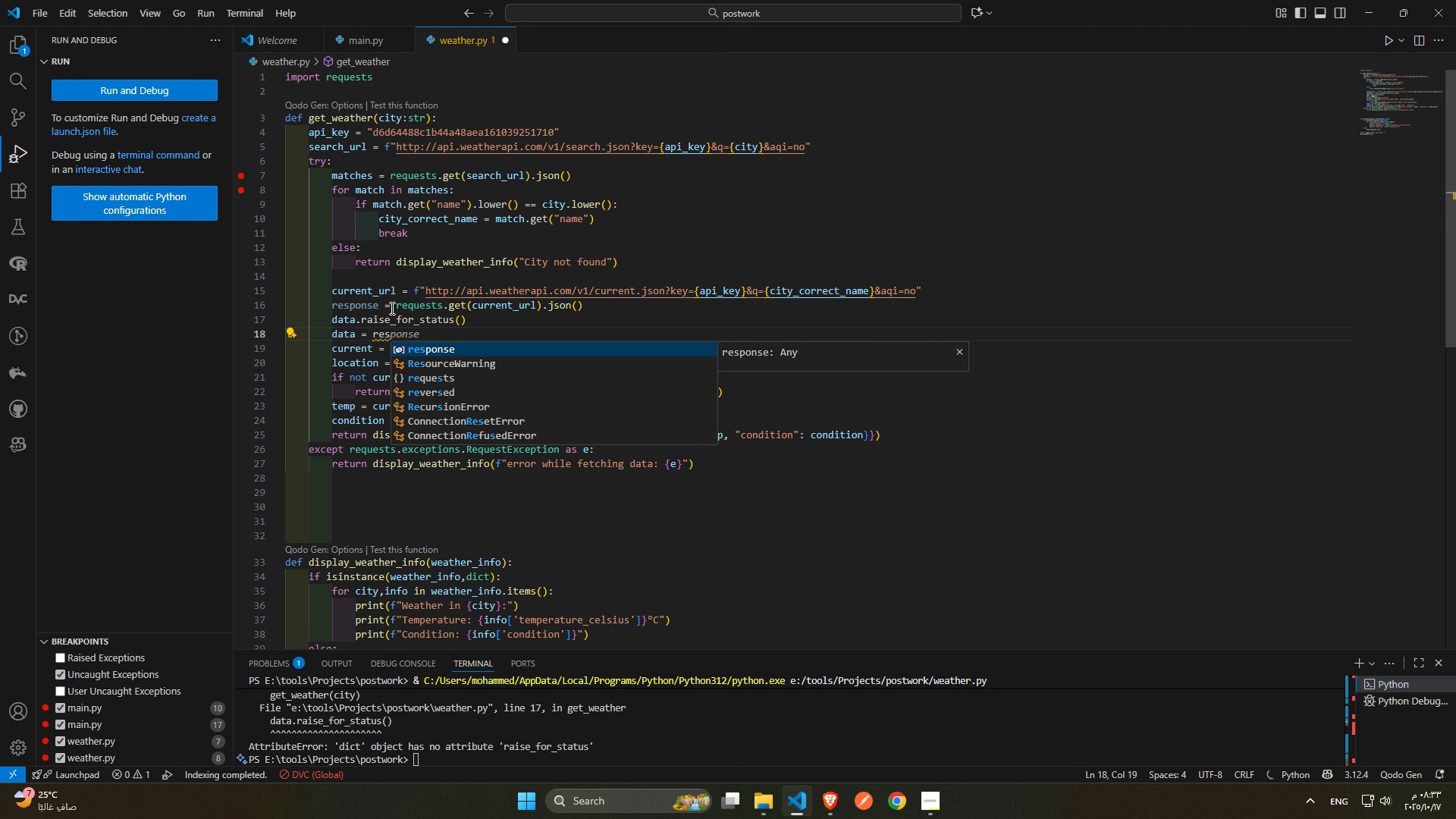 
key(Enter)
 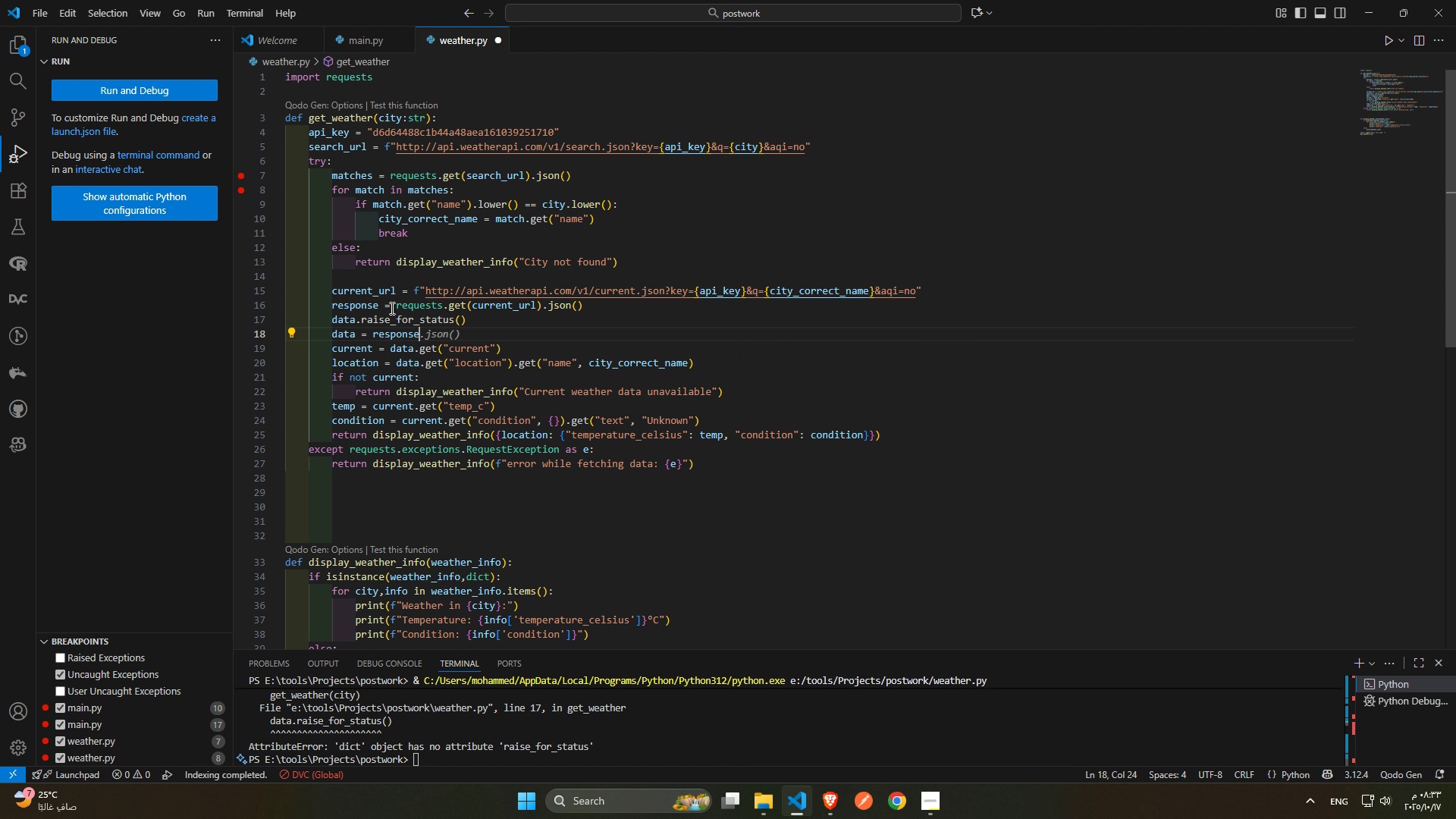 
type(.ja)
key(Backspace)
key(Tab)
 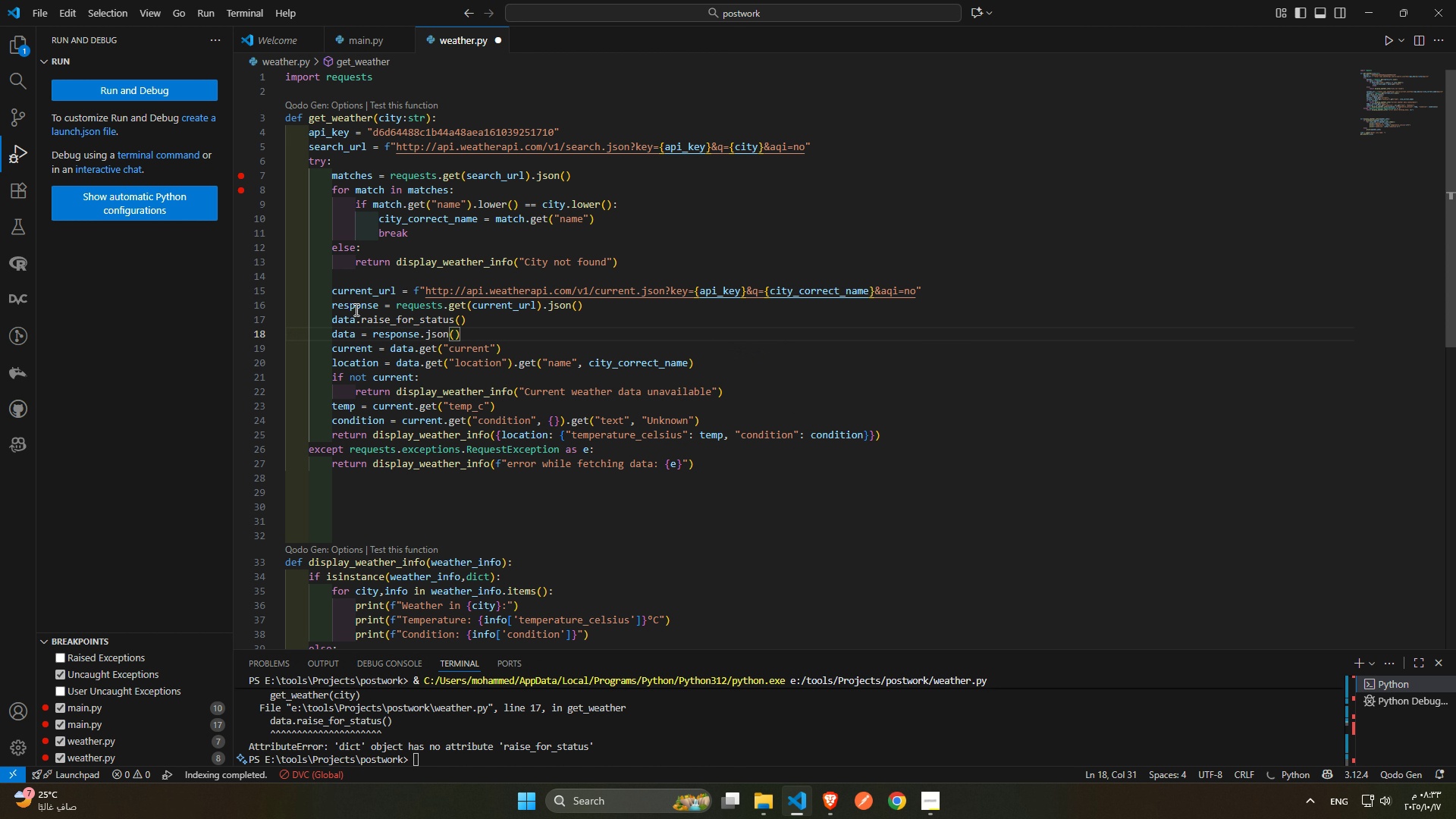 
double_click([355, 309])
 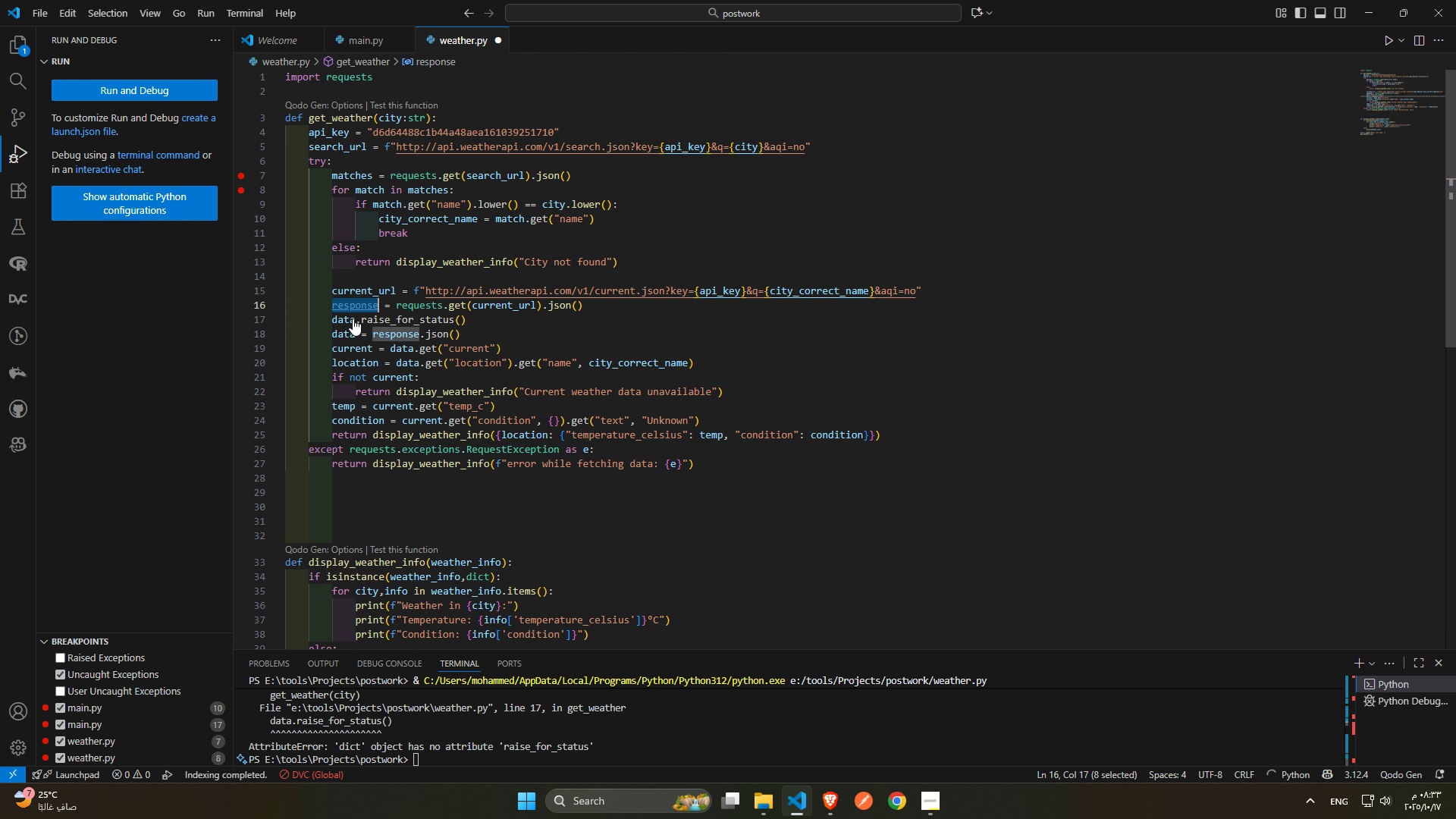 
key(Control+ControlLeft)
 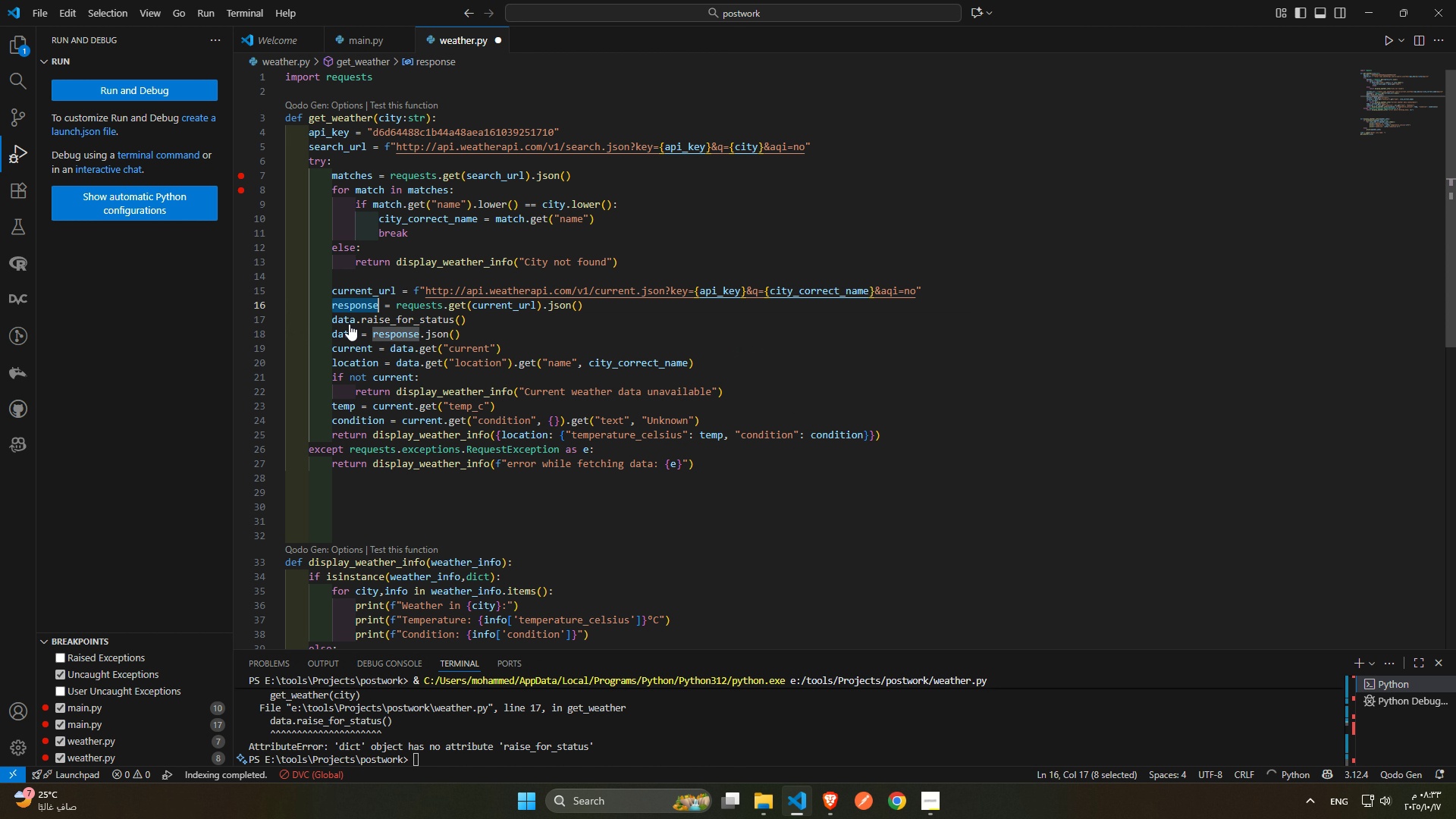 
key(Control+C)
 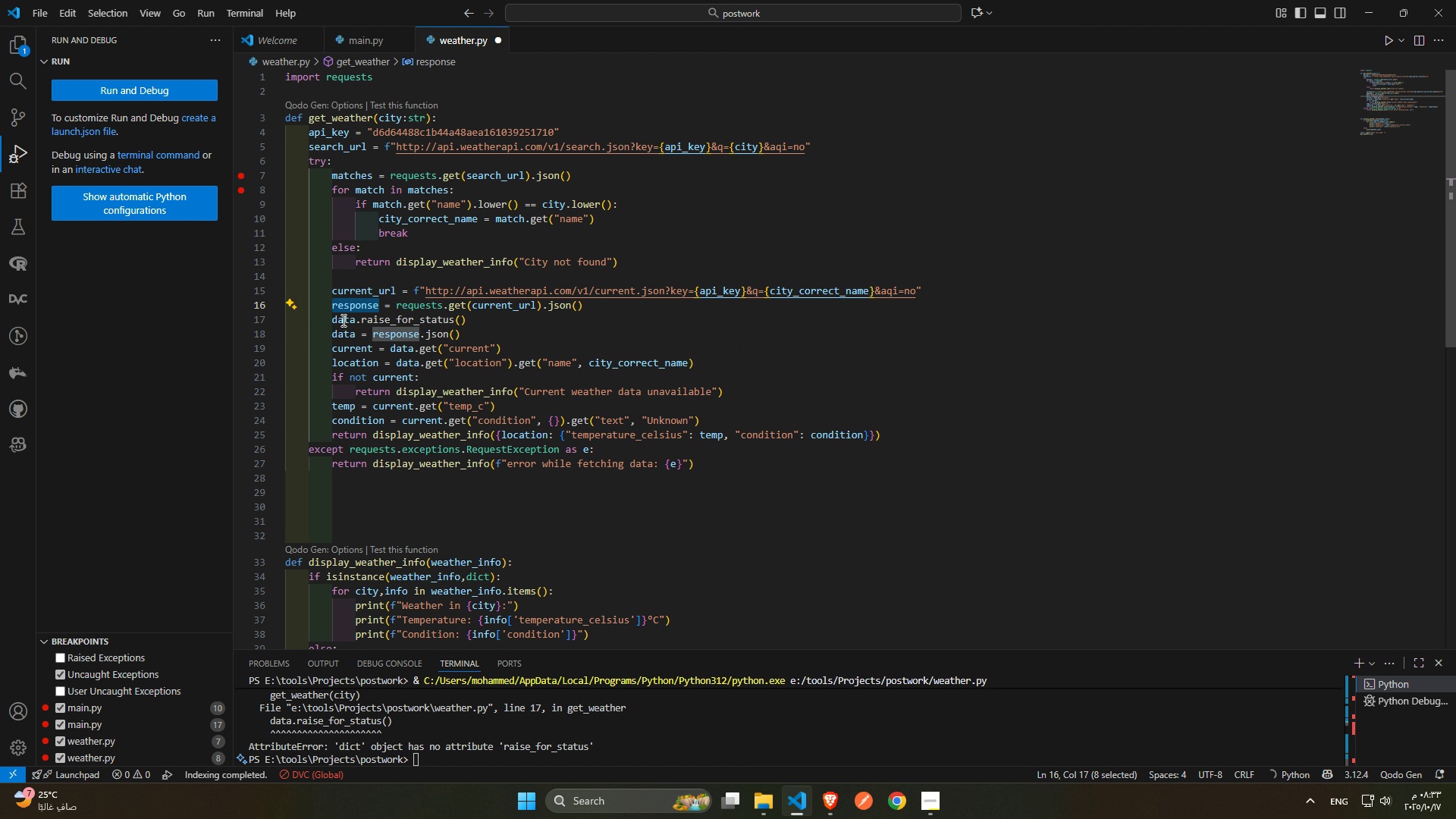 
left_click([342, 320])
 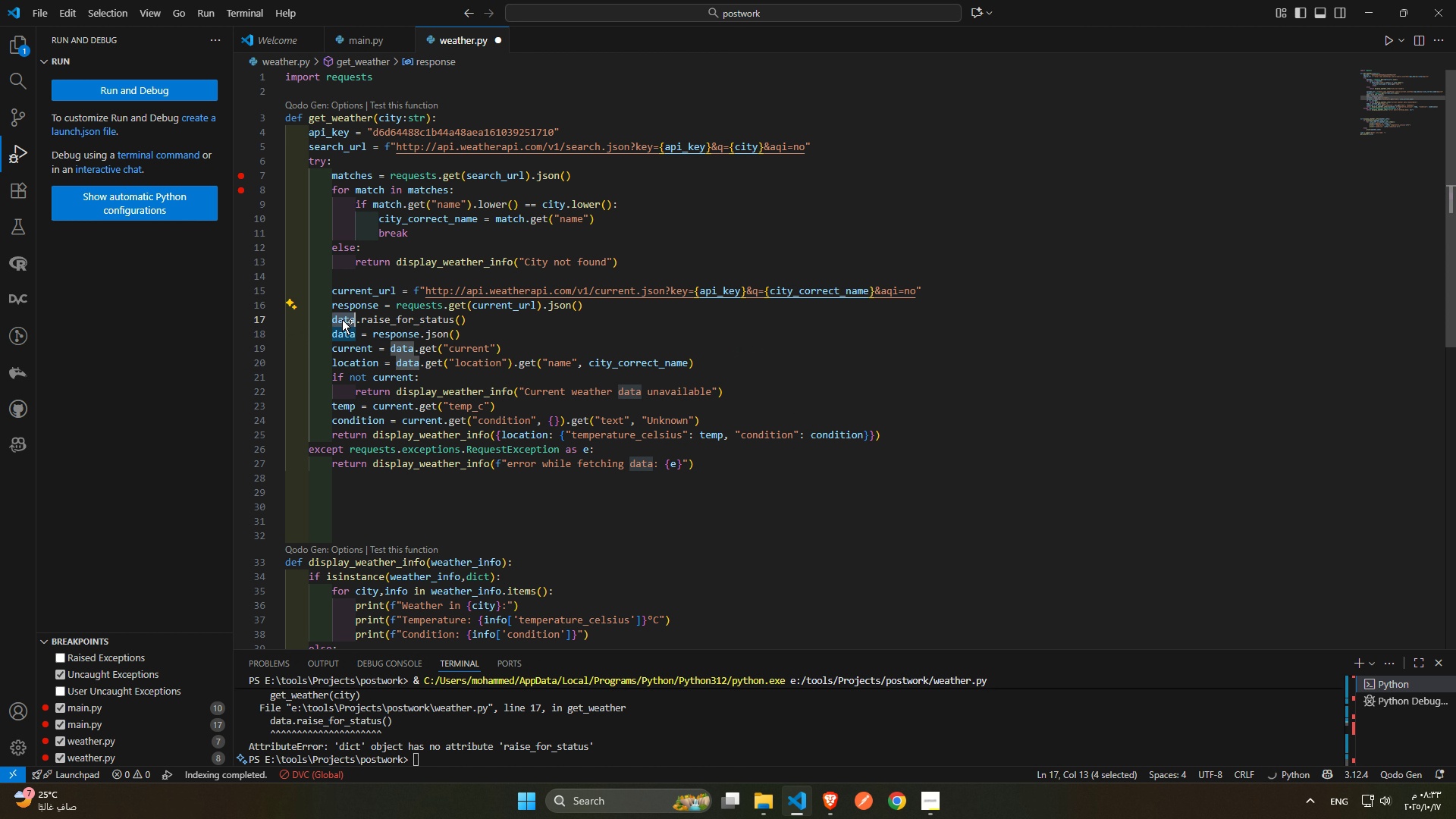 
key(Control+ControlLeft)
 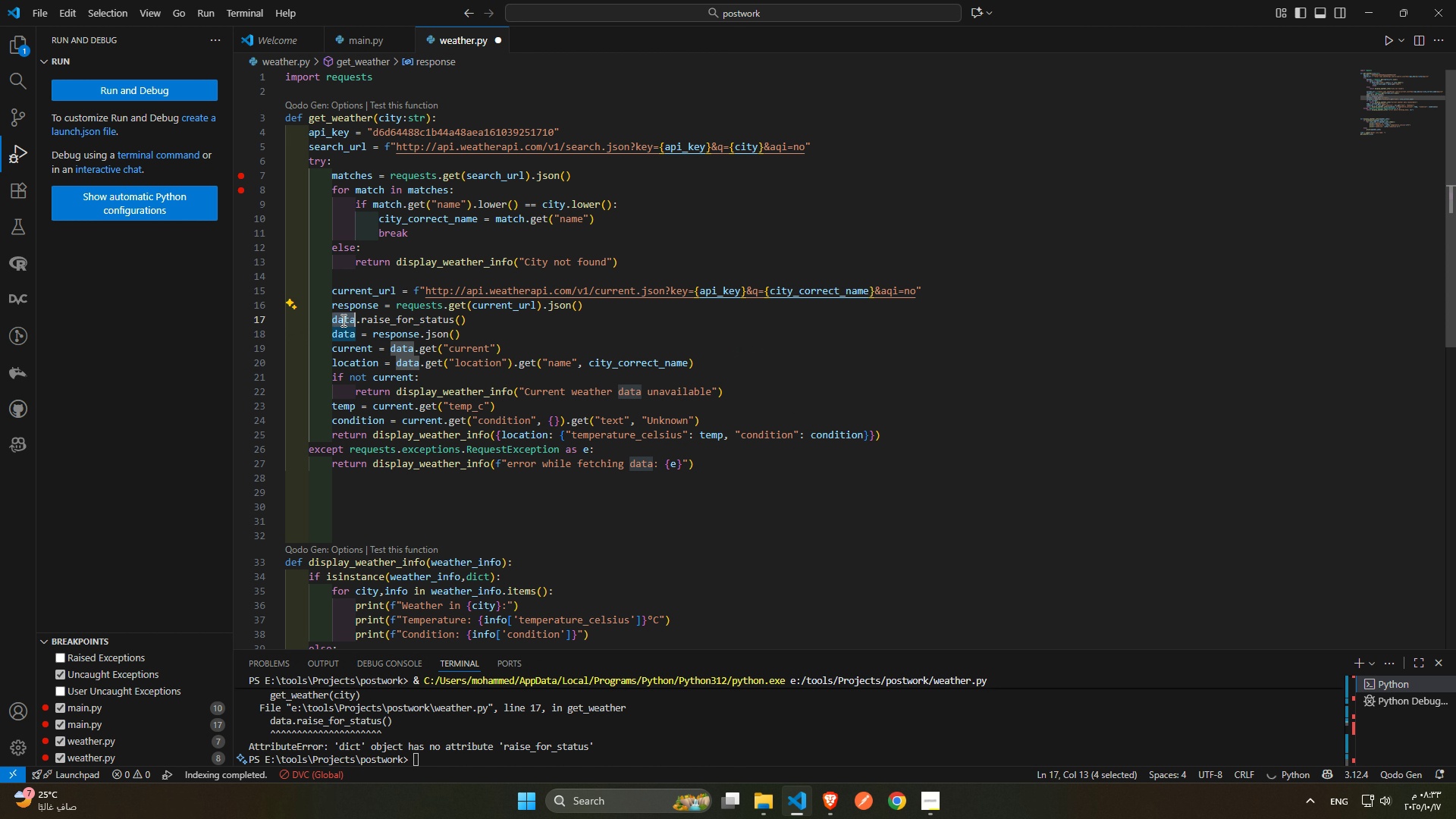 
double_click([342, 320])
 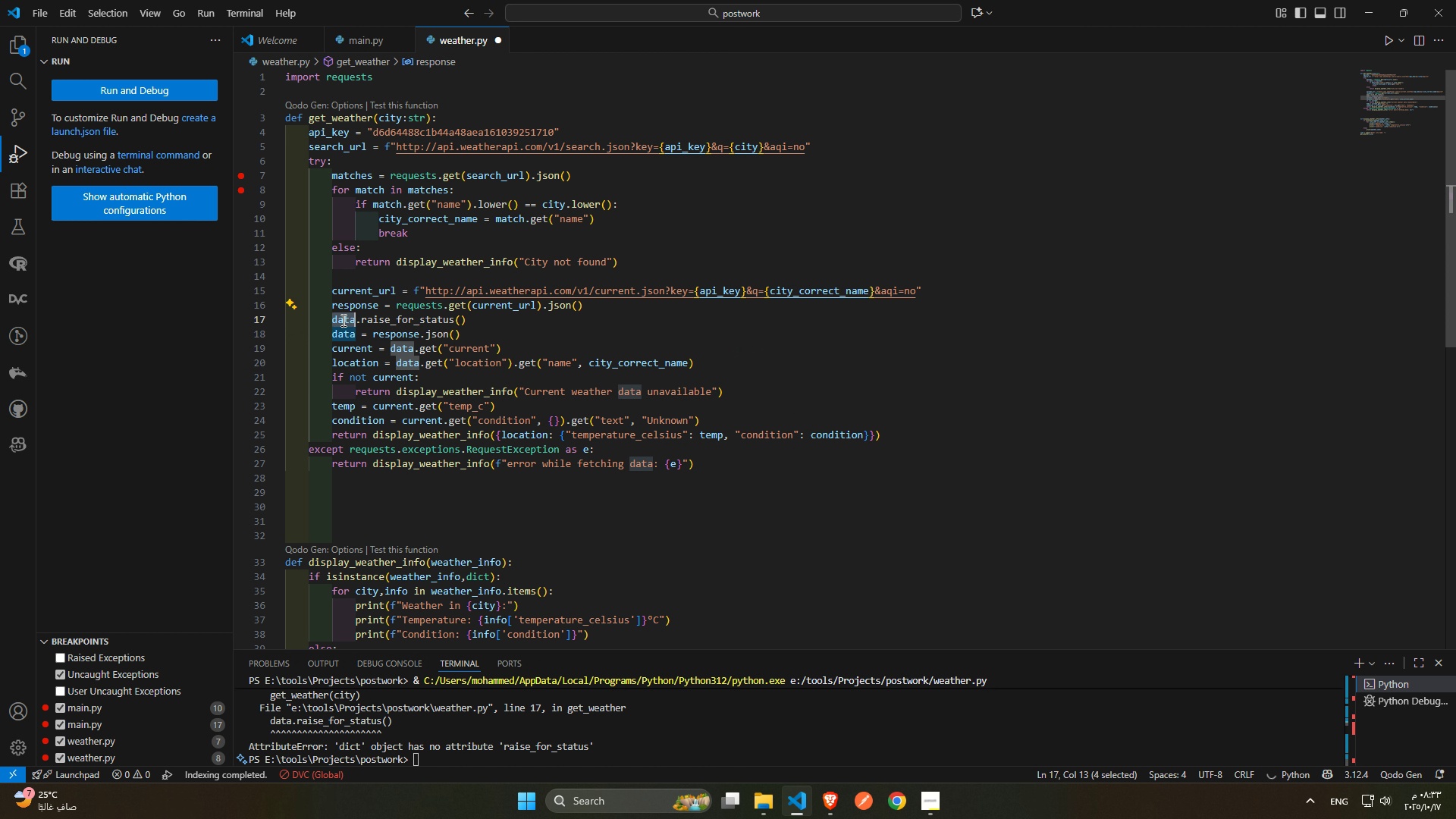 
key(Control+V)
 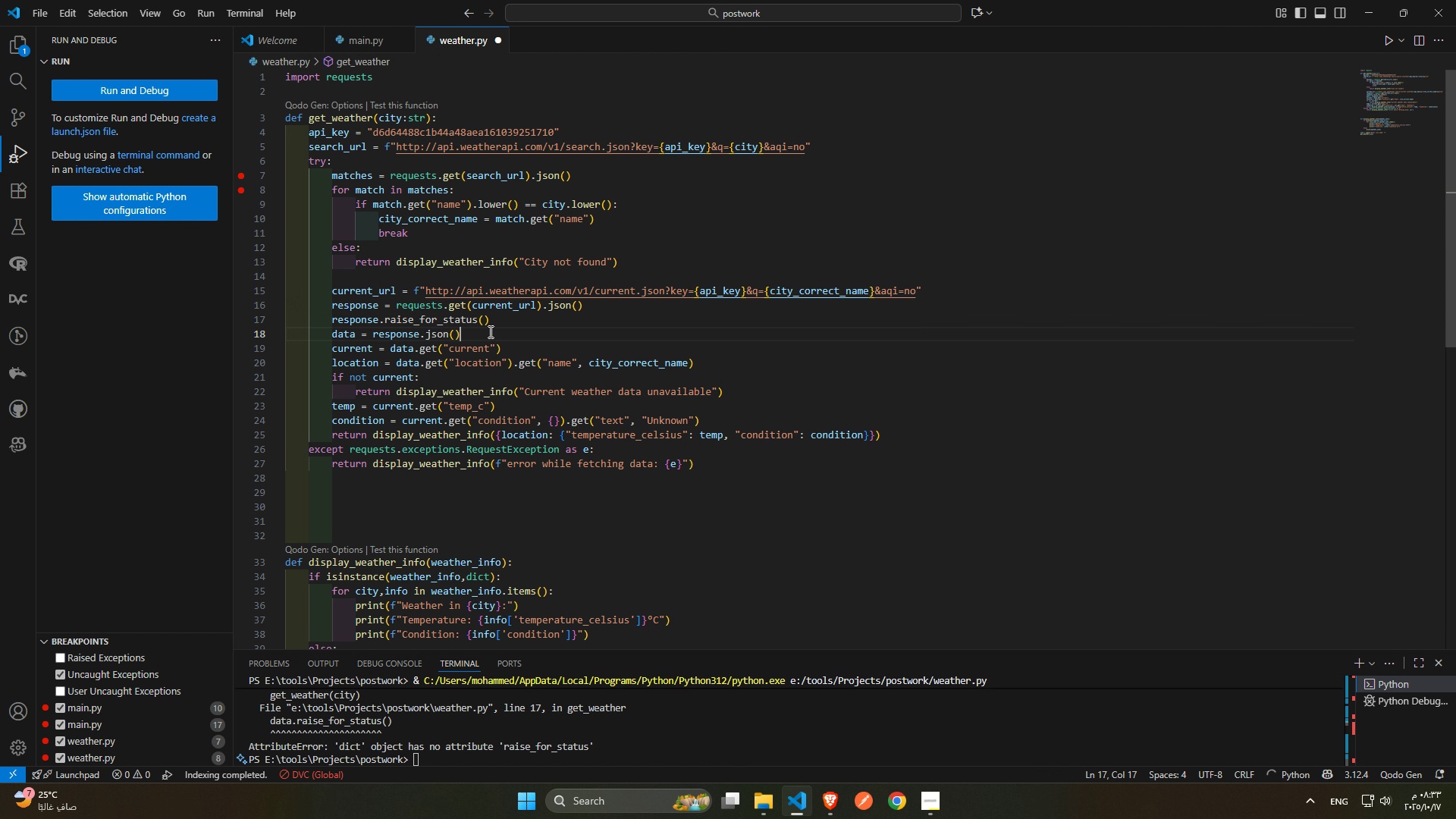 
triple_click([489, 331])
 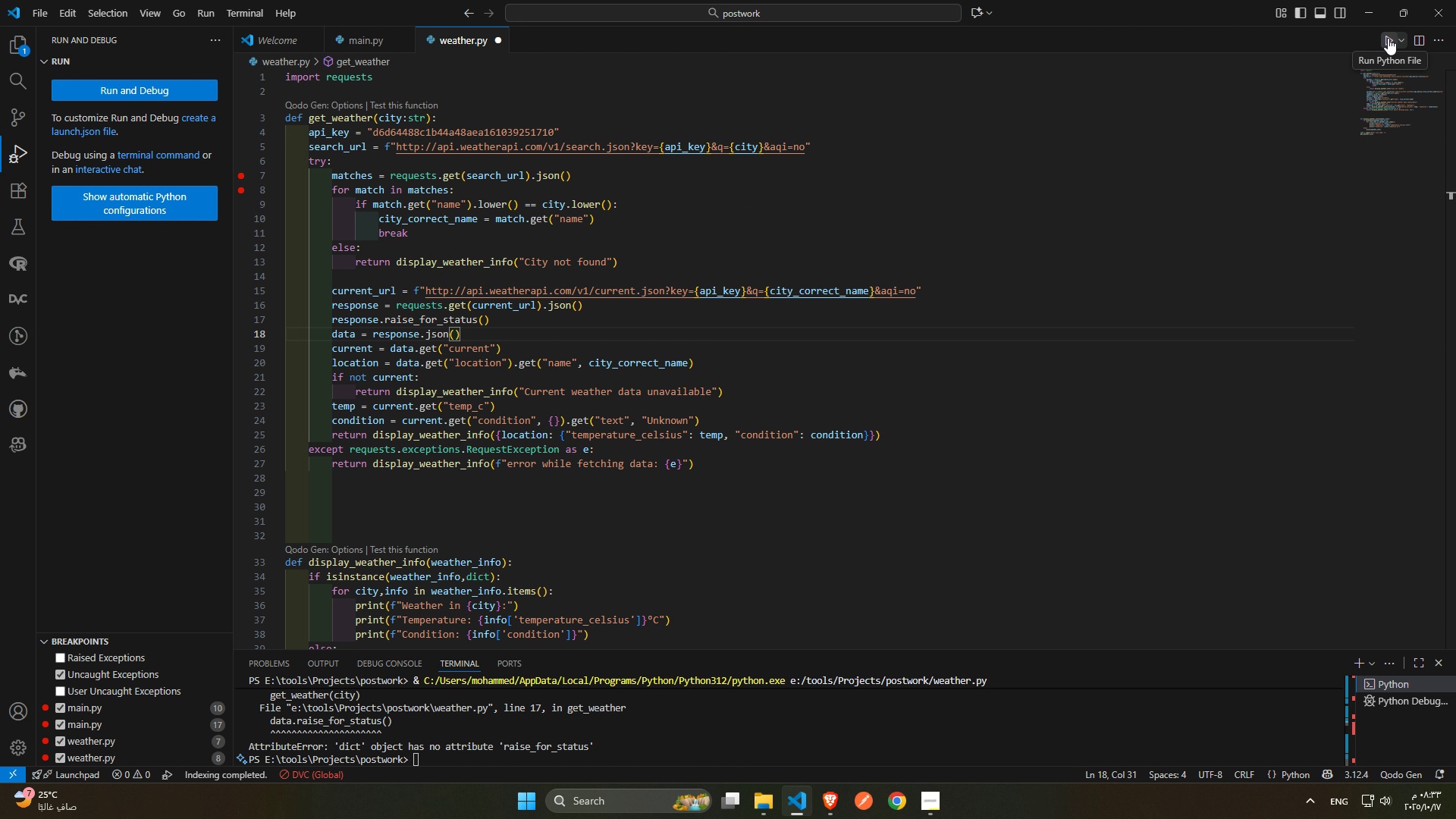 
left_click([1388, 38])
 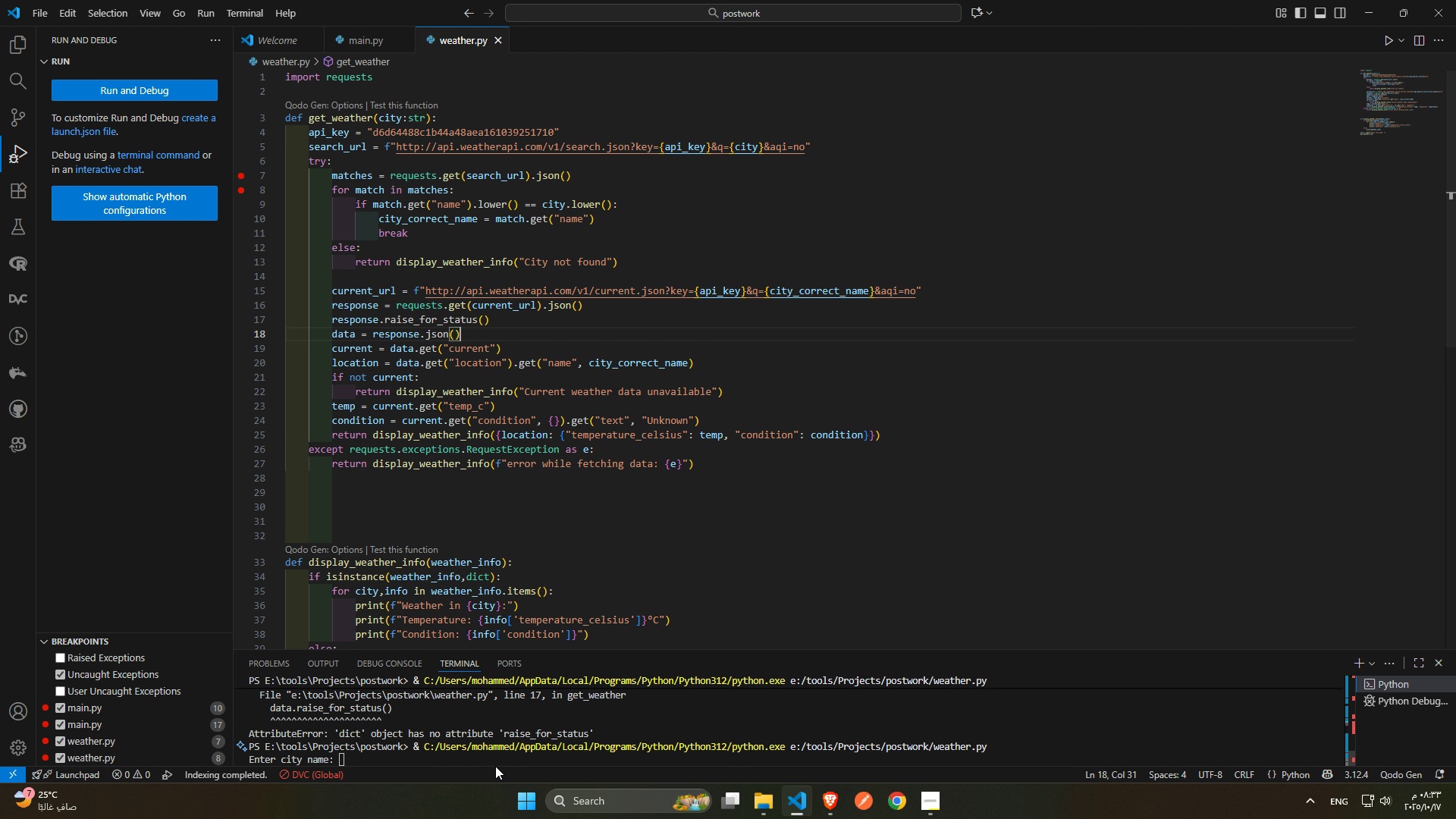 
left_click([482, 763])
 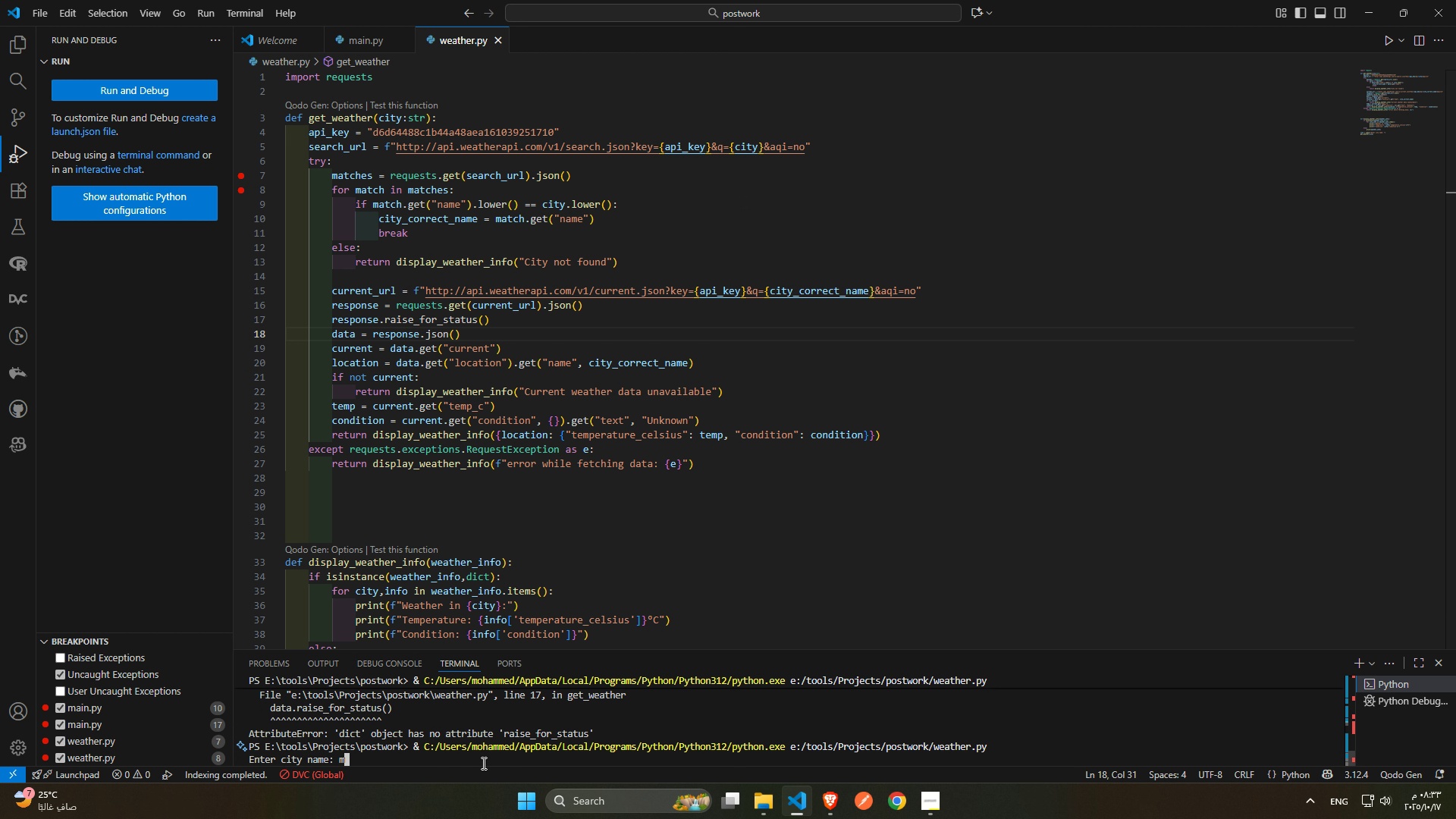 
key(Control+M)
 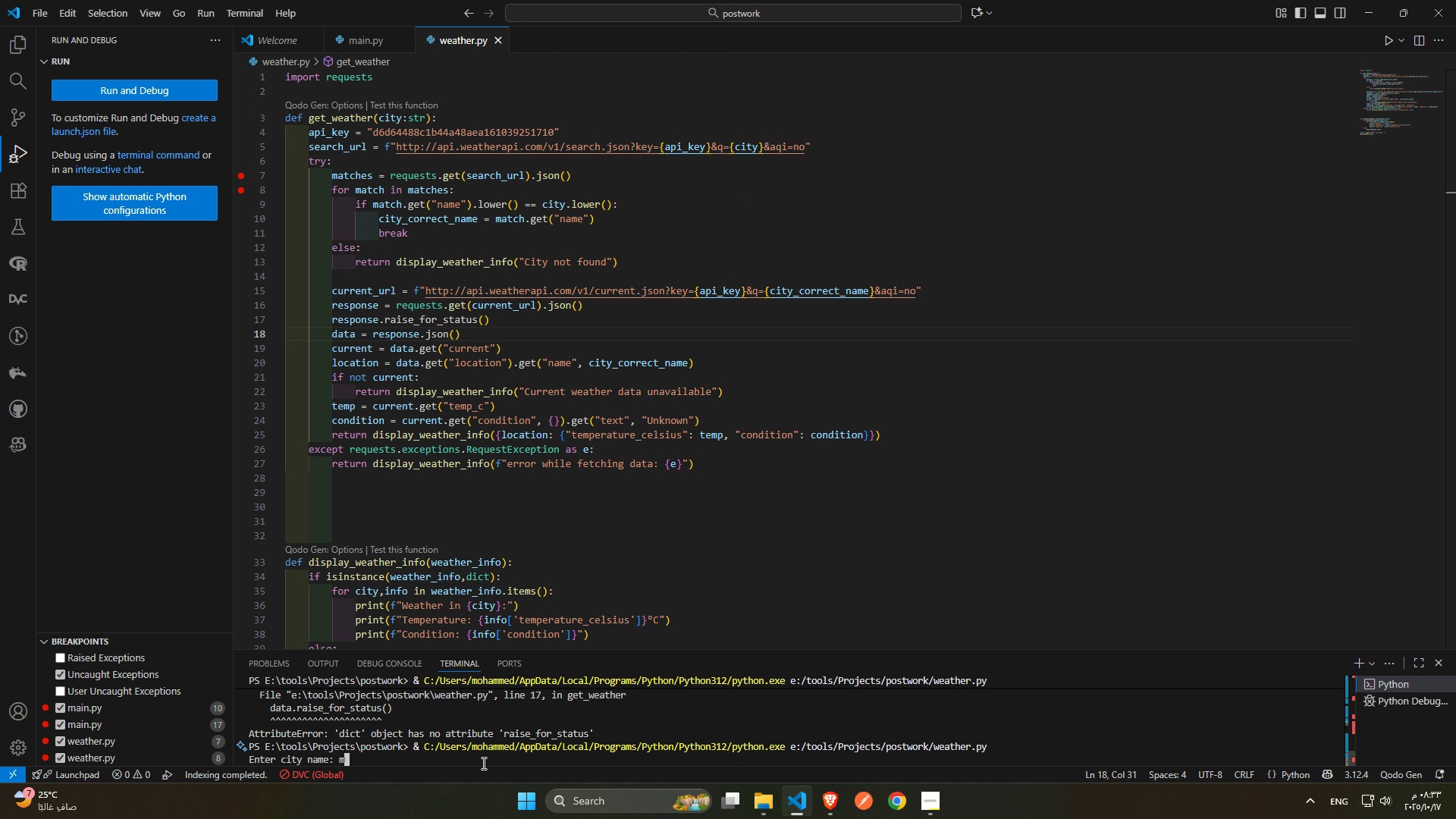 
key(Control+A)
 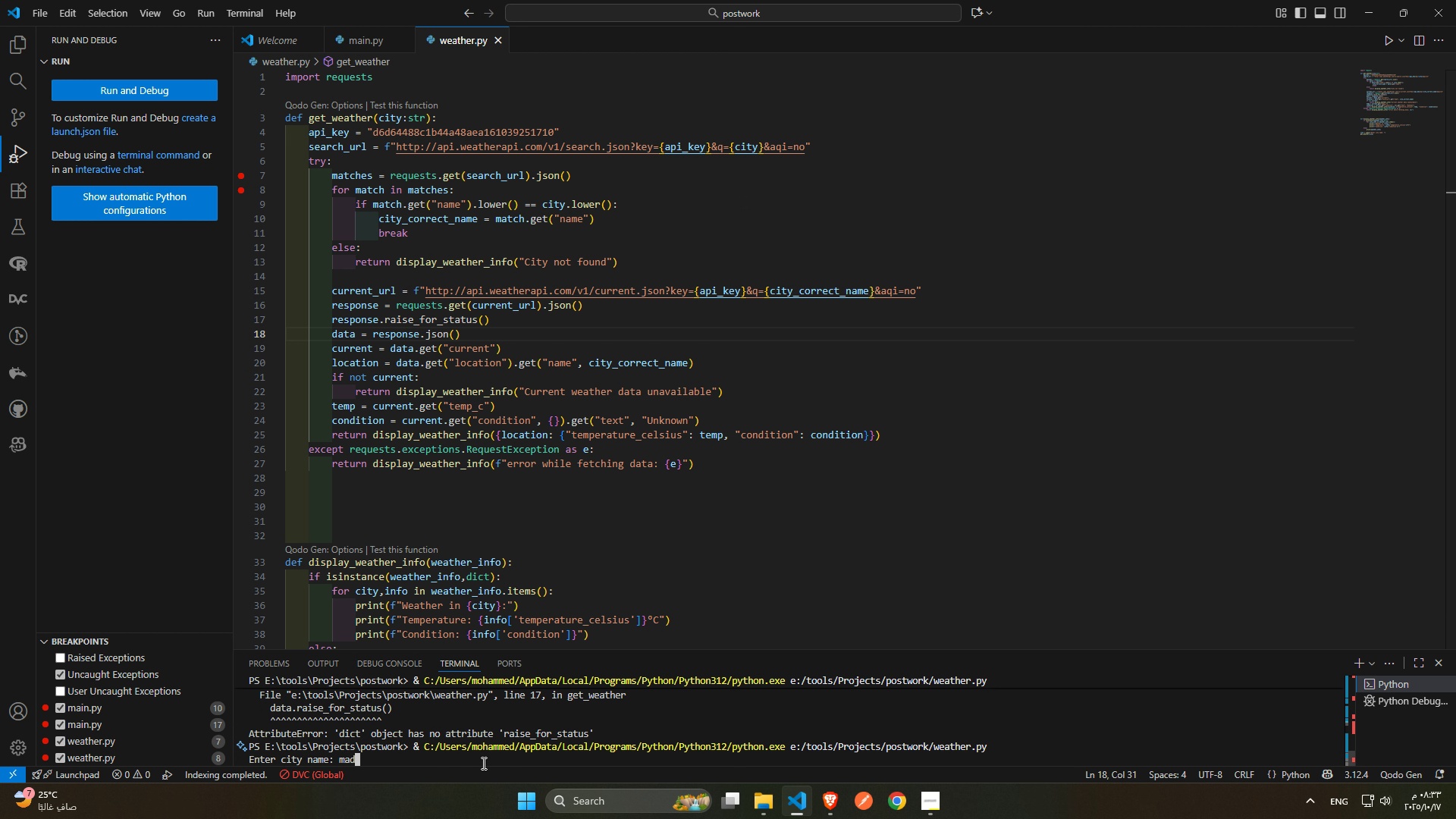 
key(Control+D)
 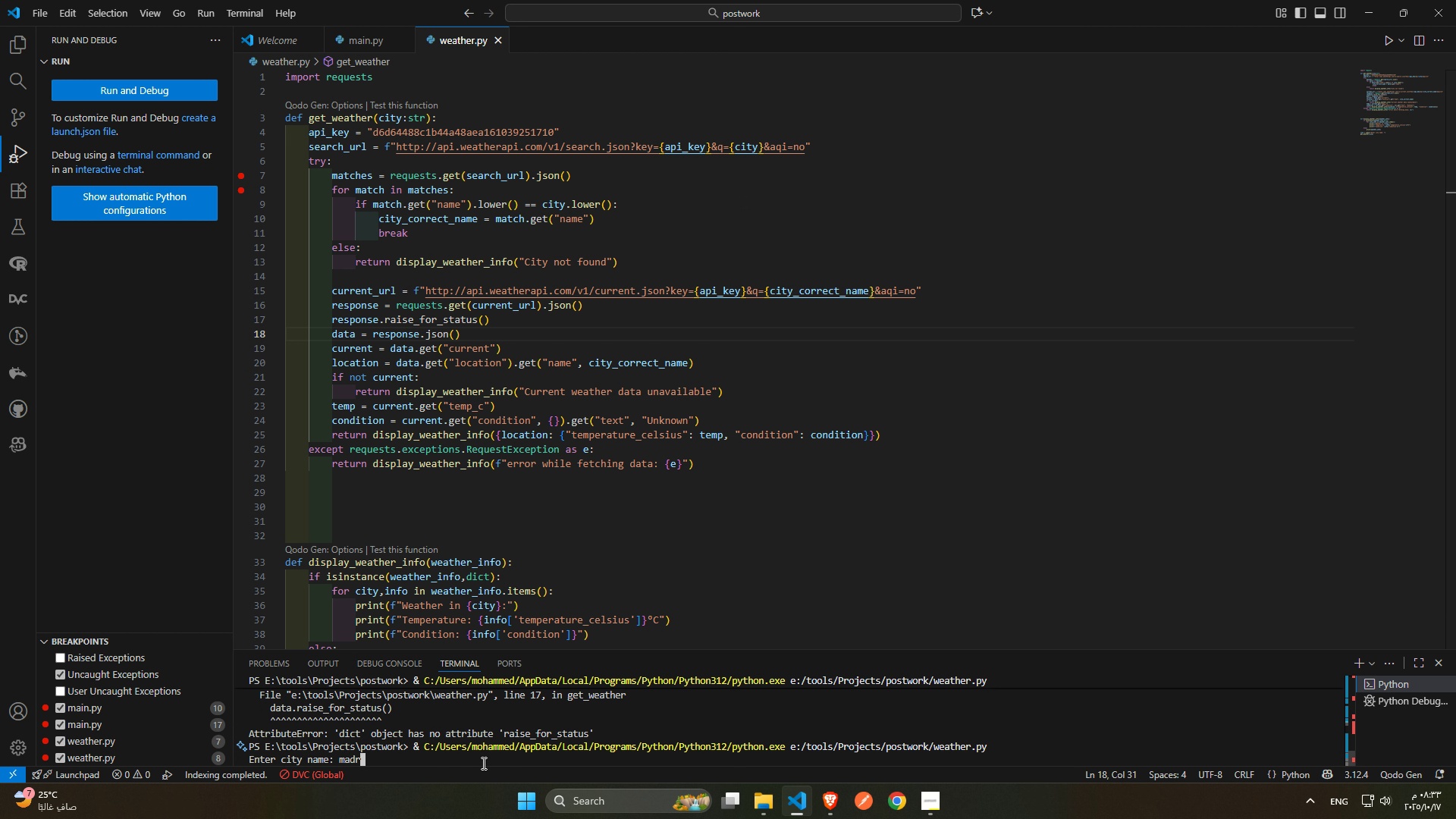 
key(Control+R)
 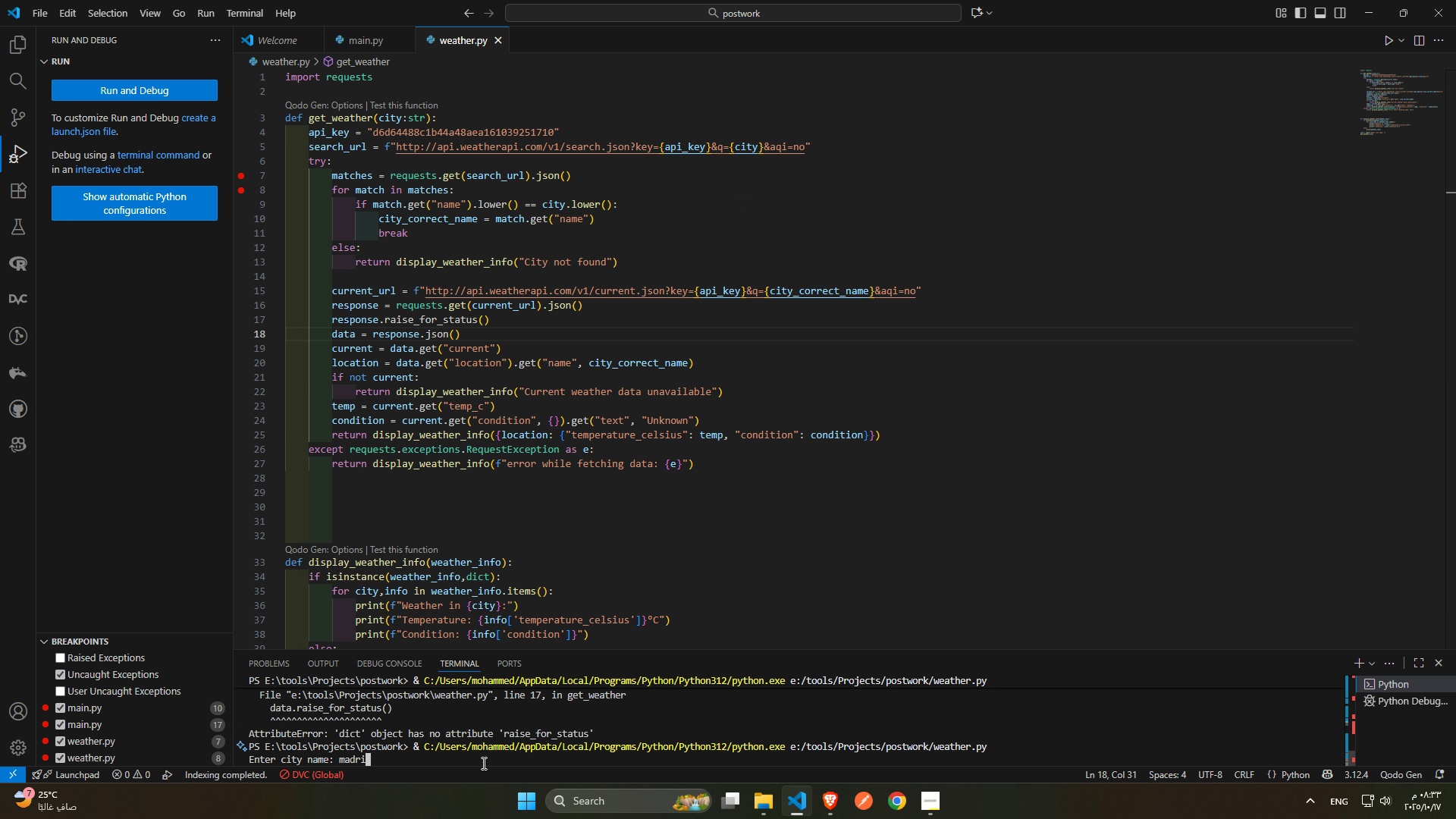 
key(Control+I)
 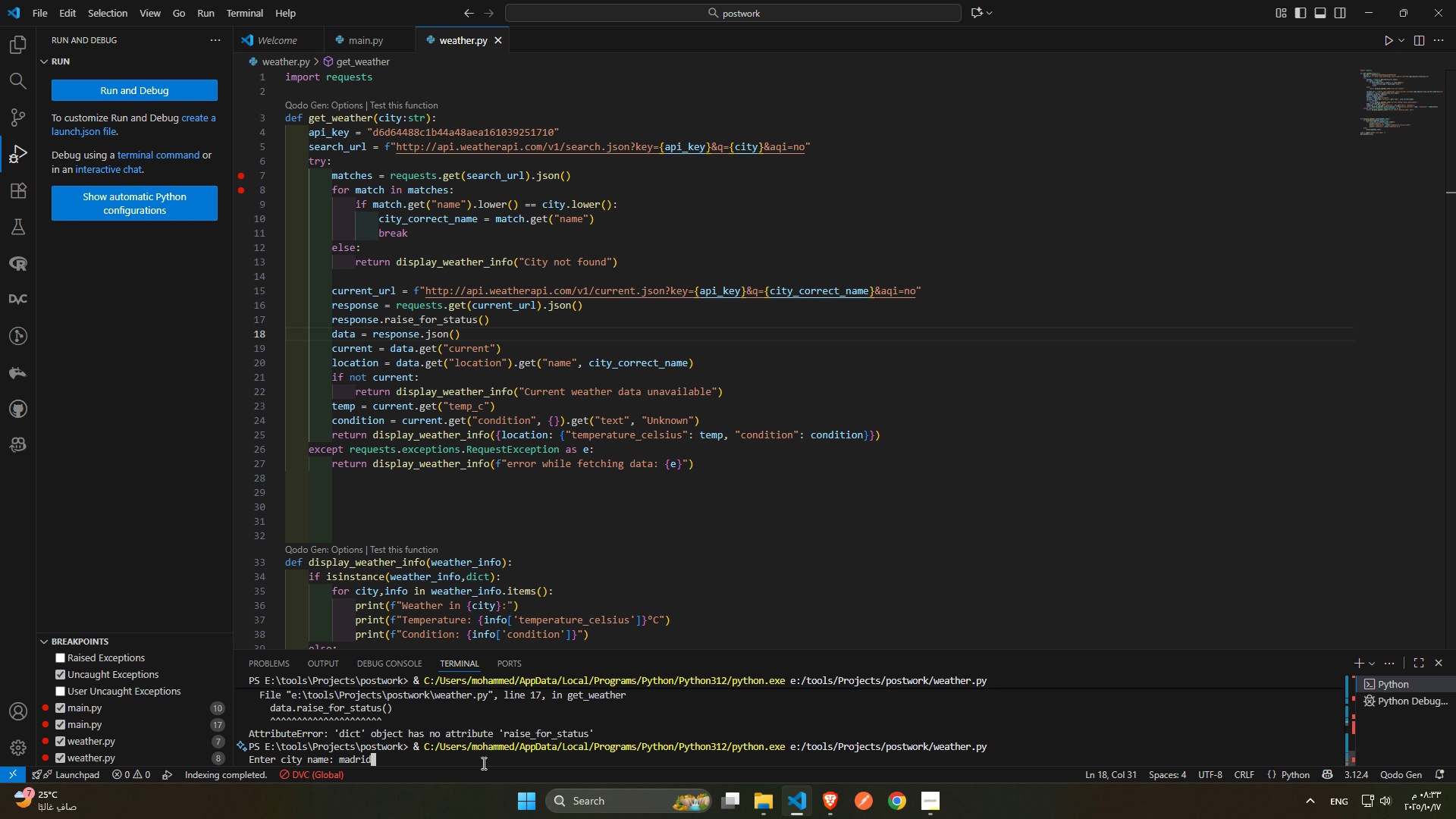 
key(Control+D)
 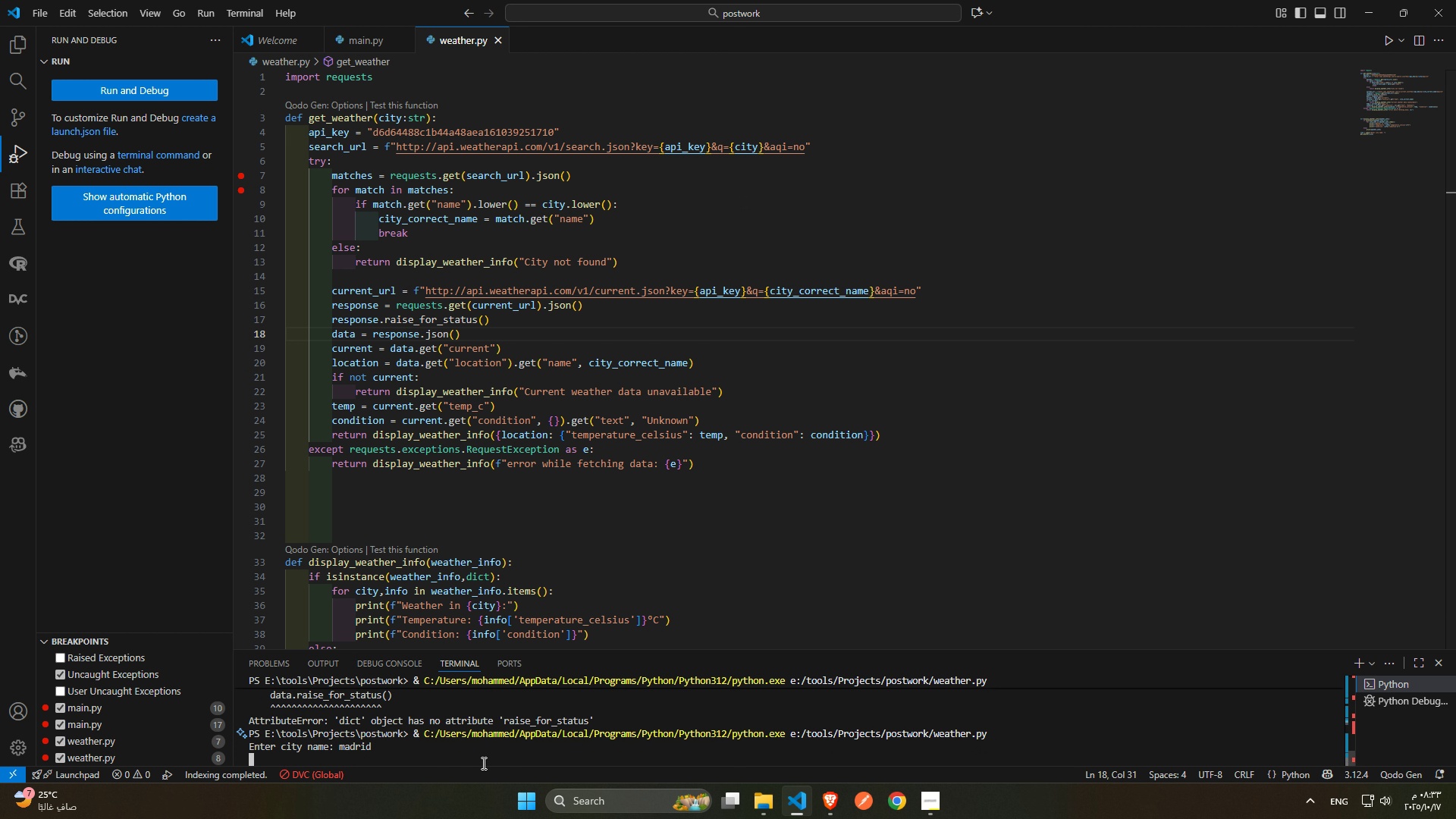 
key(Control+Enter)
 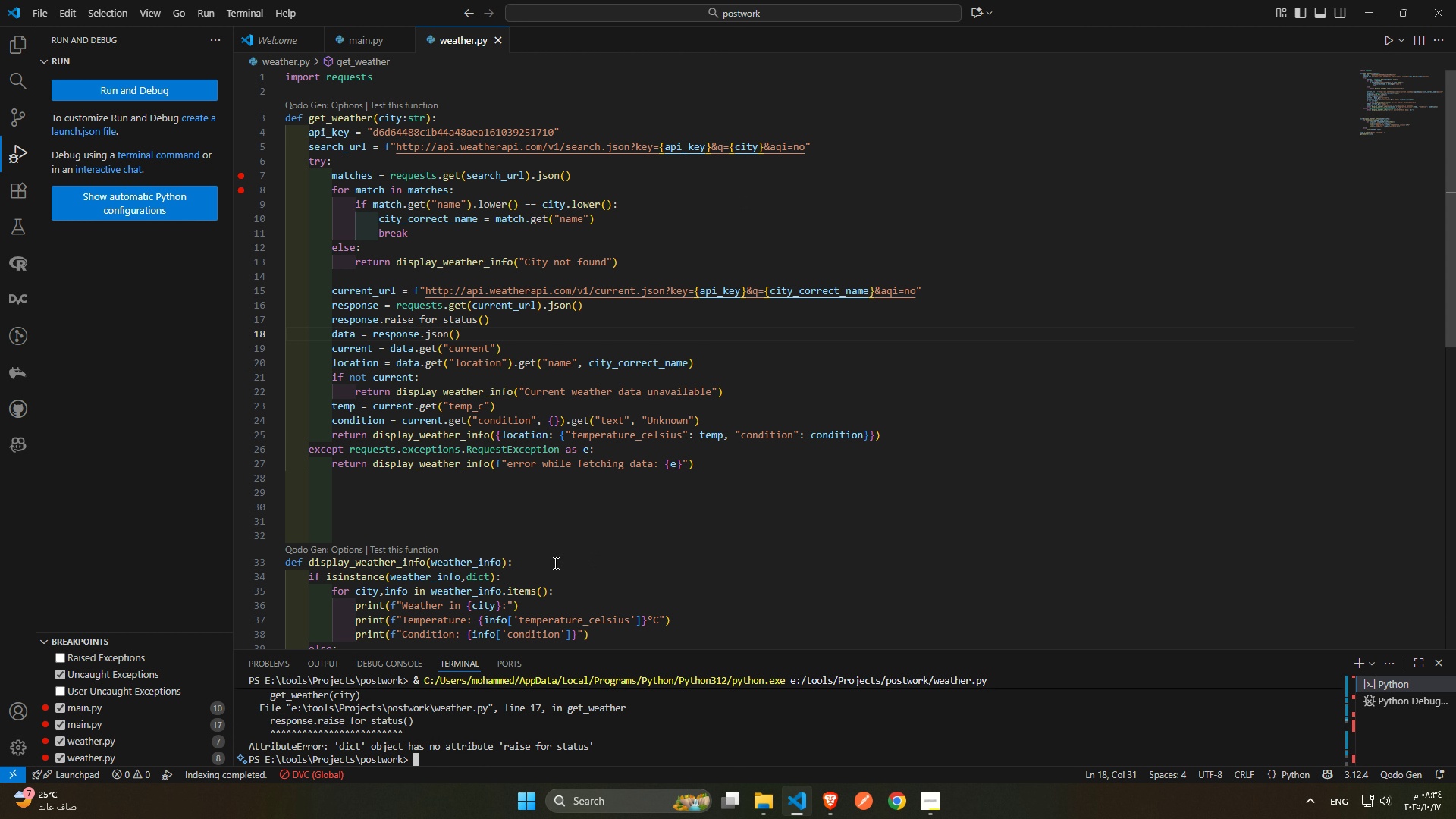 
left_click_drag(start_coordinate=[590, 309], to_coordinate=[544, 306])
 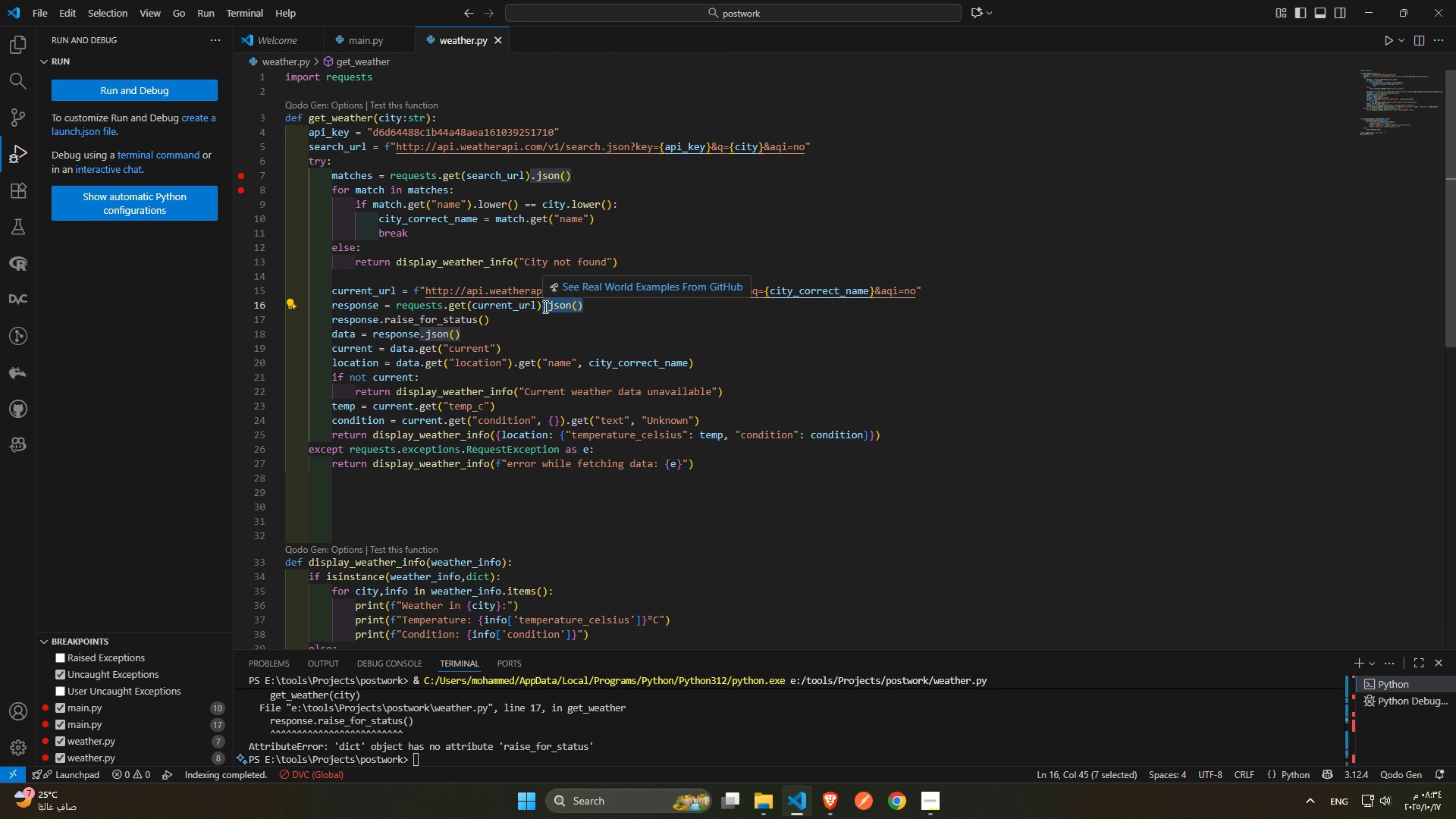 
key(Control+Backspace)
 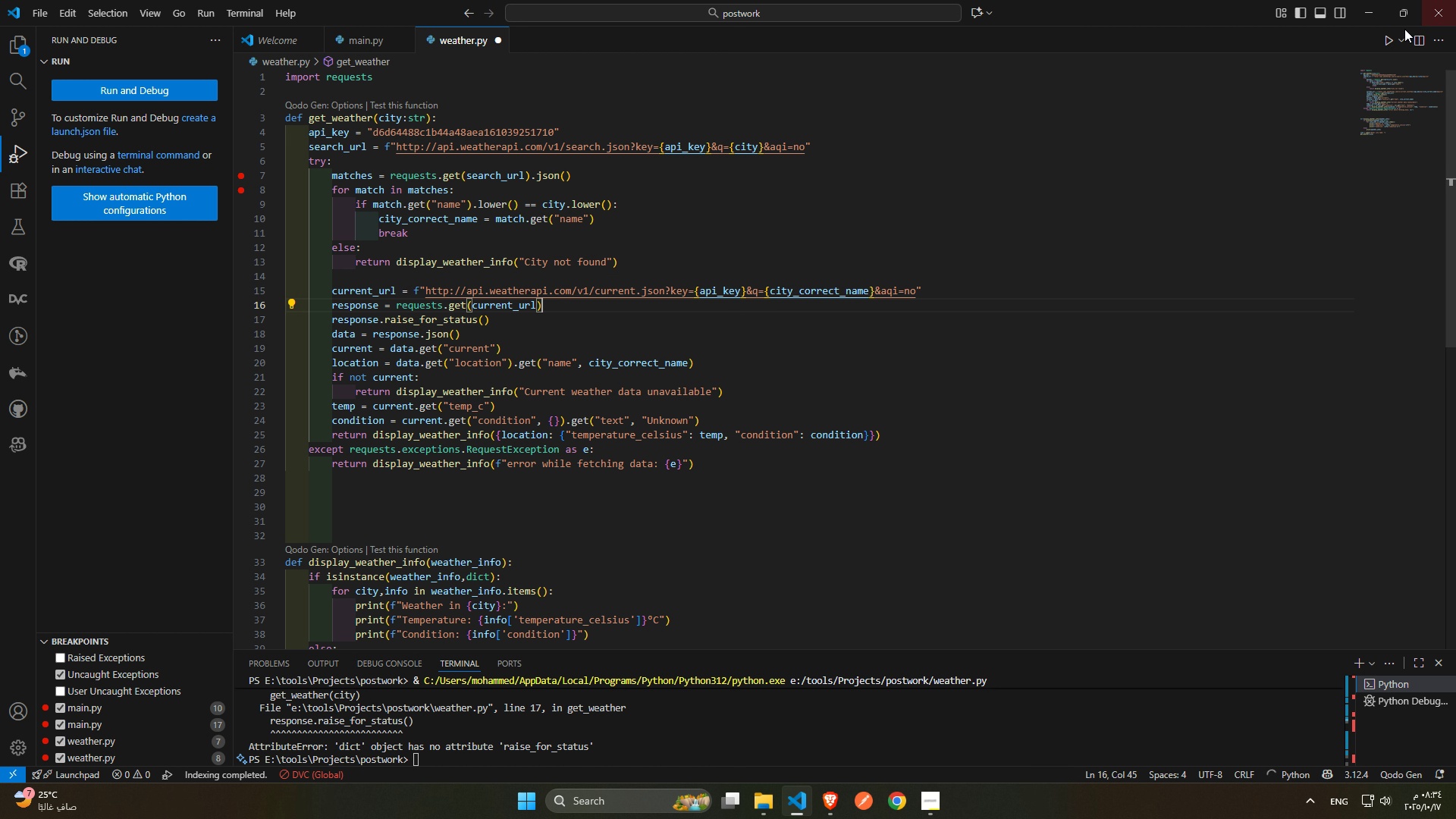 
left_click([1383, 38])
 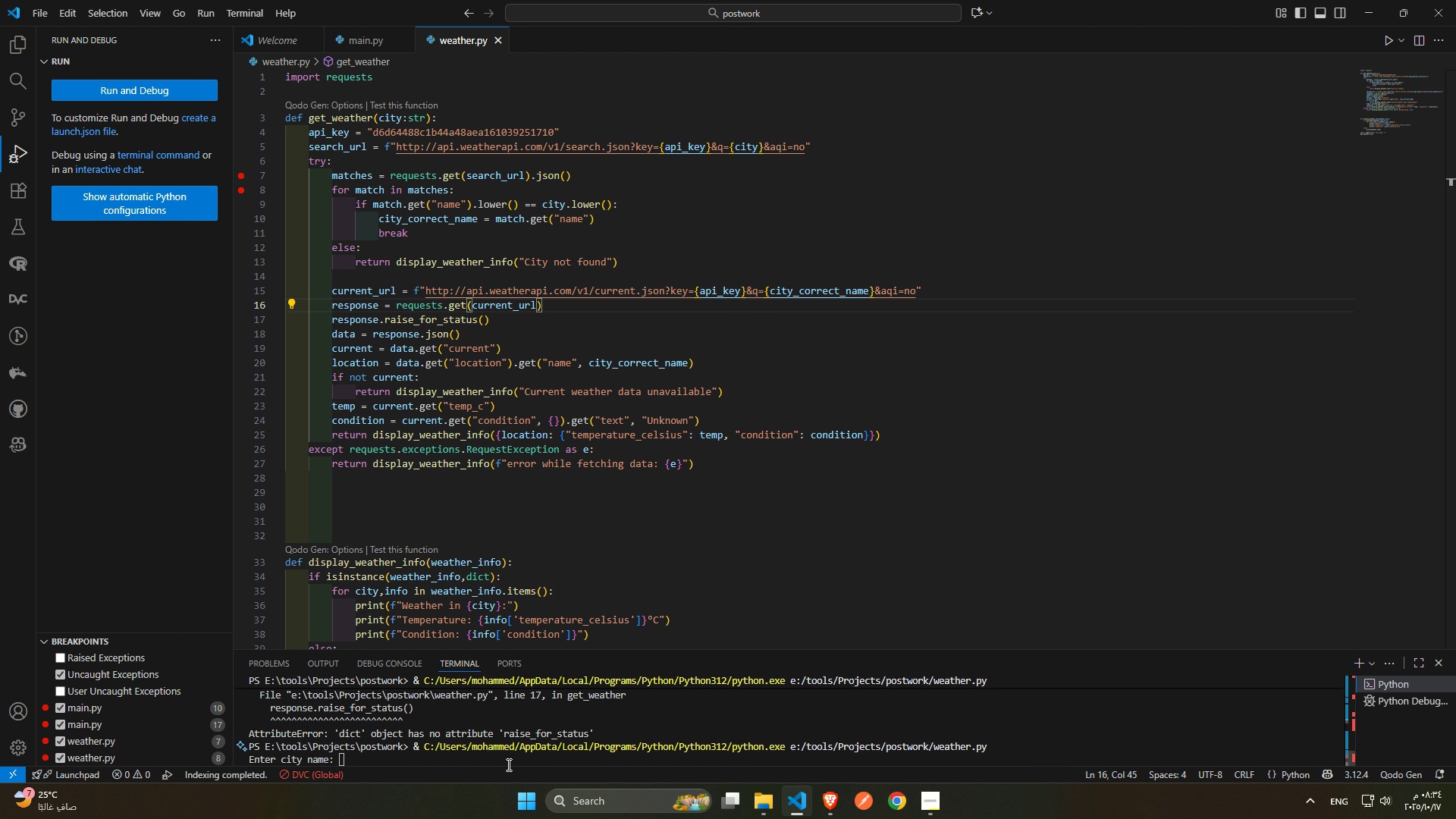 
left_click([492, 762])
 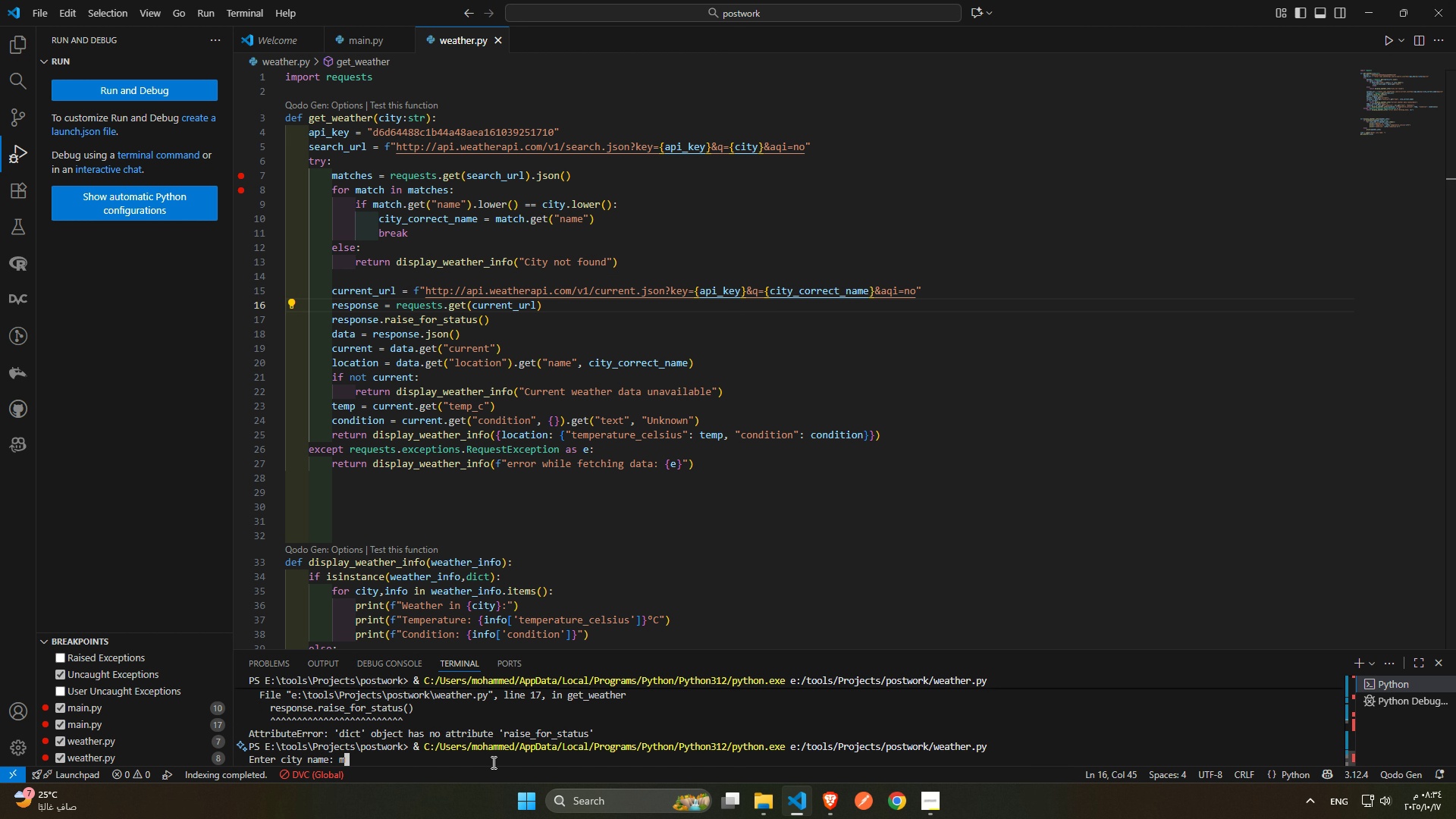 
type(madrid)
 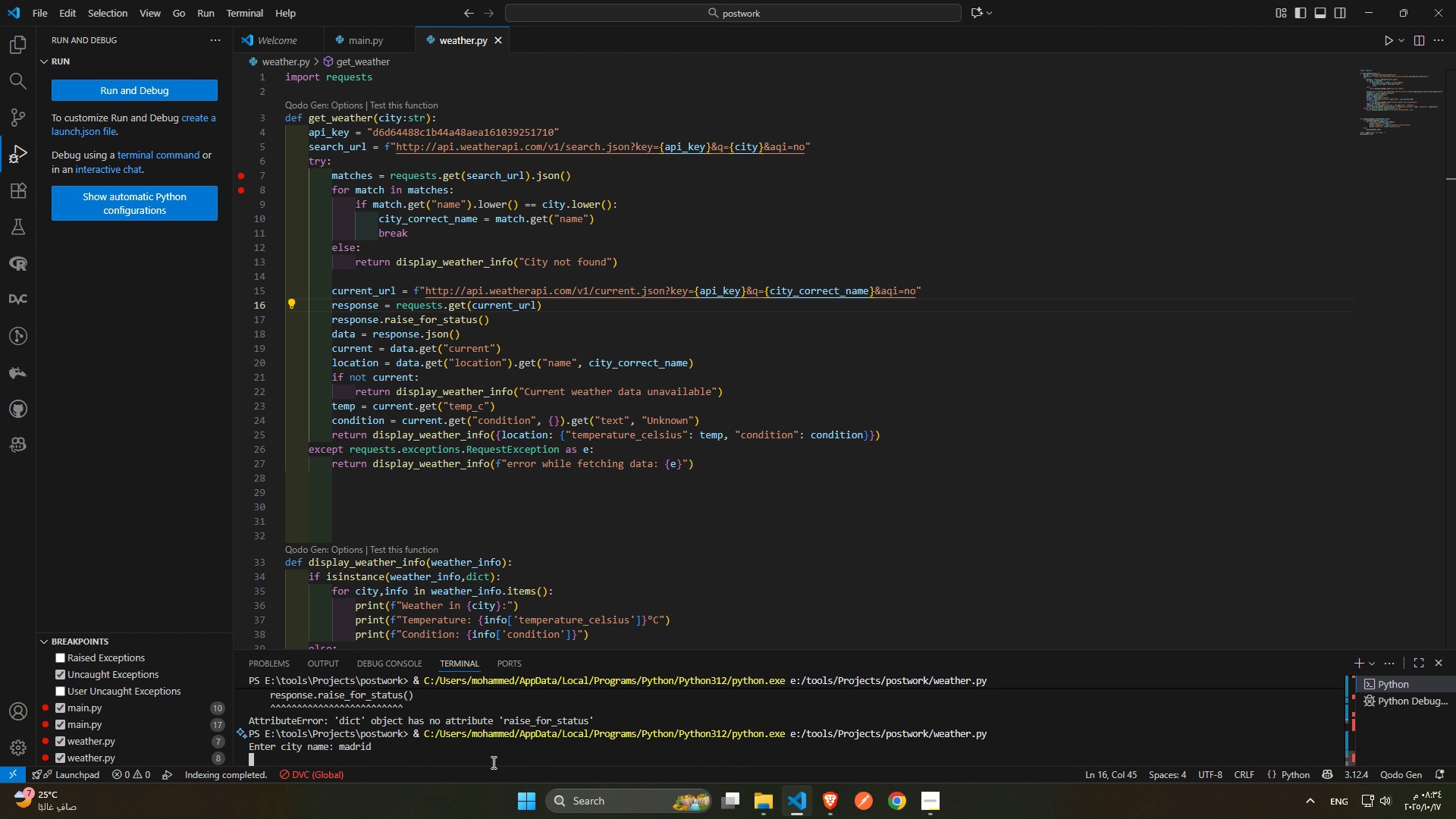 
key(Enter)